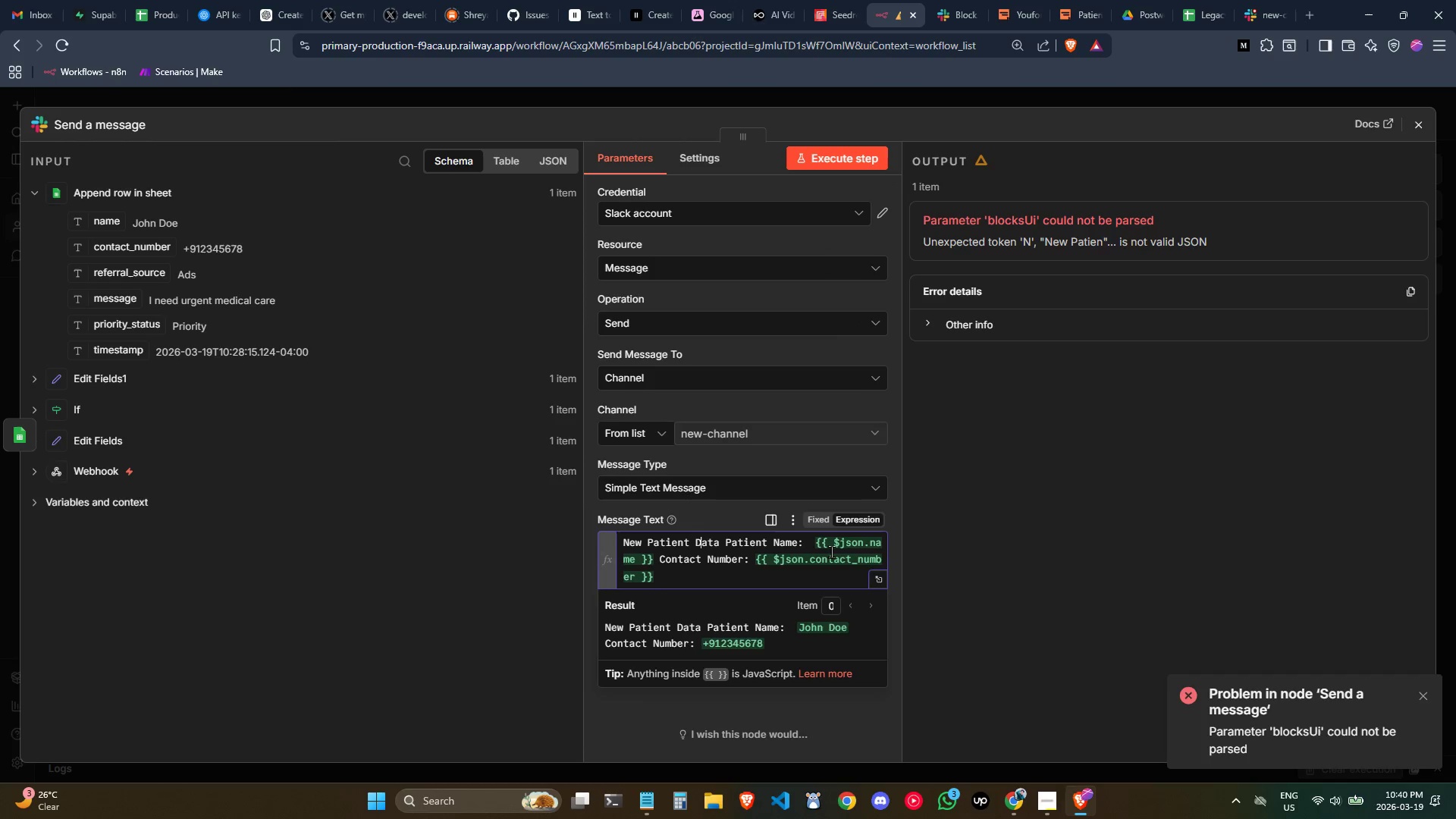 
key(ArrowLeft)
 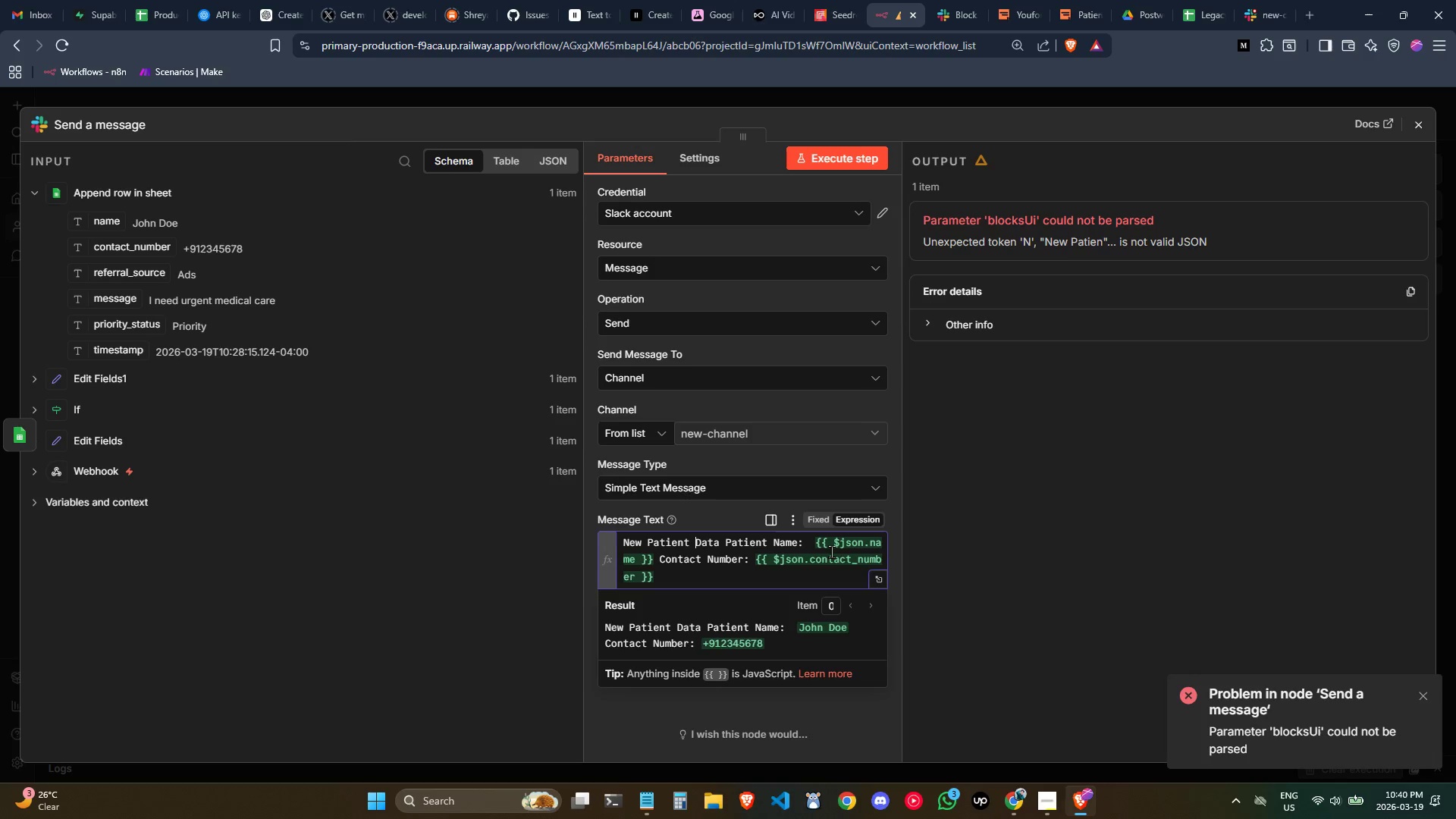 
key(ArrowLeft)
 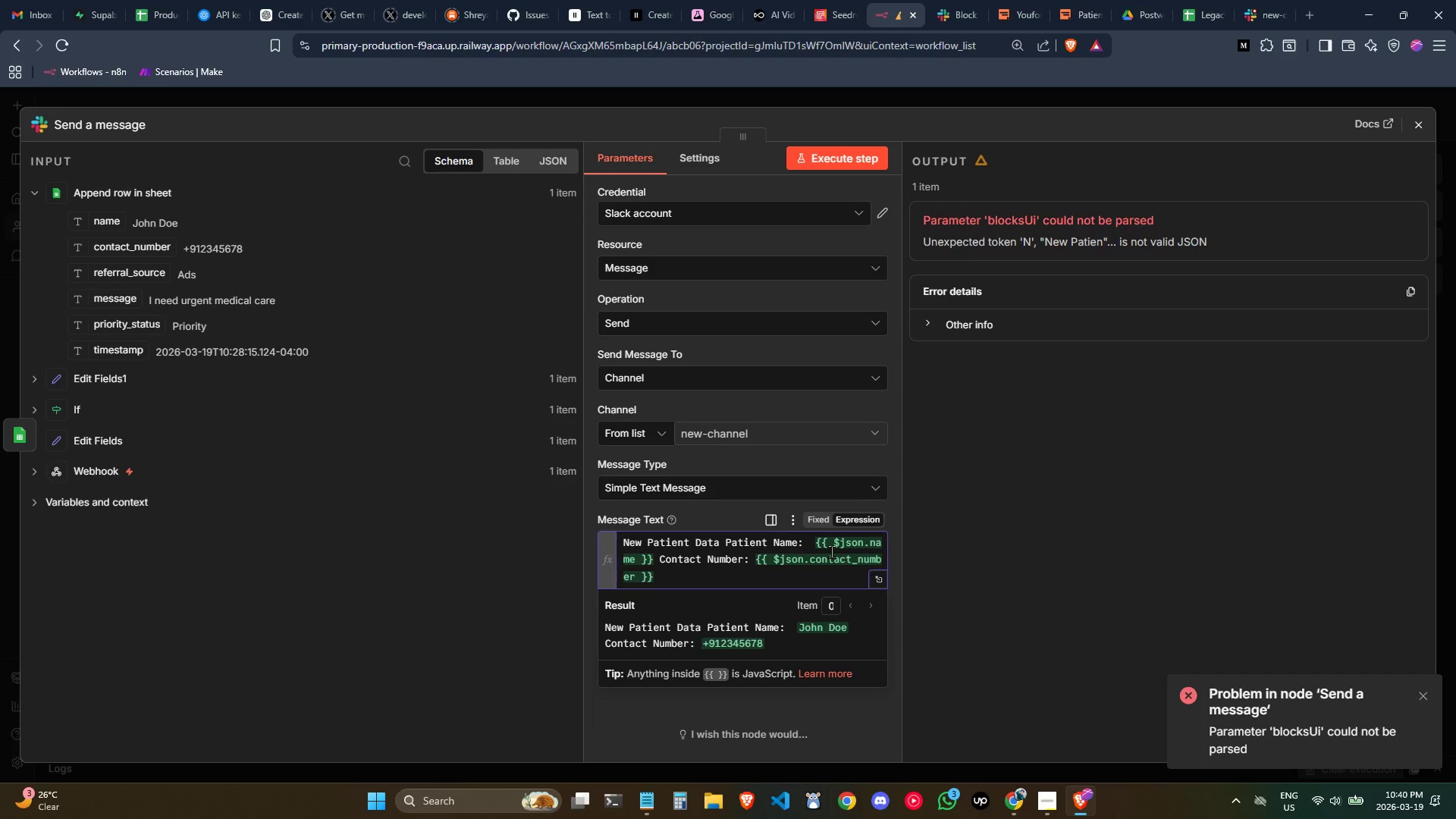 
key(Control+ArrowRight)
 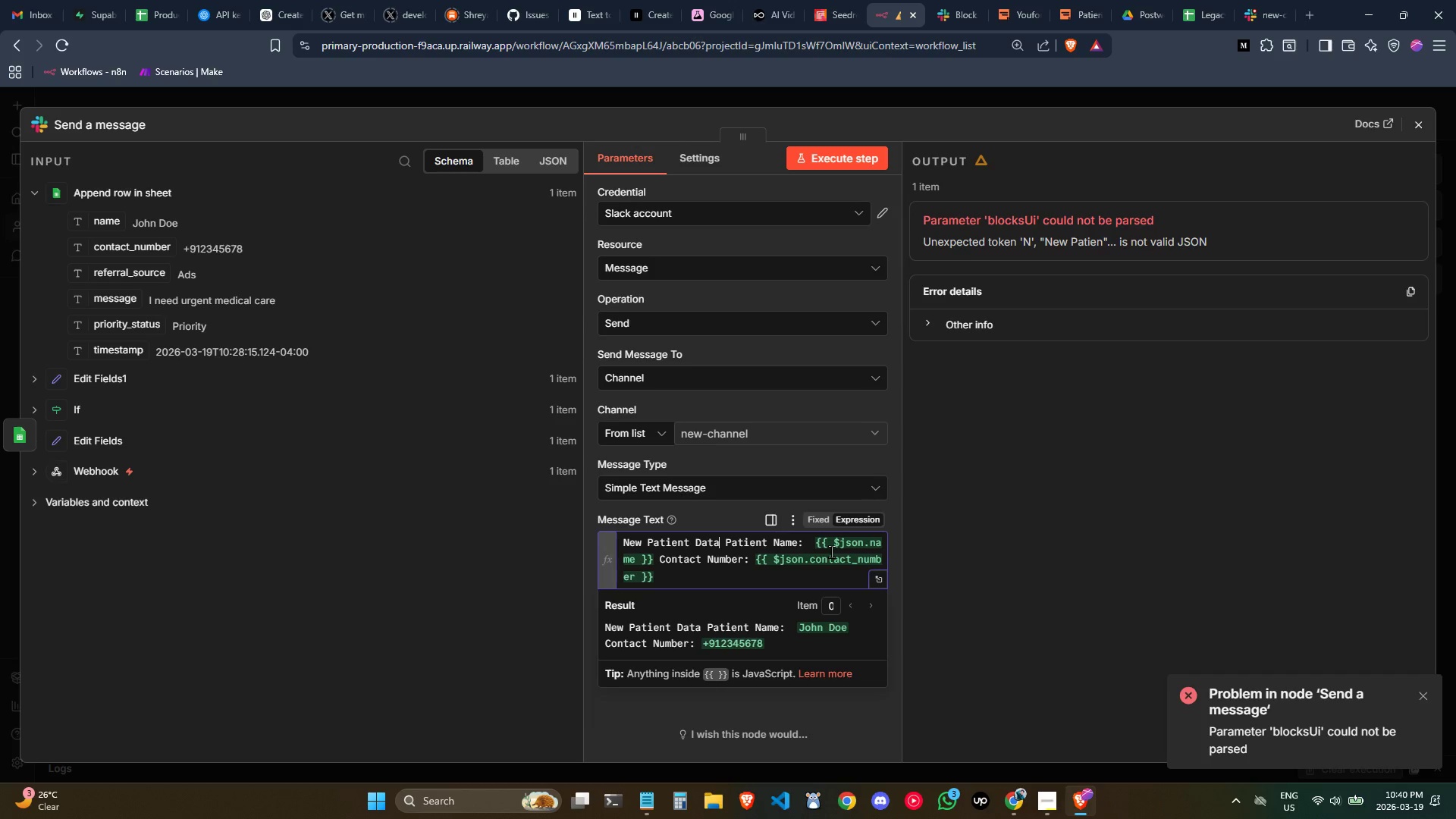 
key(Control+ArrowRight)
 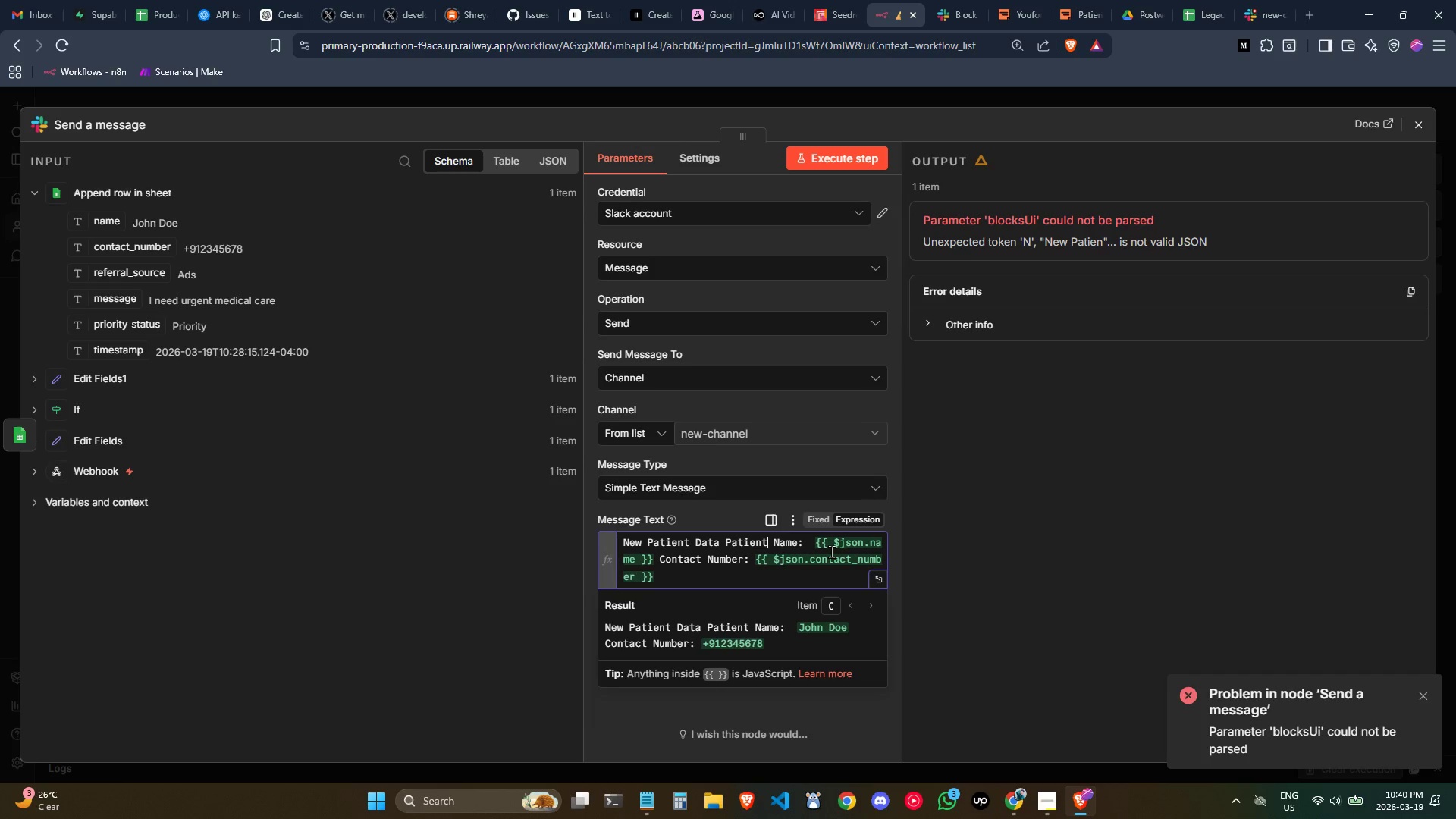 
key(ArrowLeft)
 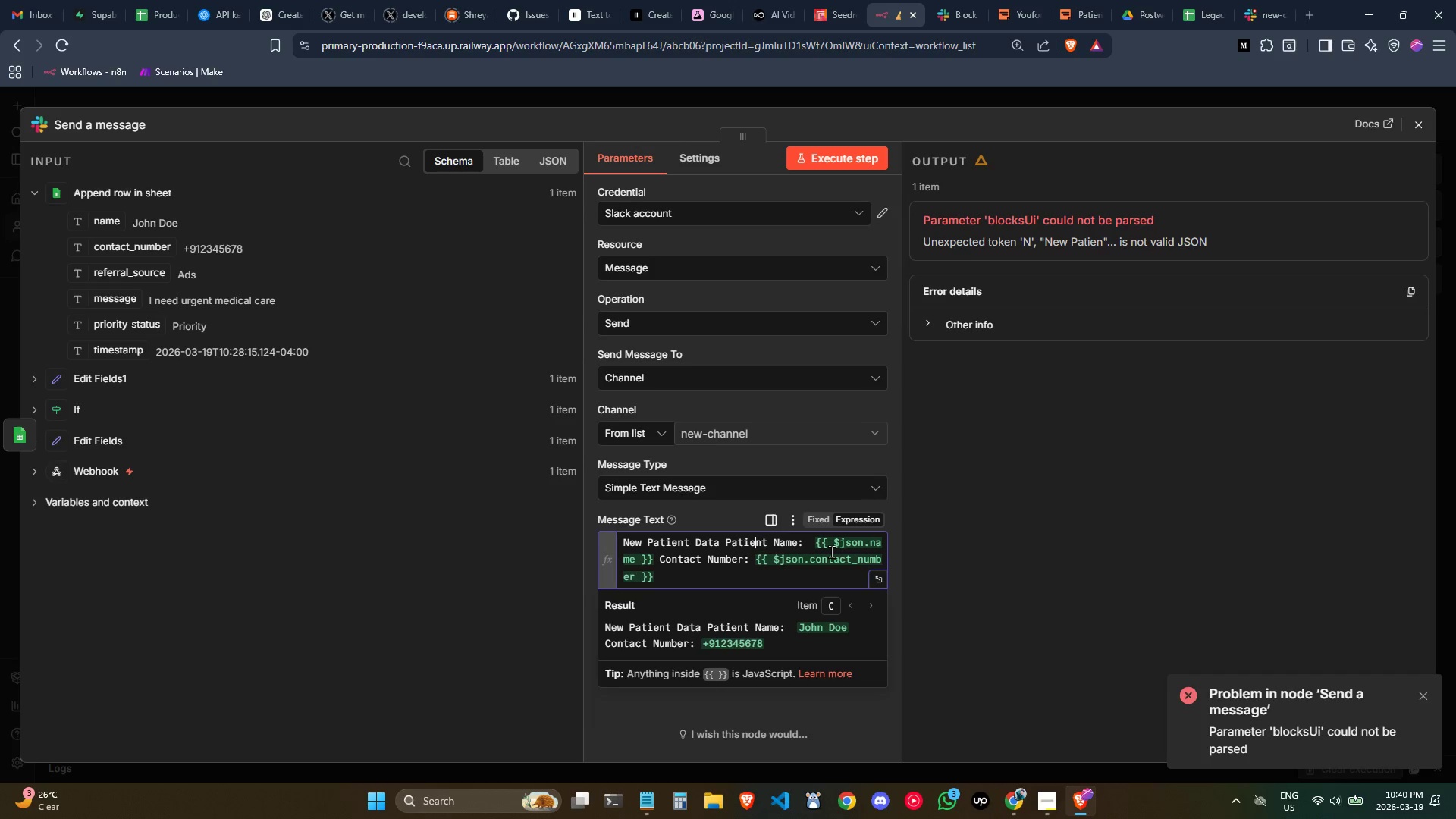 
key(ArrowLeft)
 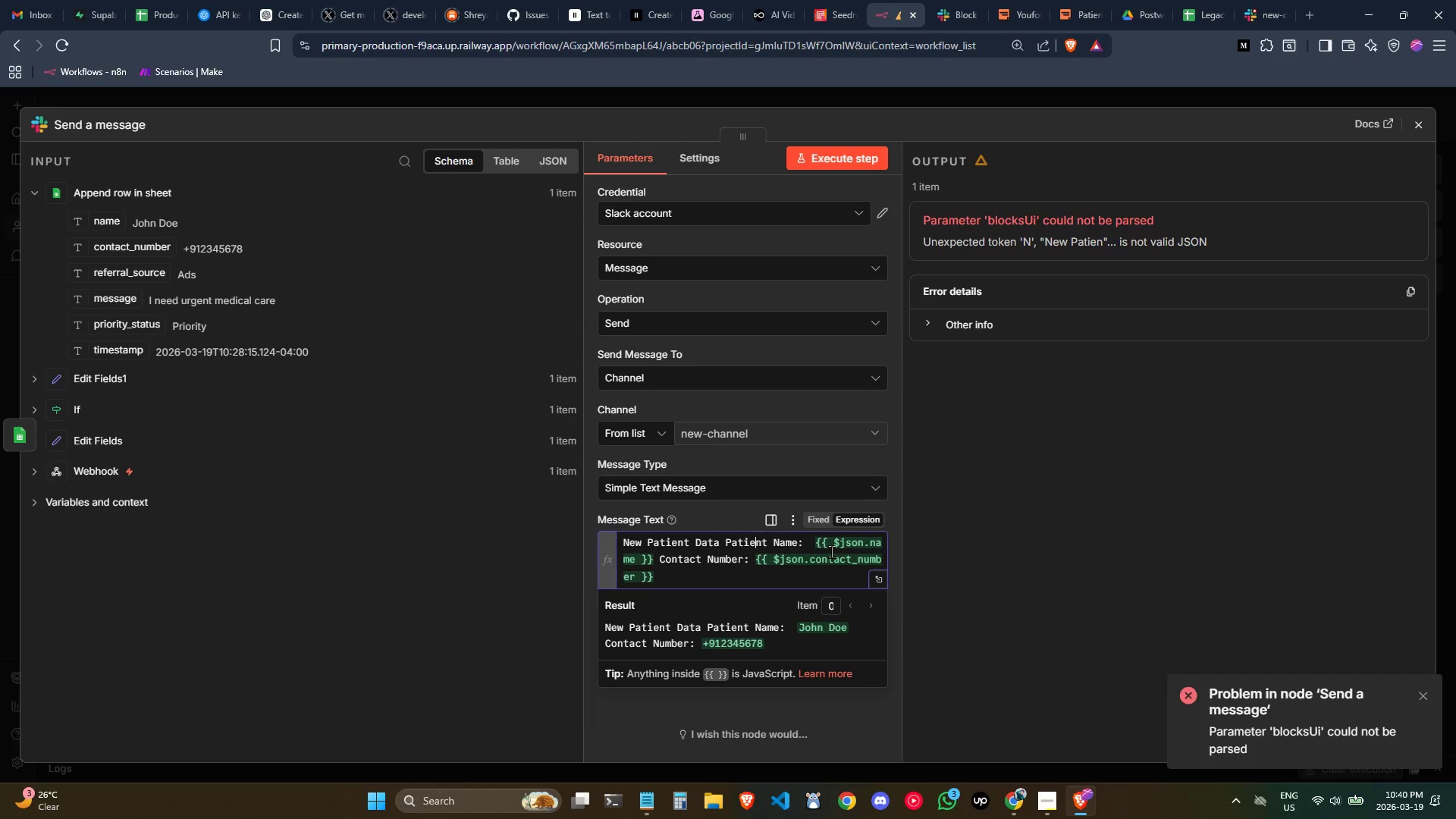 
key(ArrowLeft)
 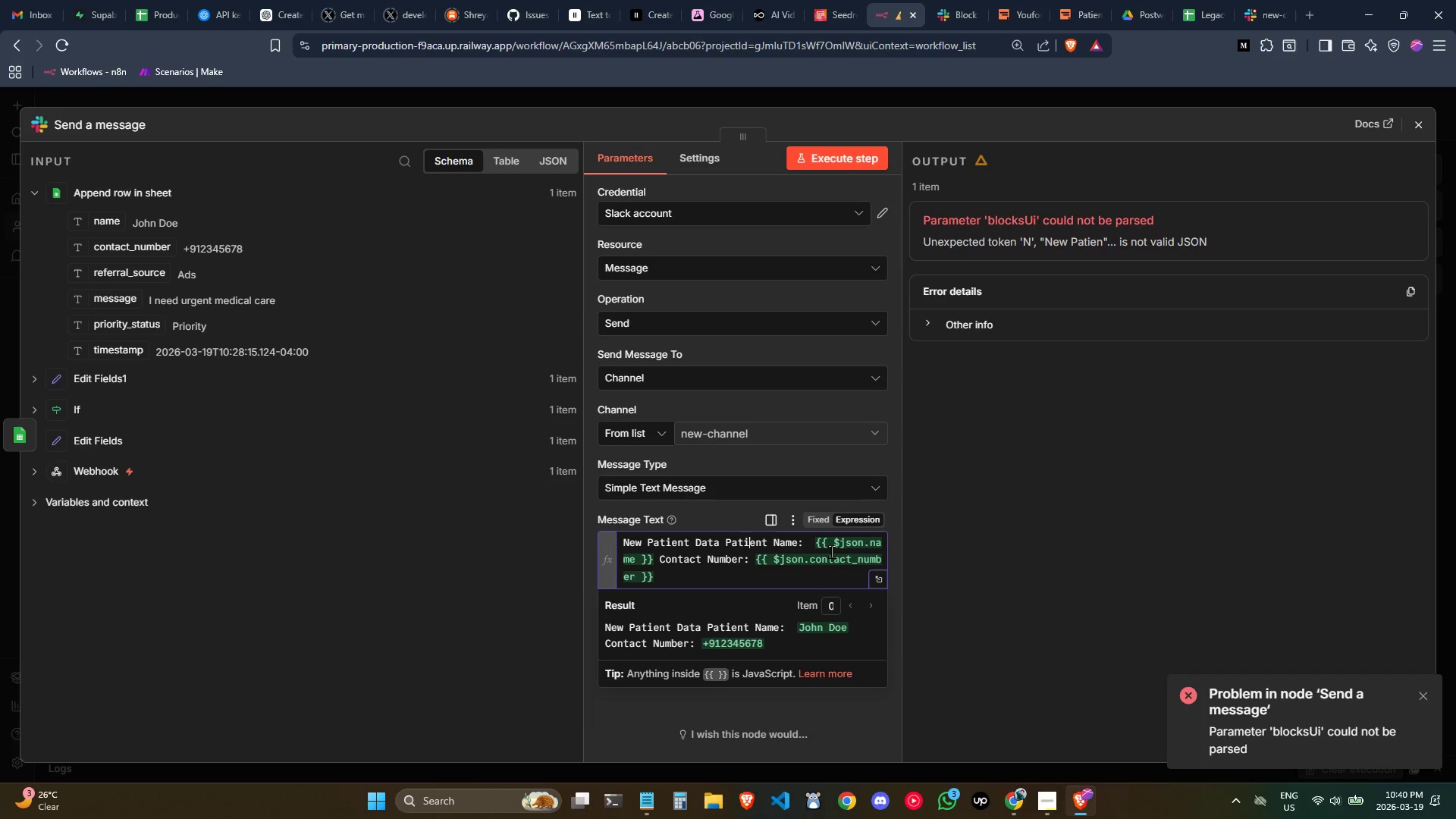 
key(ArrowLeft)
 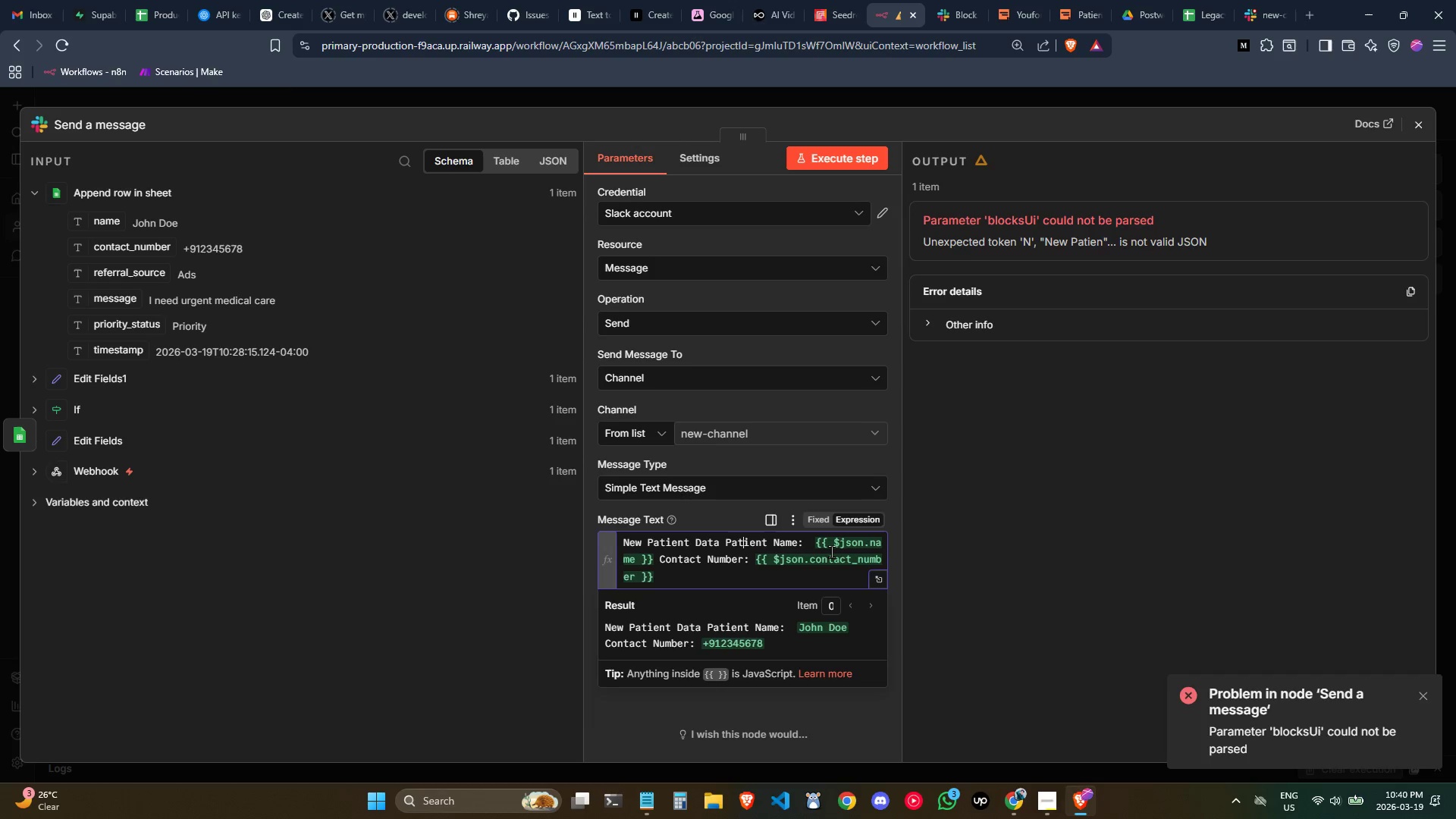 
key(ArrowLeft)
 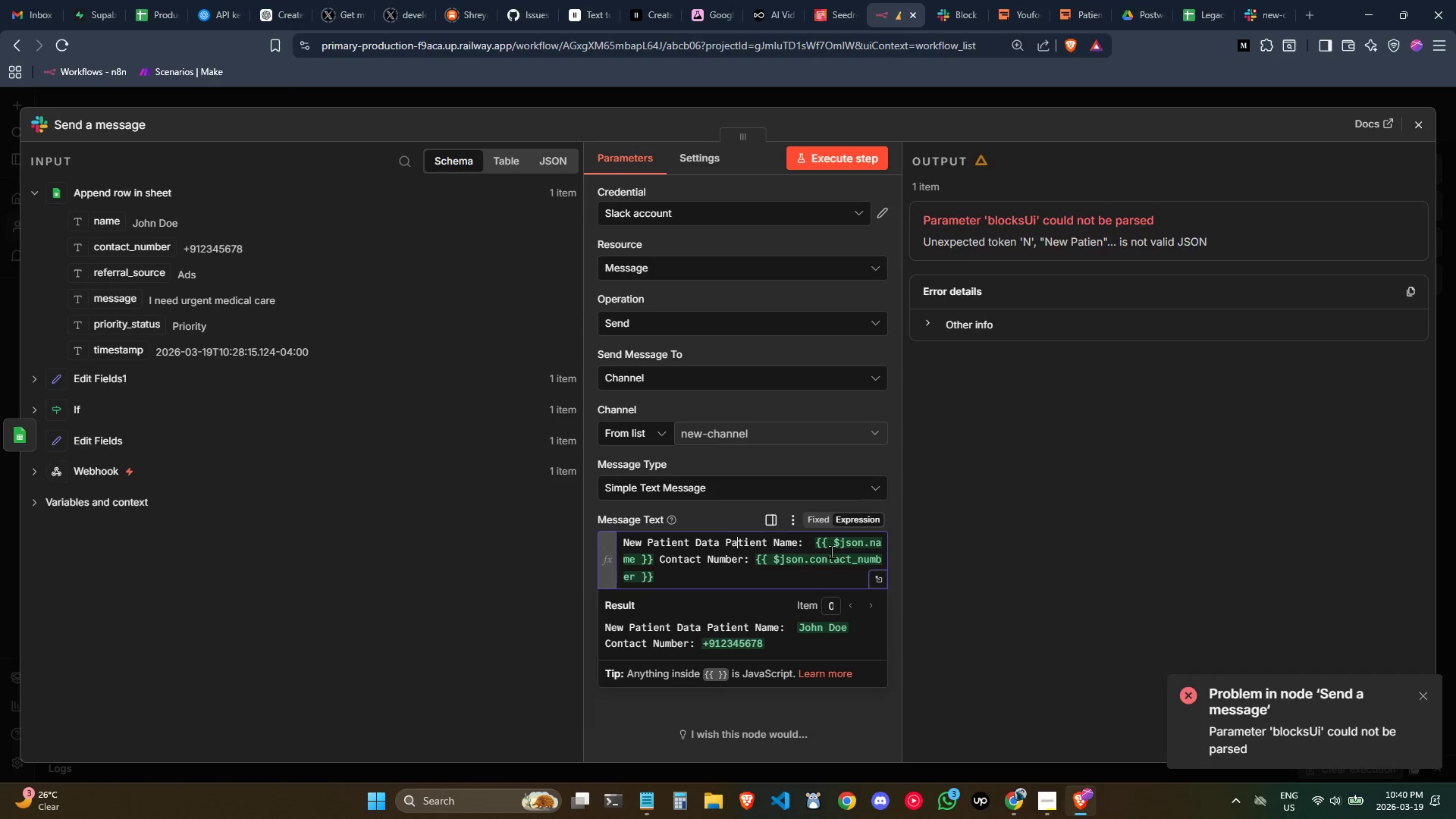 
key(ArrowLeft)
 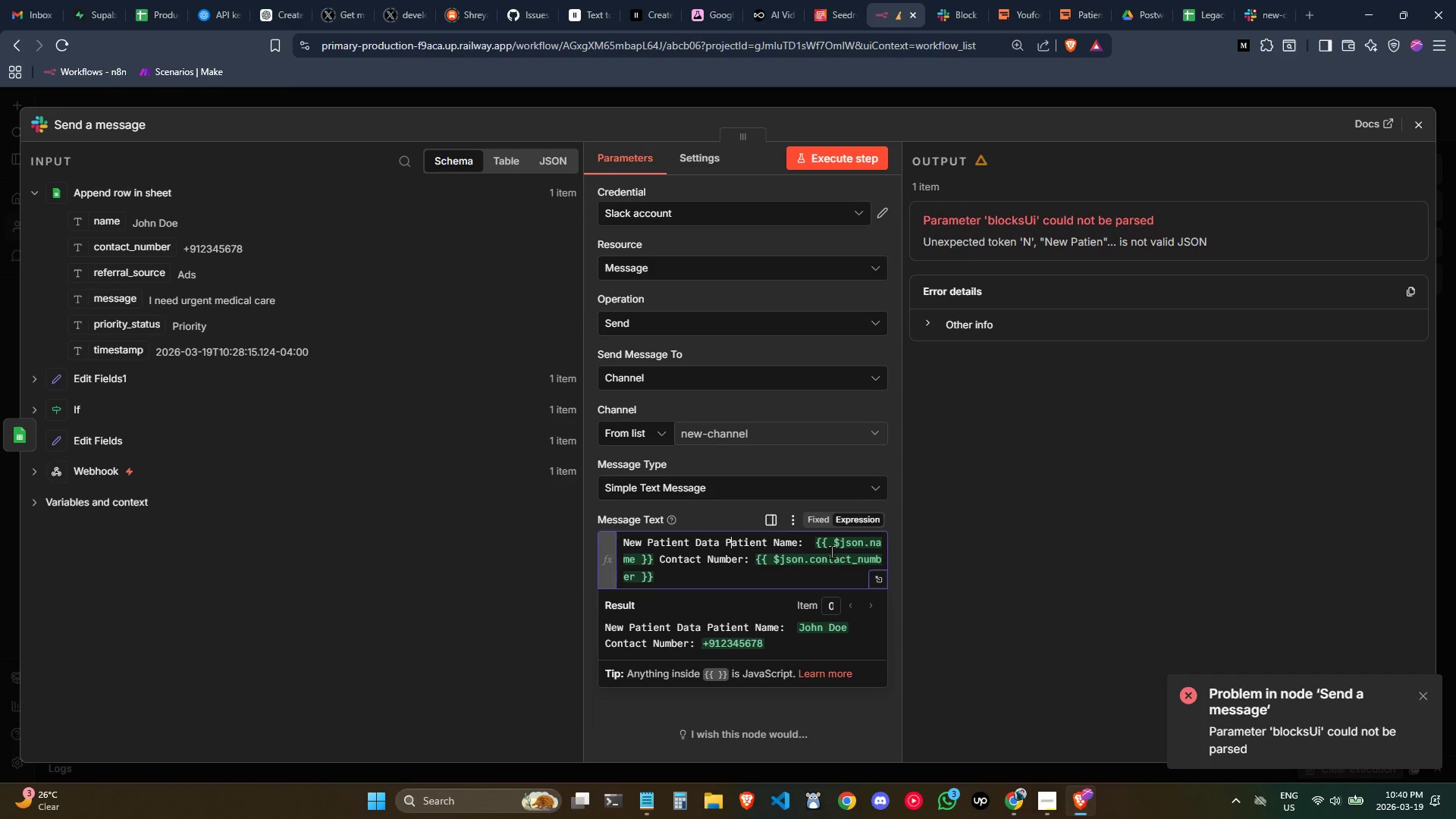 
key(ArrowLeft)
 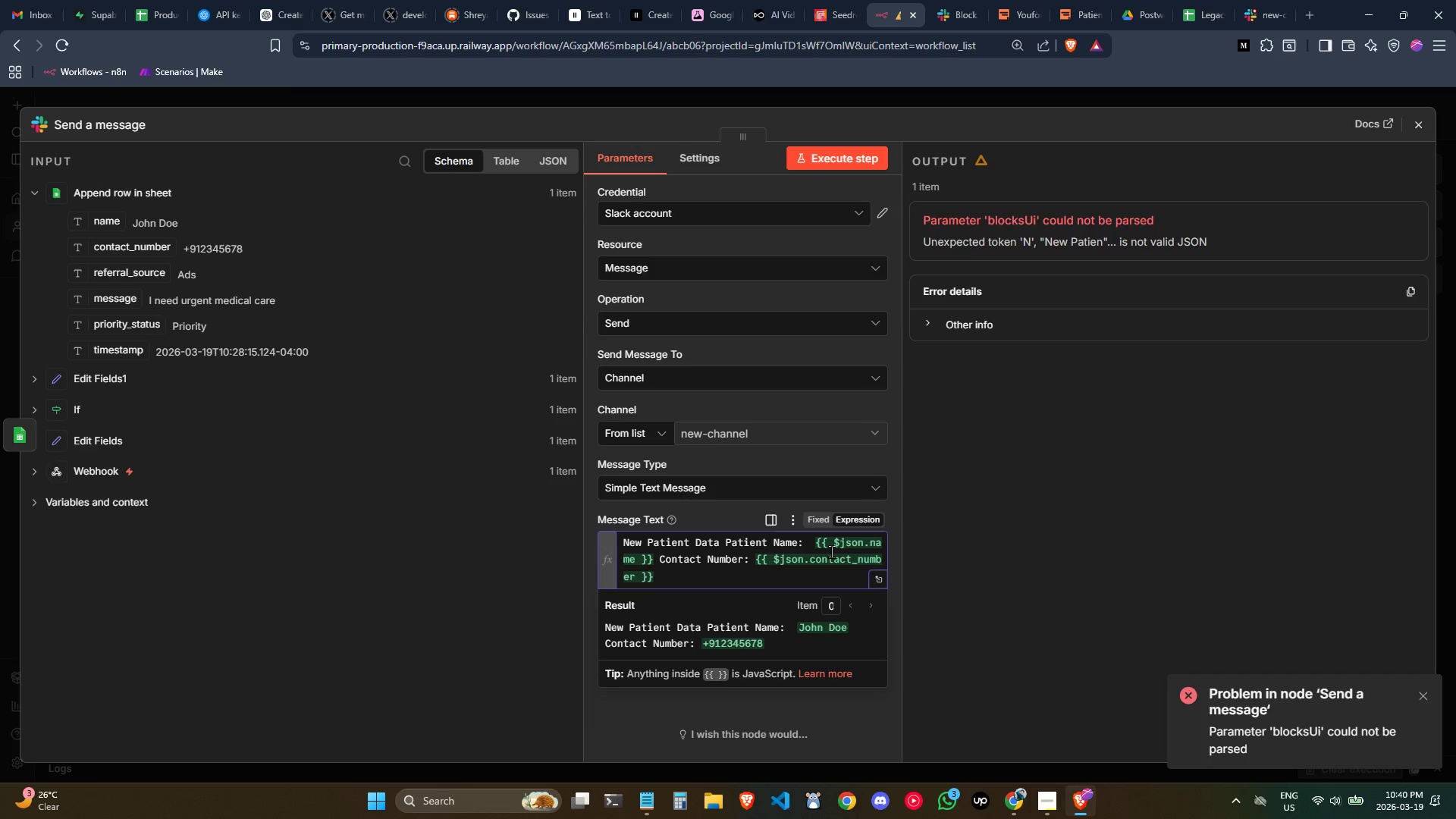 
key(Backspace)
 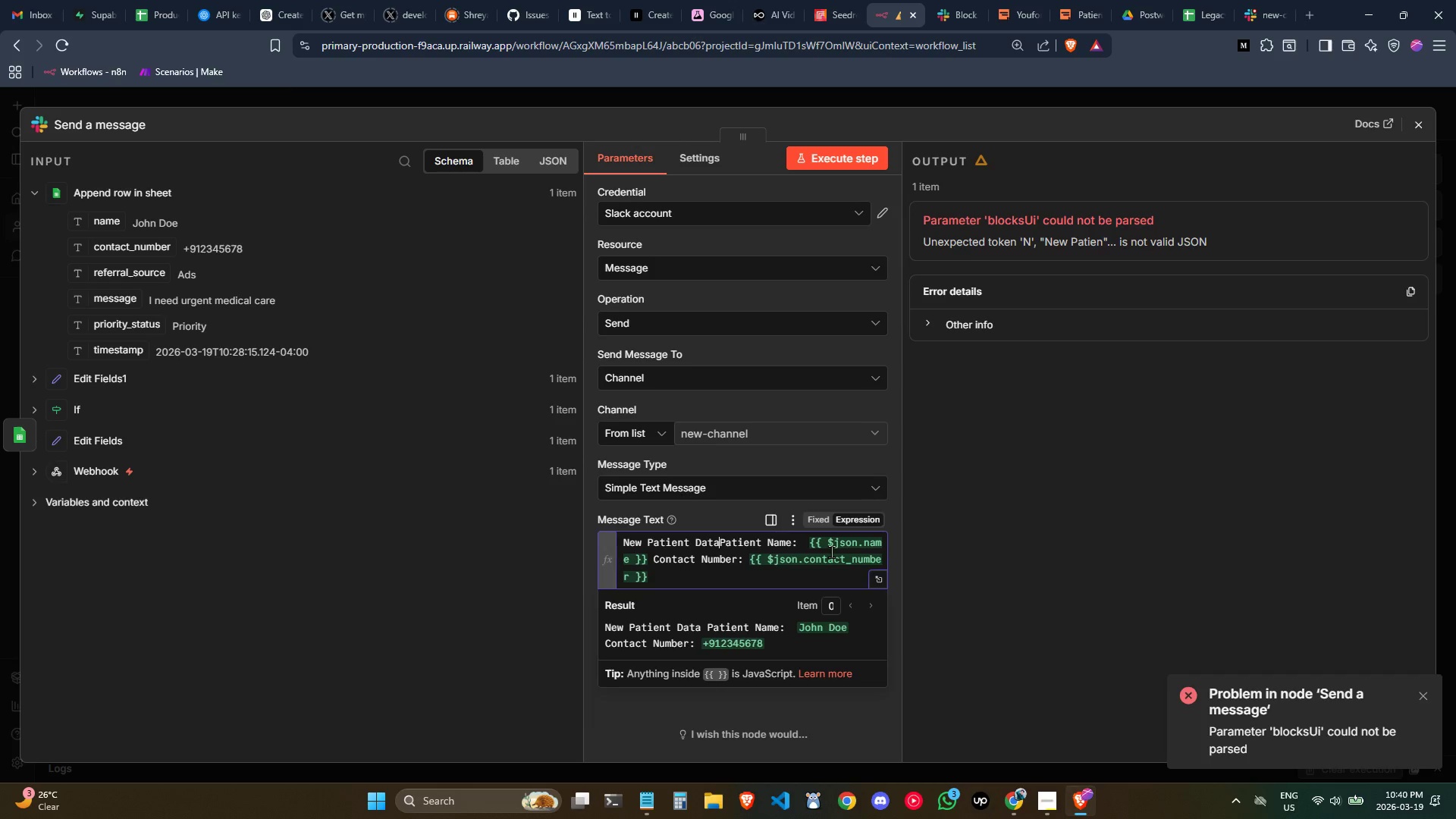 
key(Shift+Backslash)
 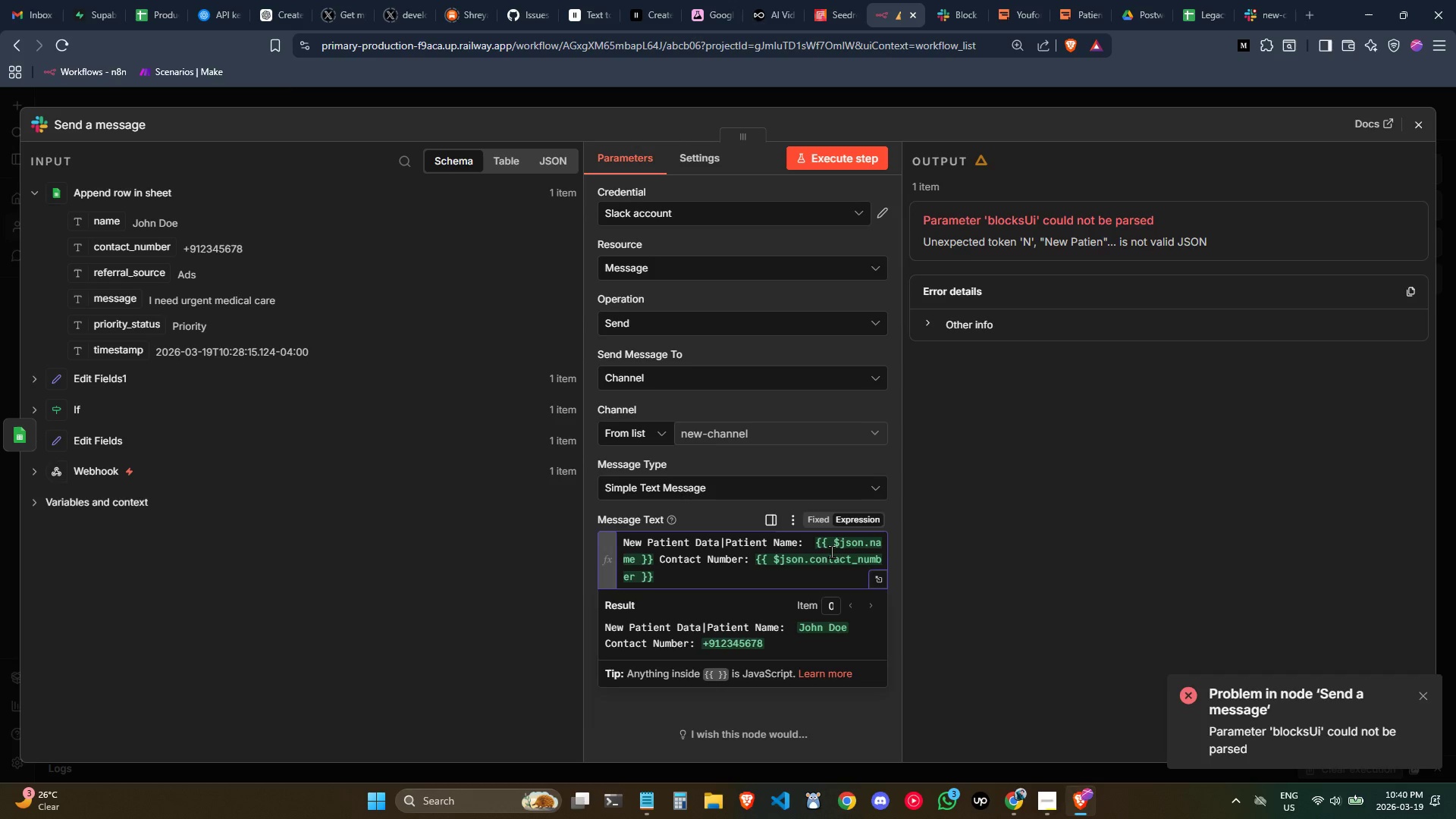 
key(N)
 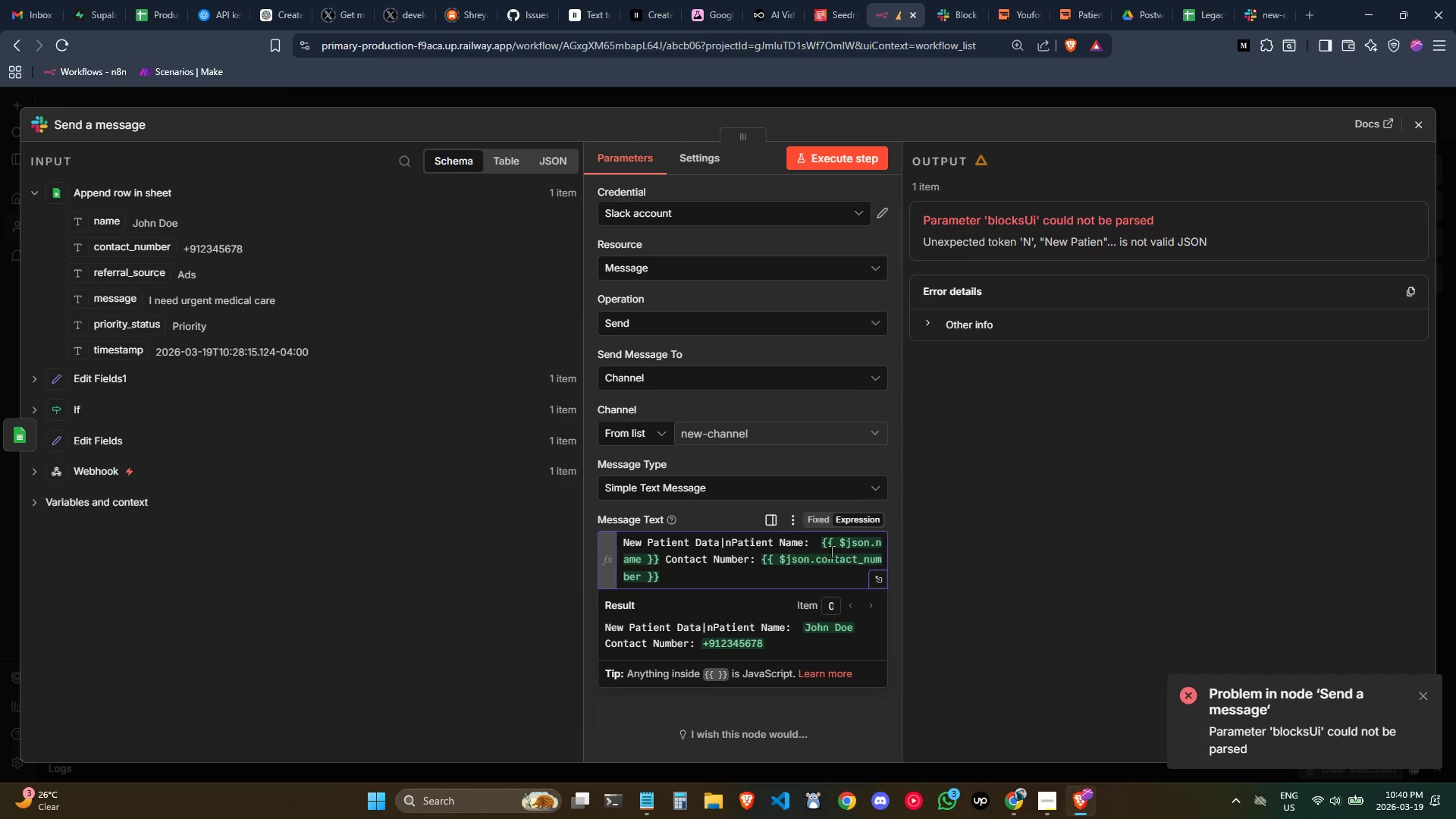 
key(Backspace)
 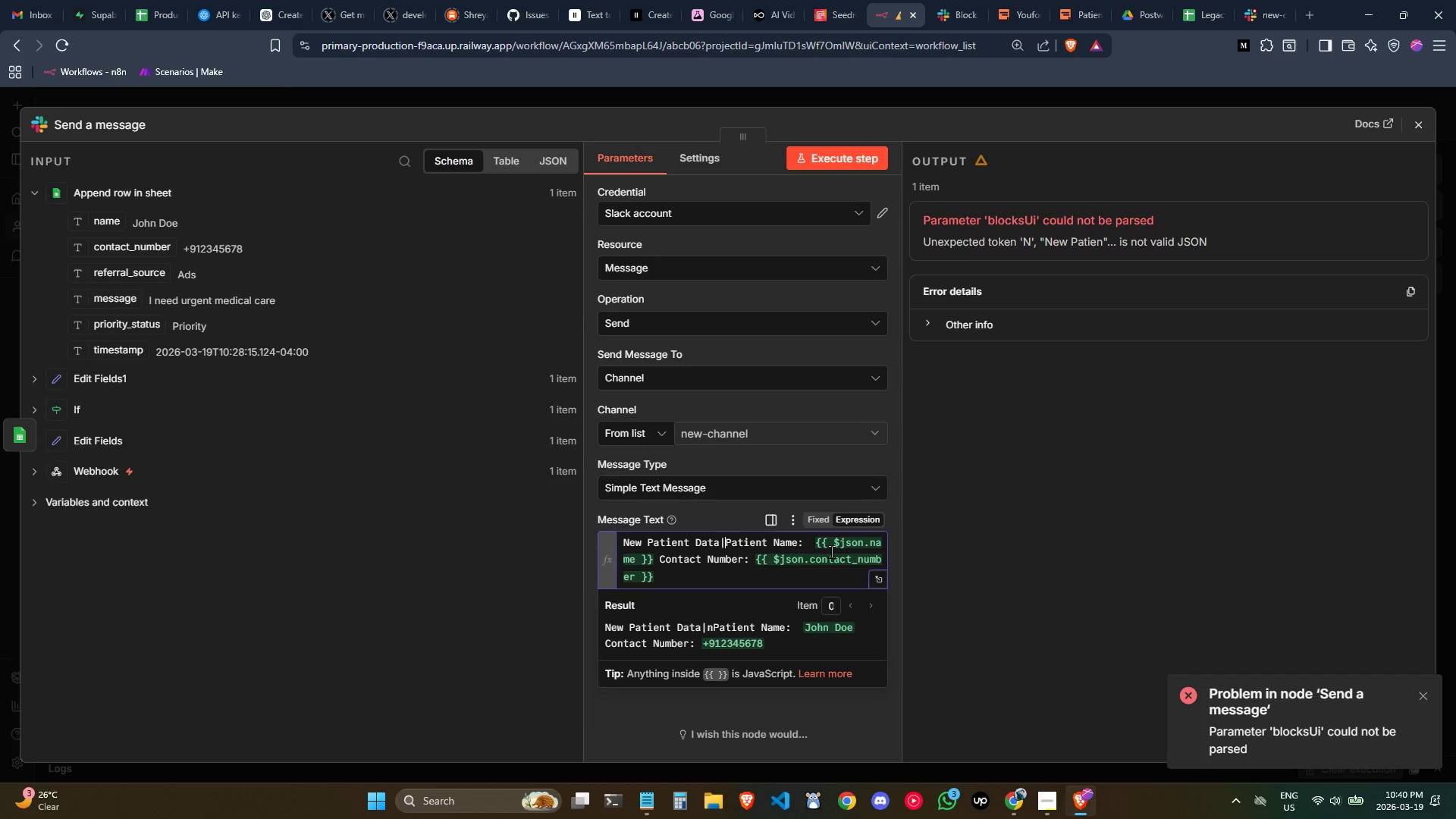 
key(Backspace)
 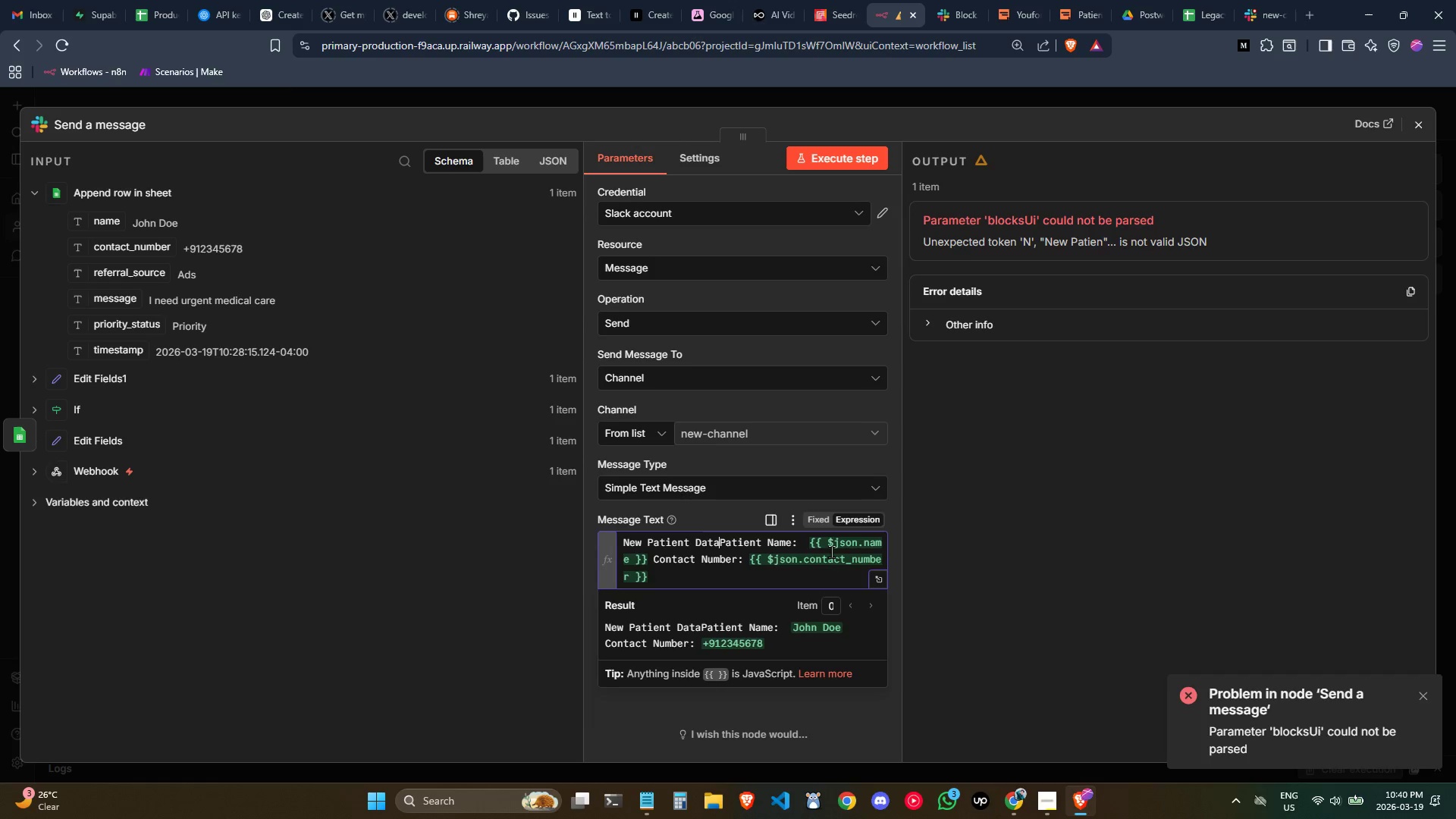 
key(Backslash)
 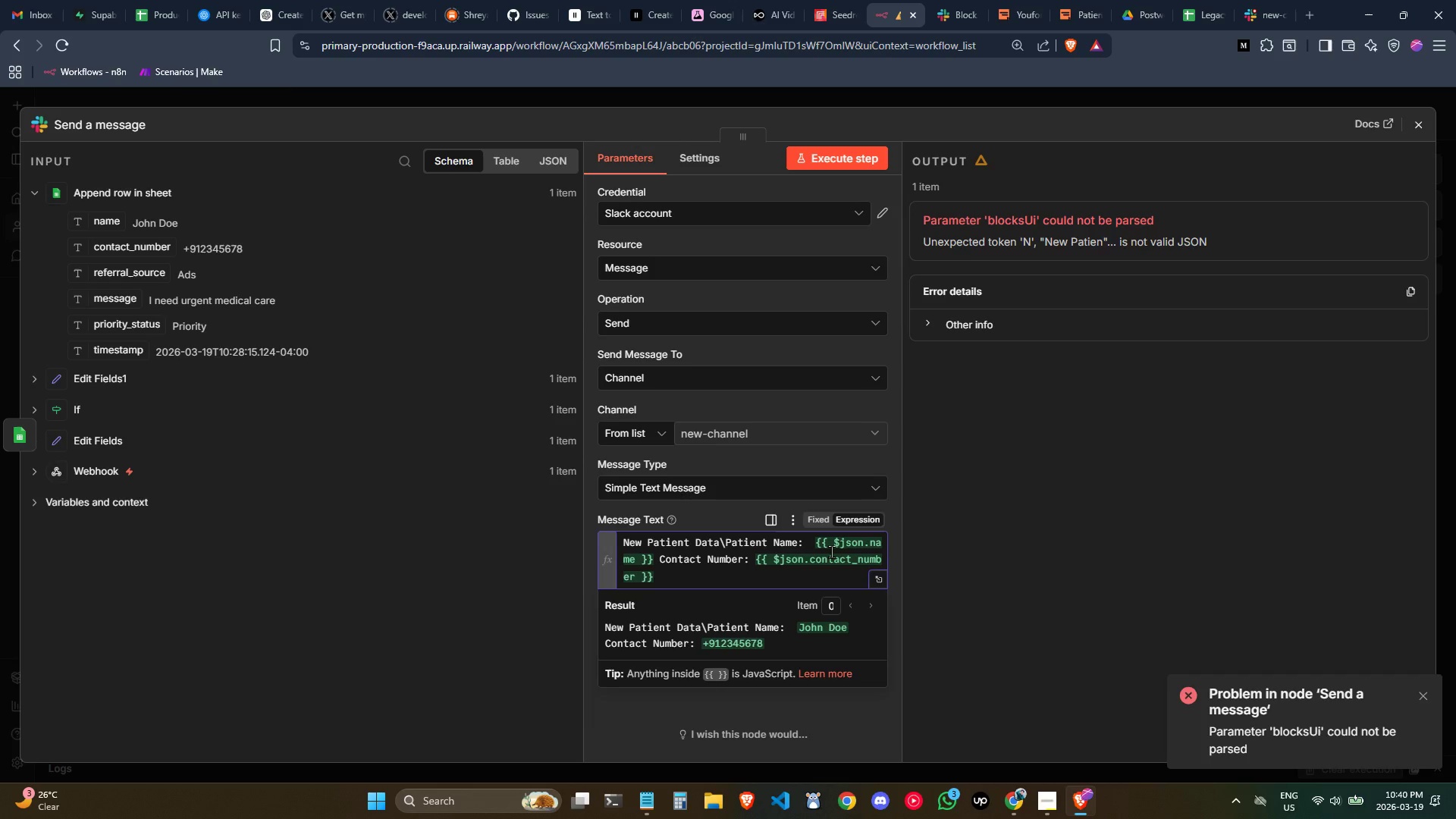 
key(N)
 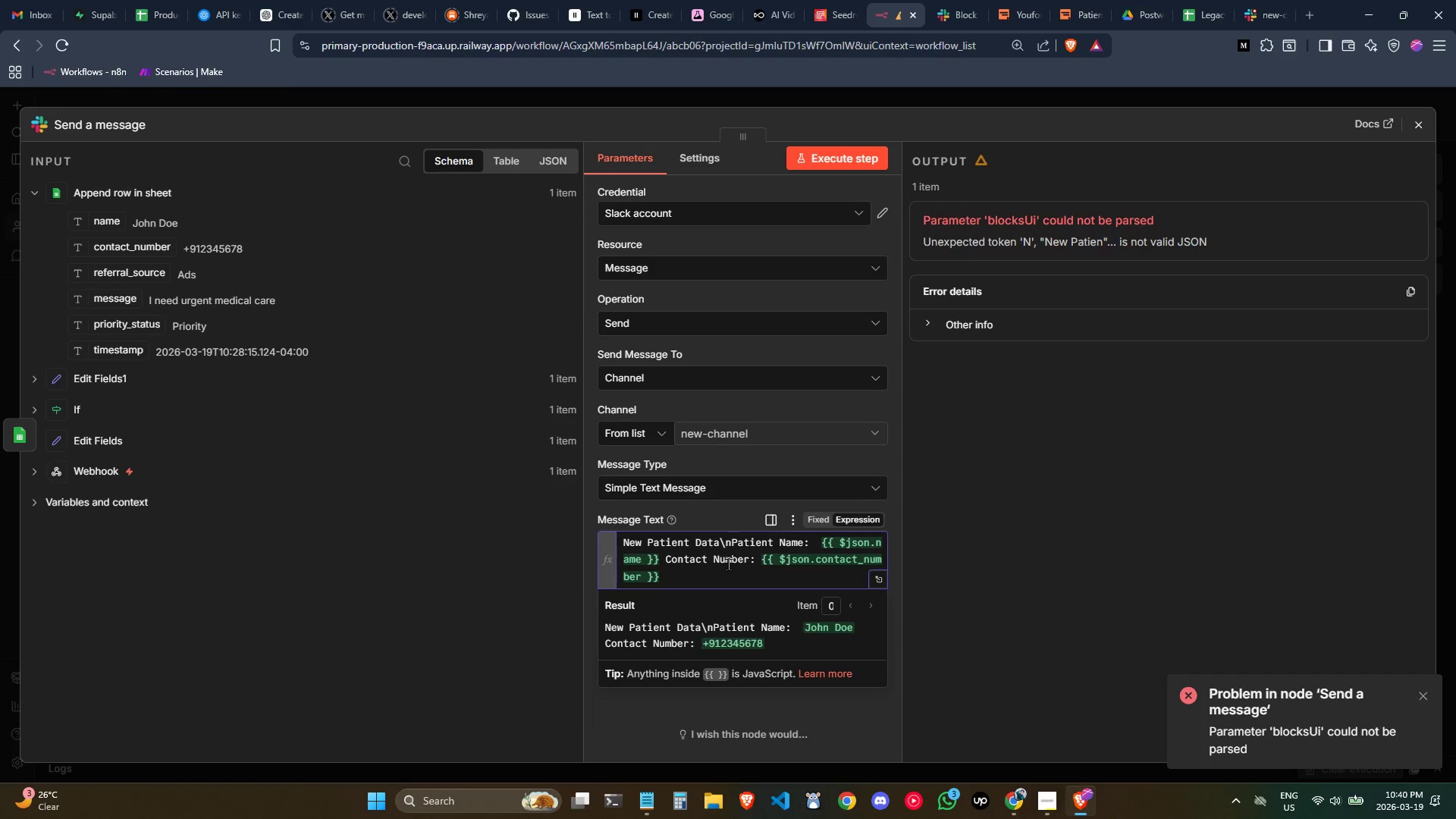 
wait(6.36)
 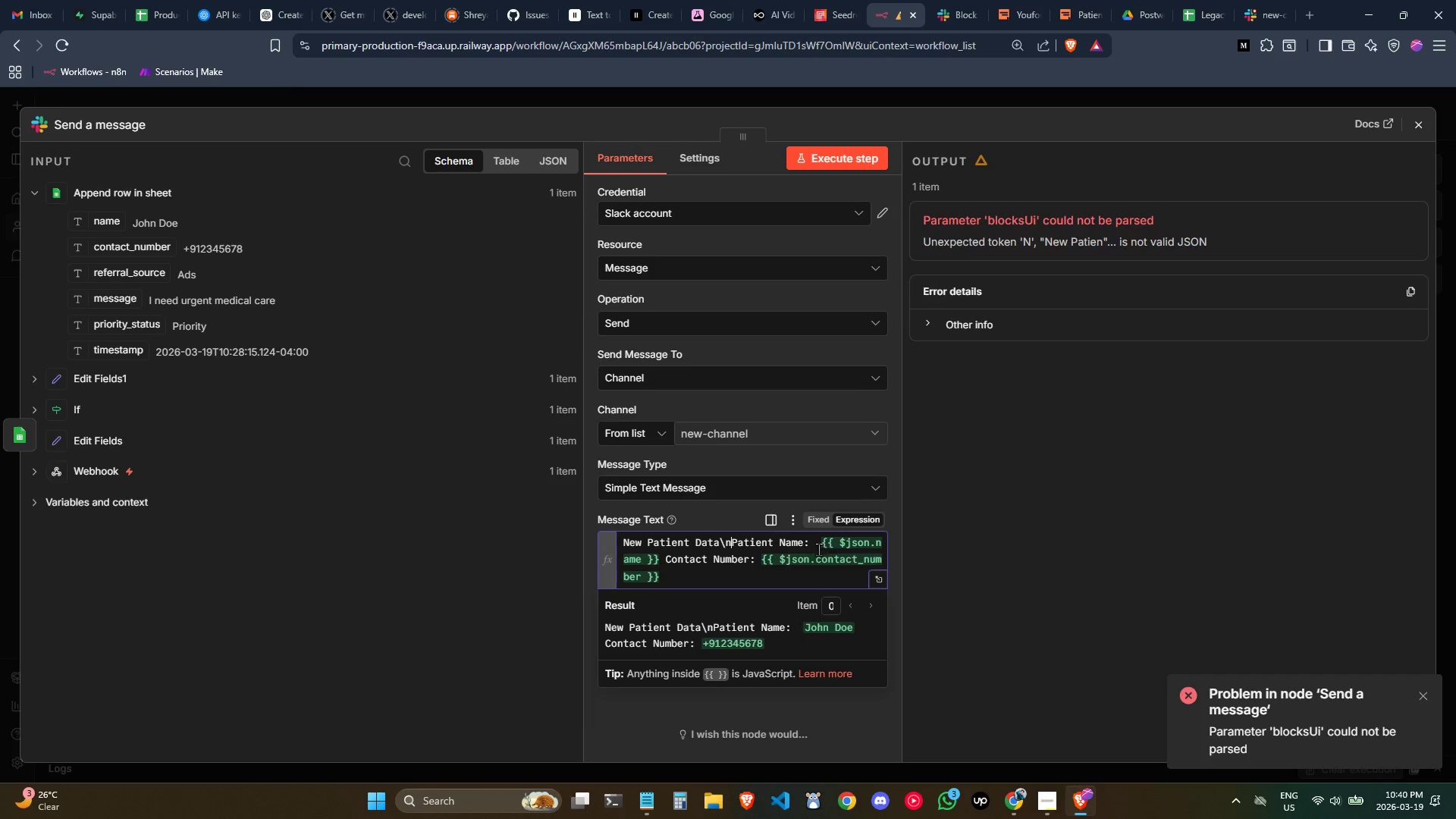 
left_click([663, 563])
 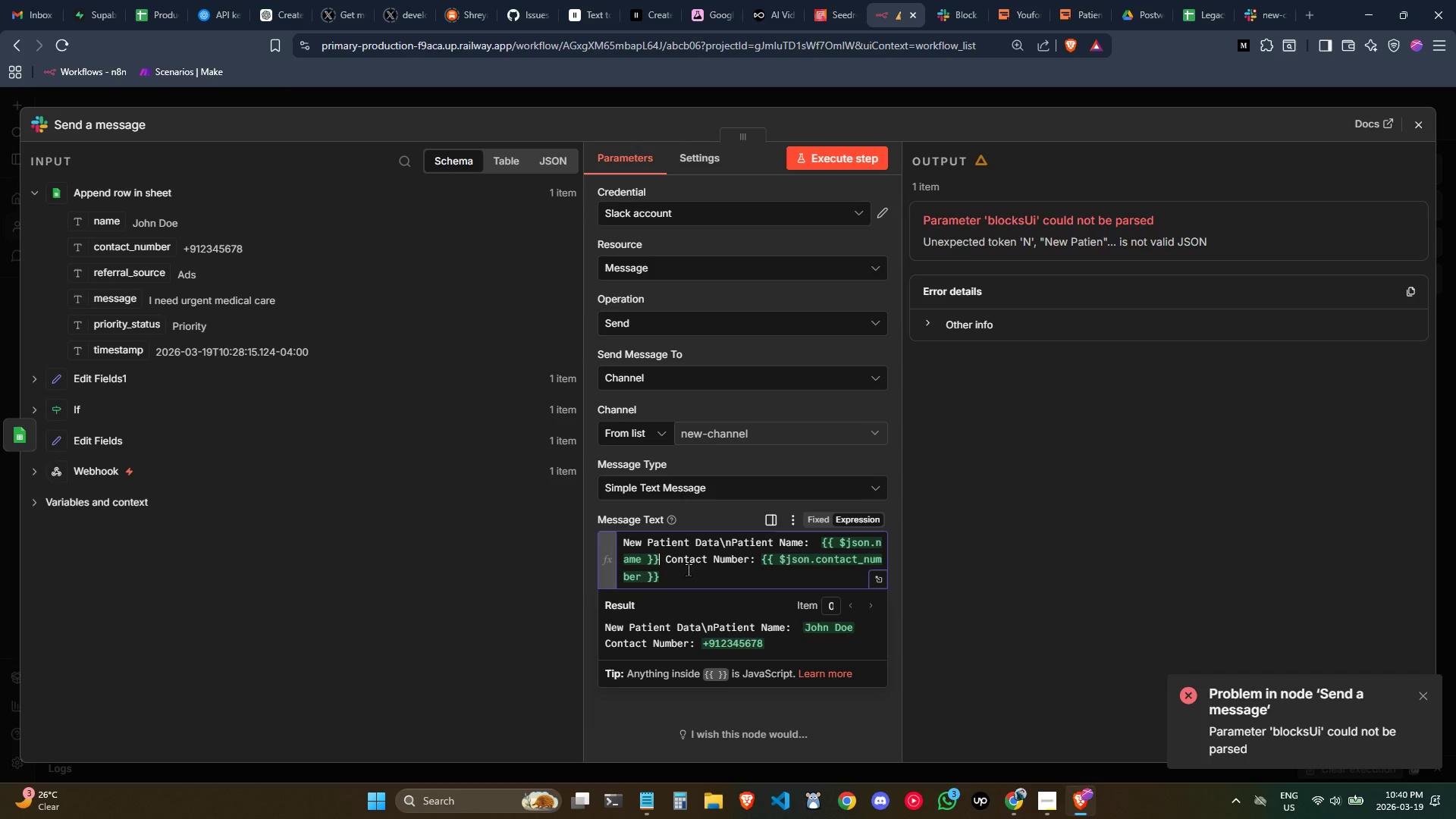 
key(ArrowRight)
 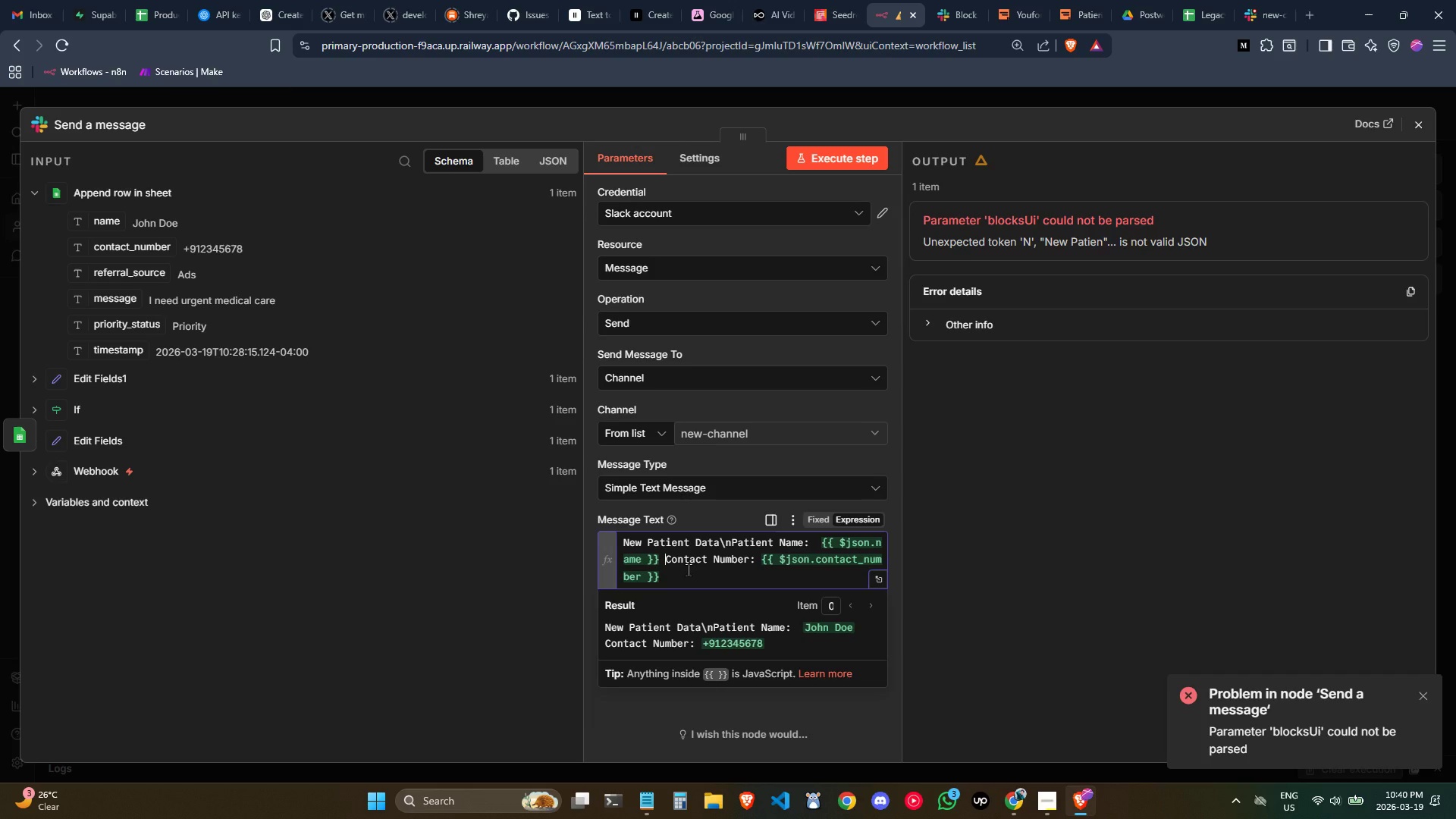 
key(Backspace)
 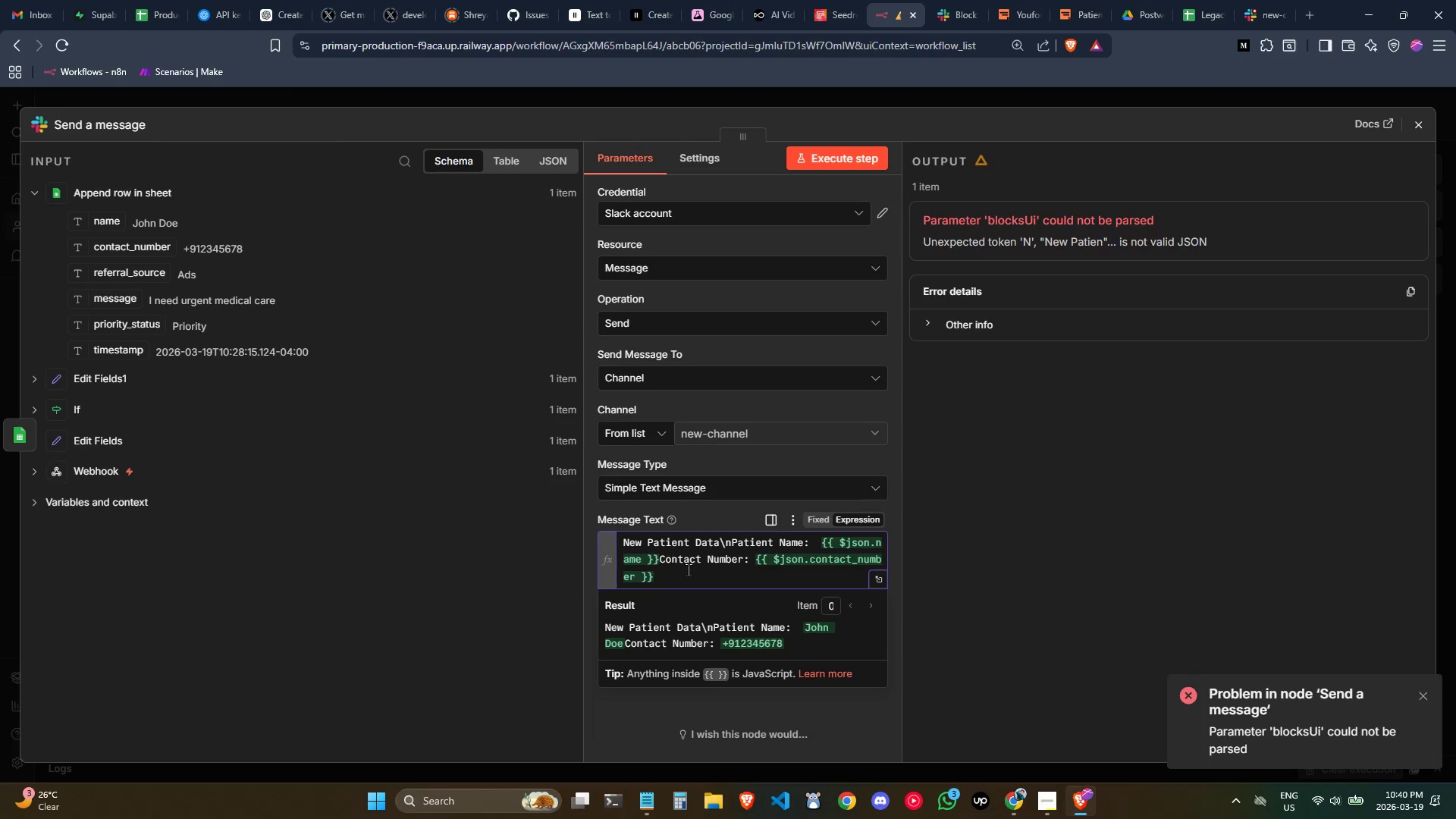 
key(Backslash)
 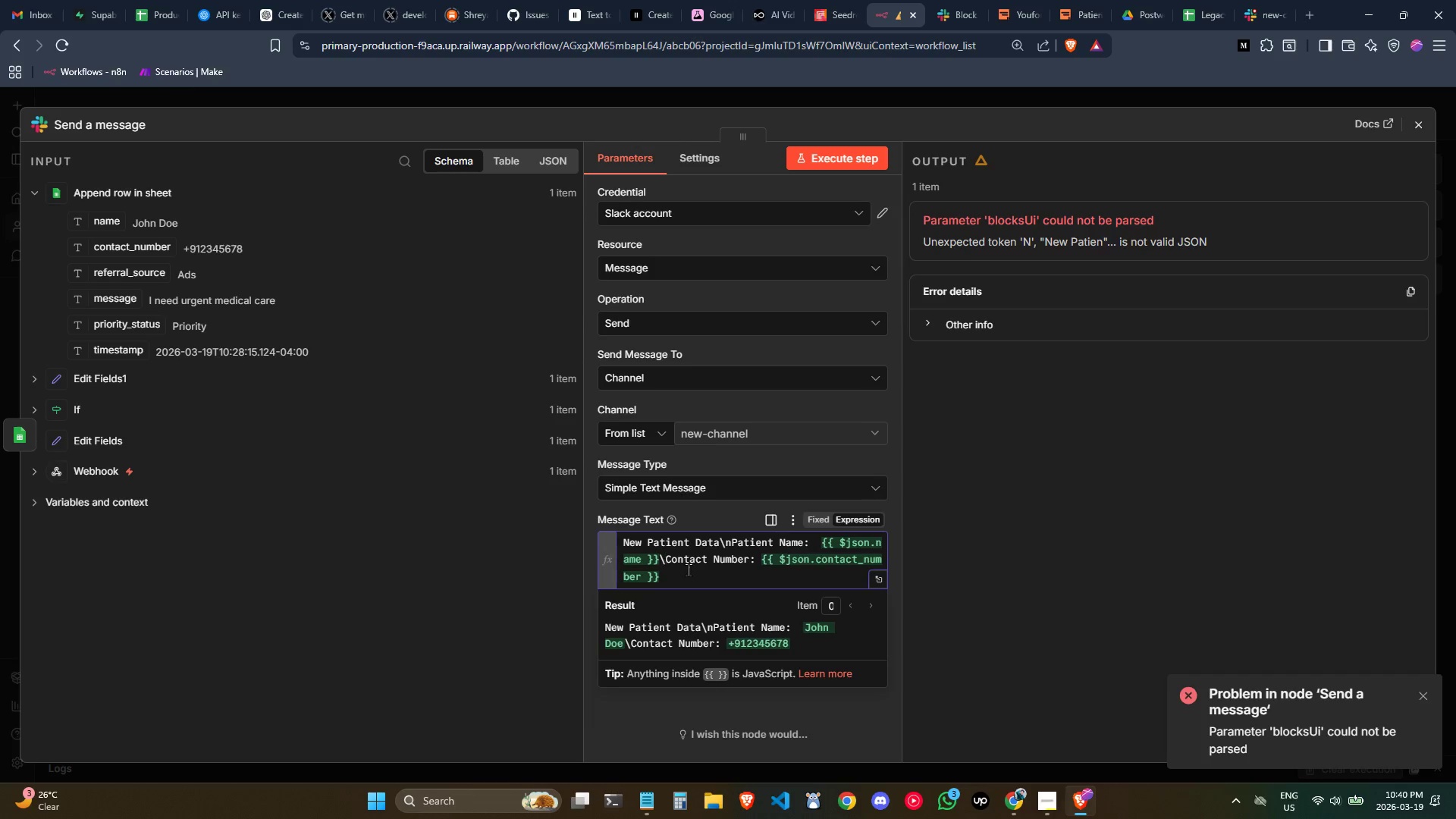 
key(N)
 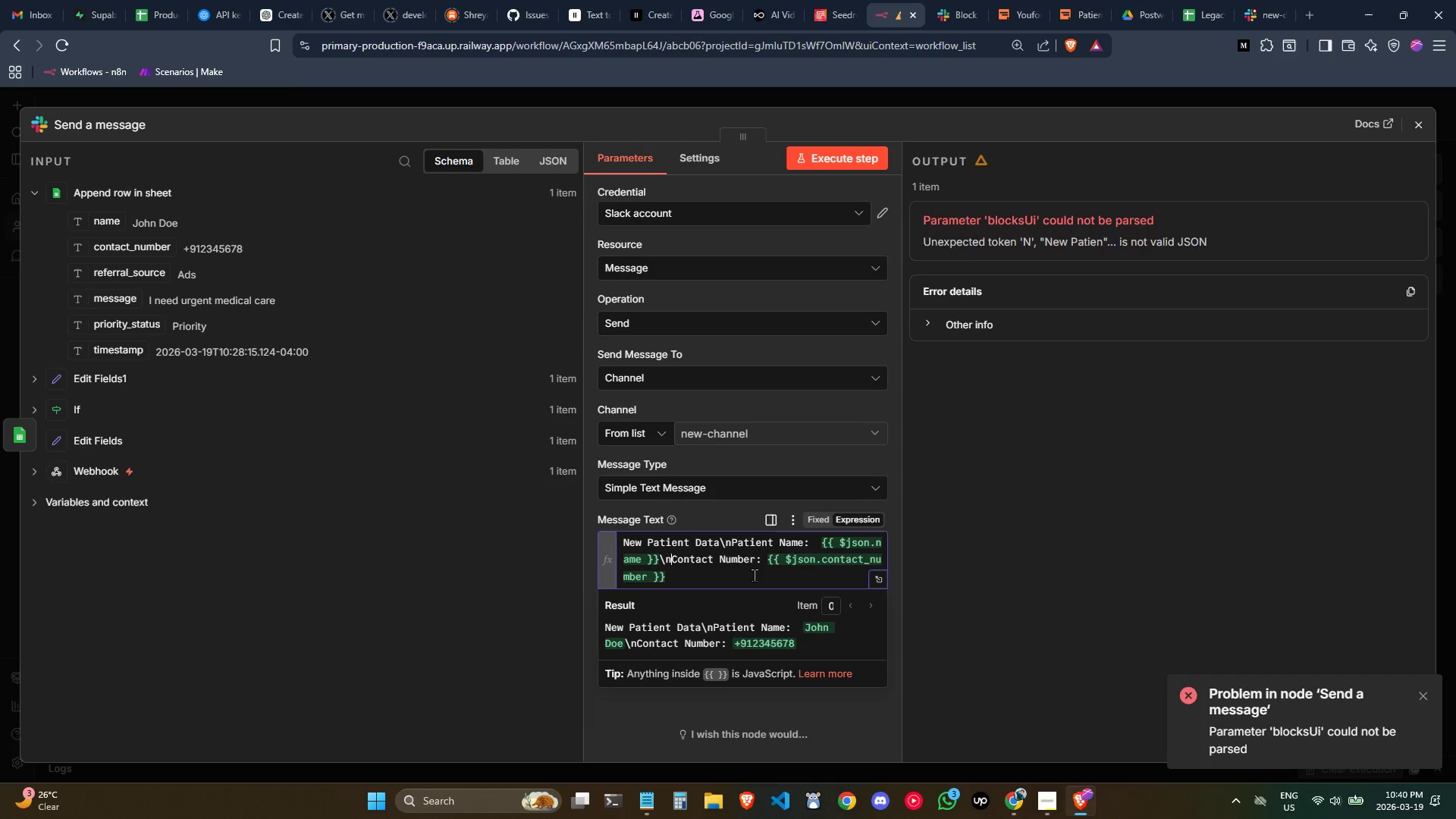 
left_click([711, 573])
 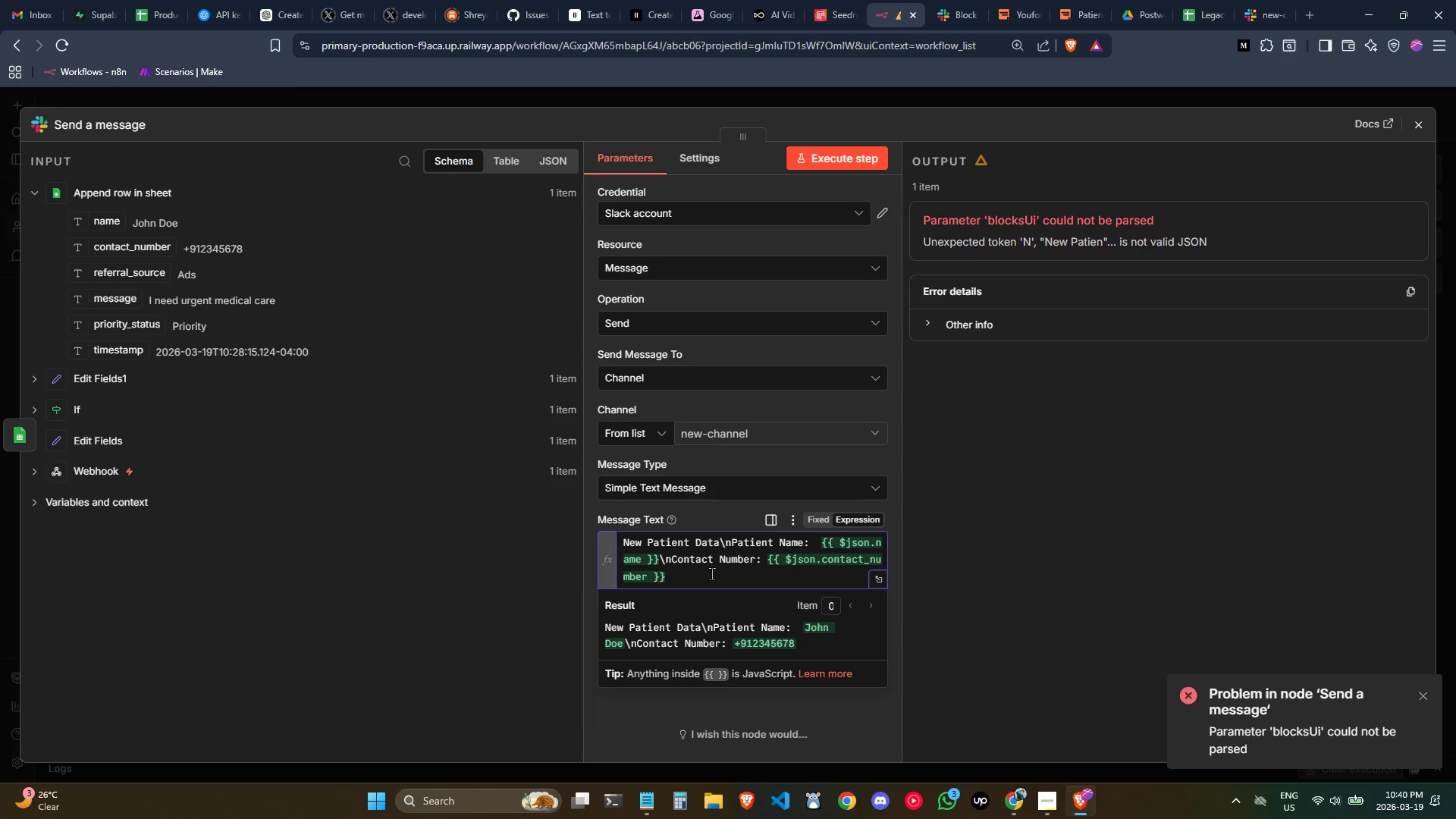 
key(Backslash)
 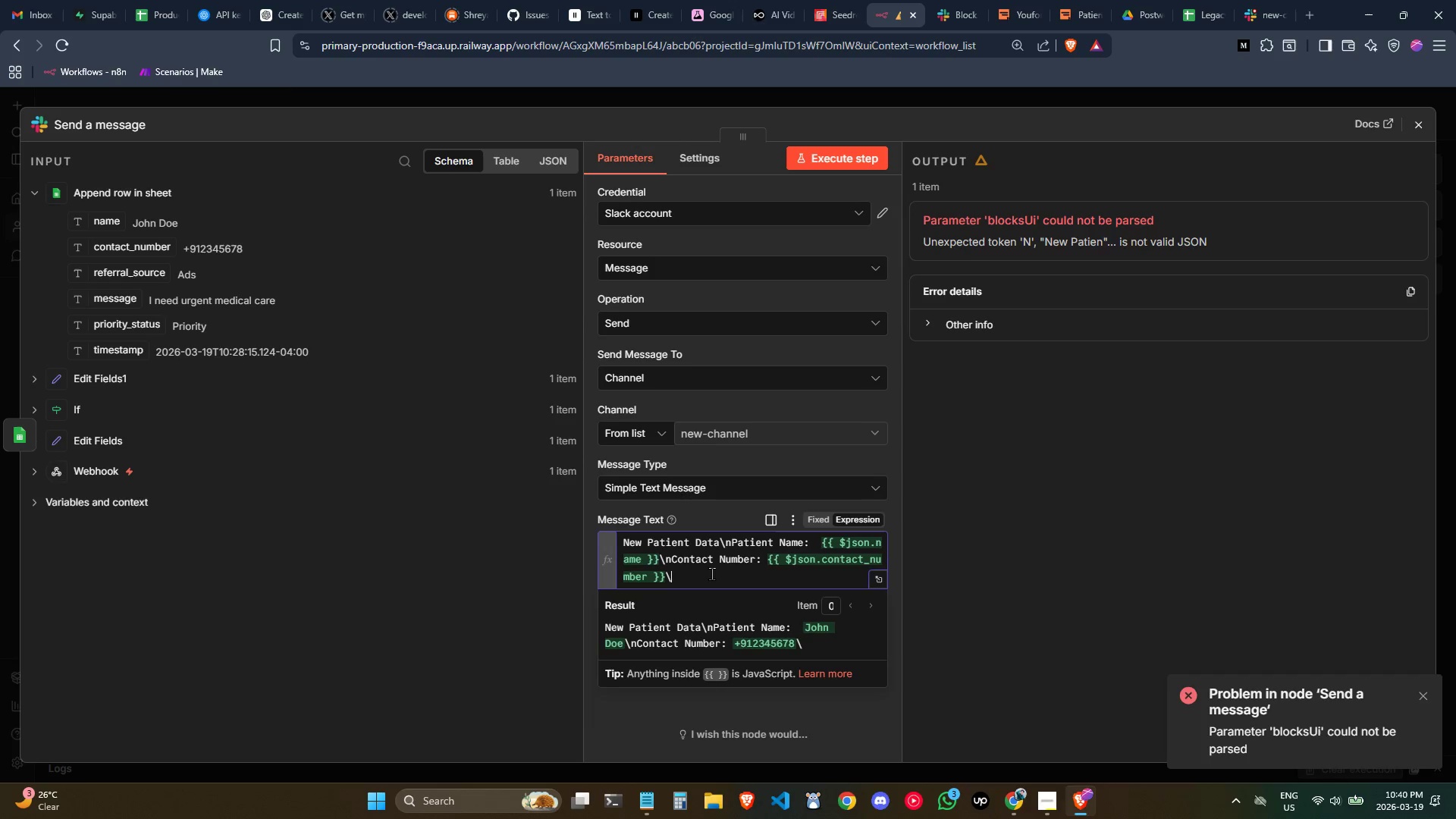 
key(N)
 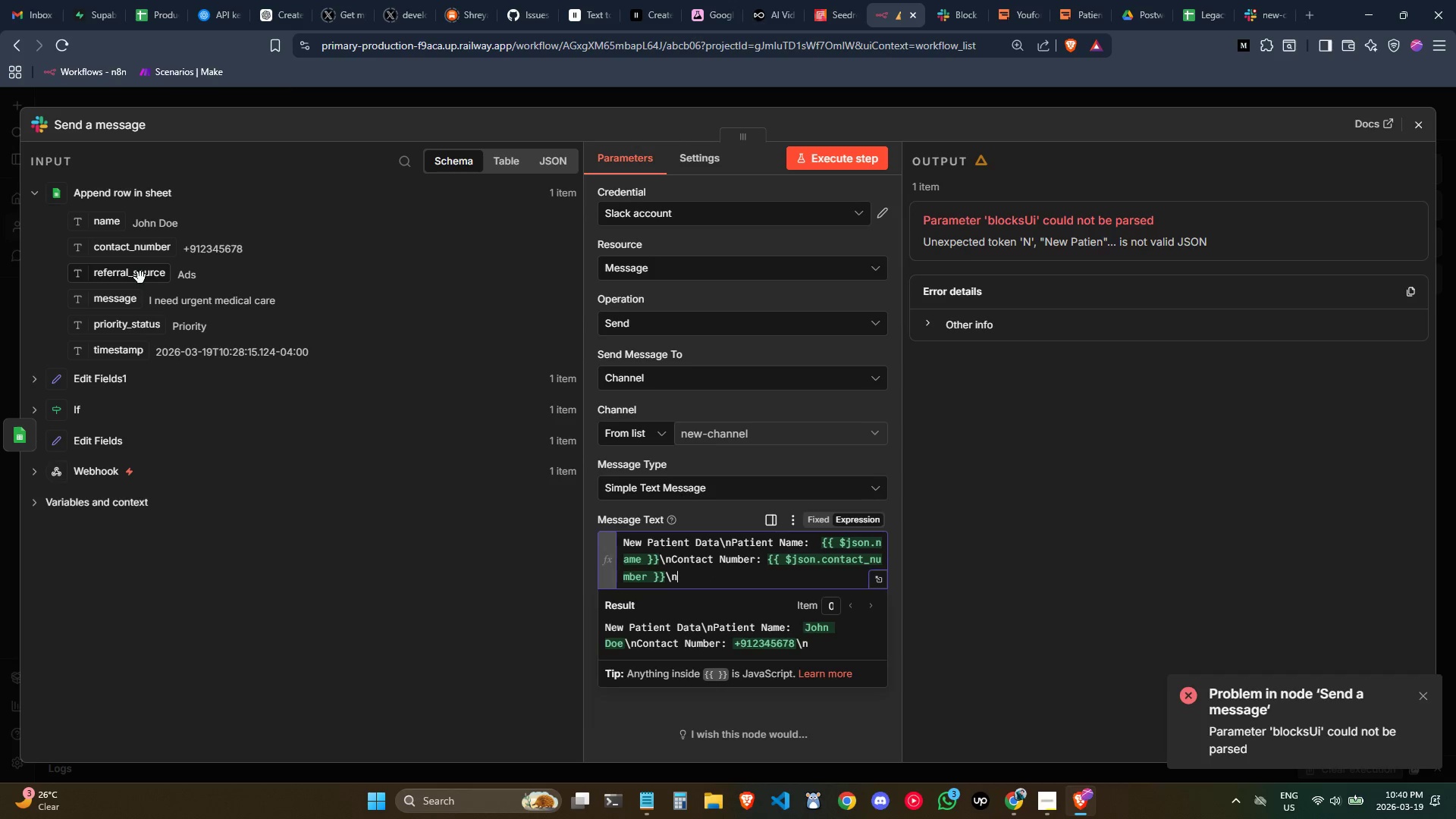 
type(Referral Source: )
 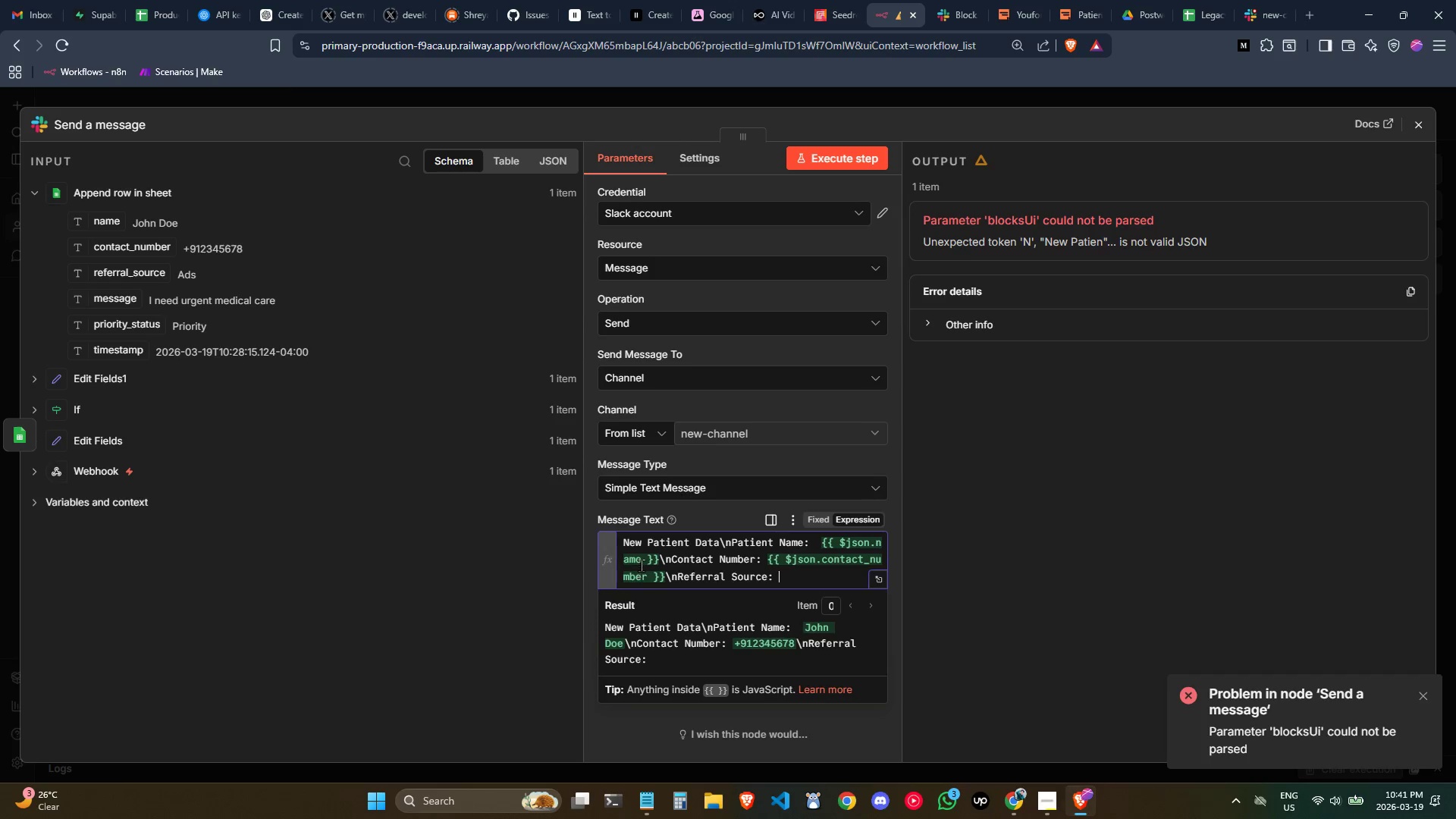 
left_click_drag(start_coordinate=[146, 271], to_coordinate=[792, 582])
 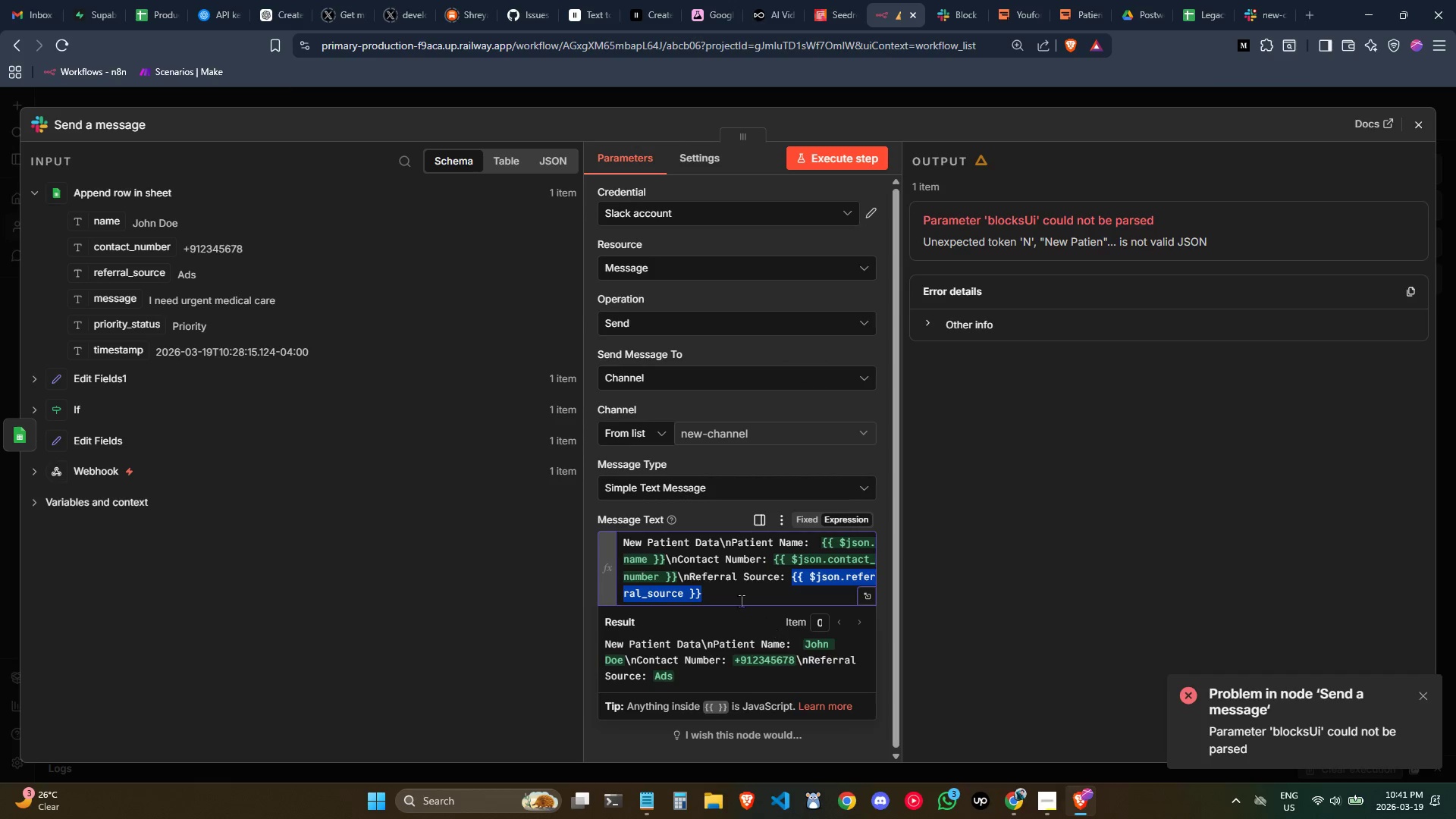 
left_click([735, 594])
 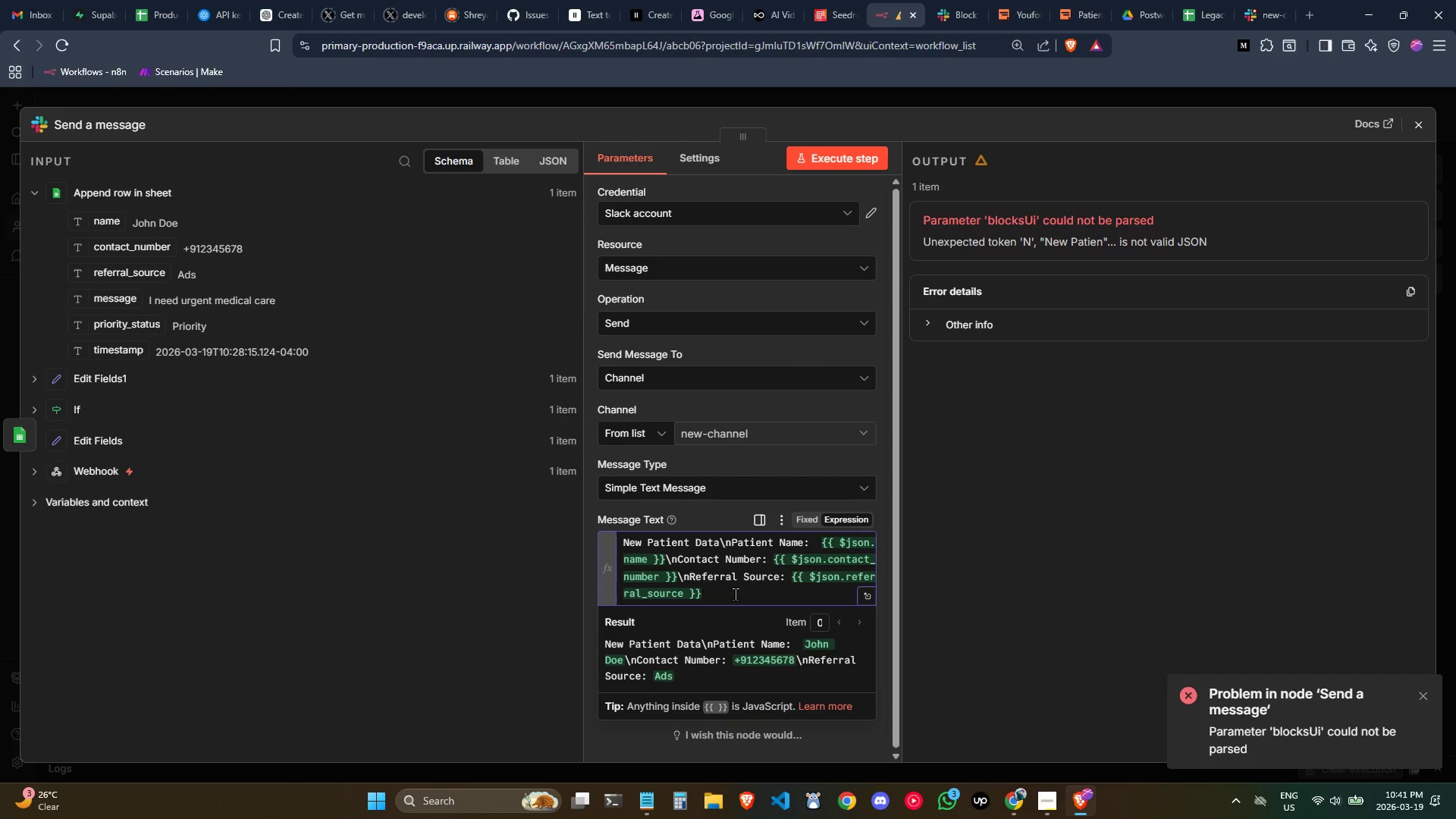 
key(Backslash)
 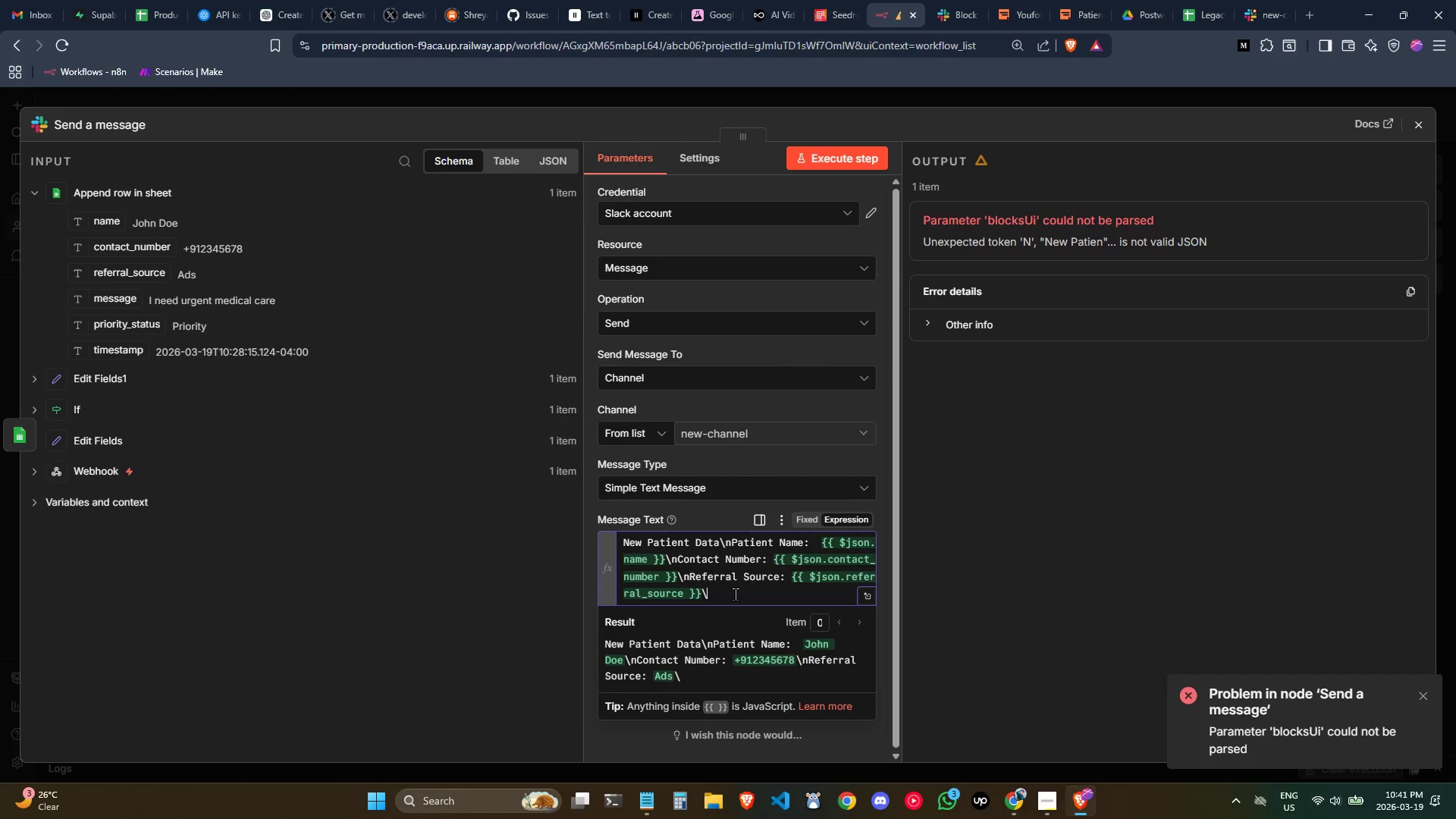 
key(N)
 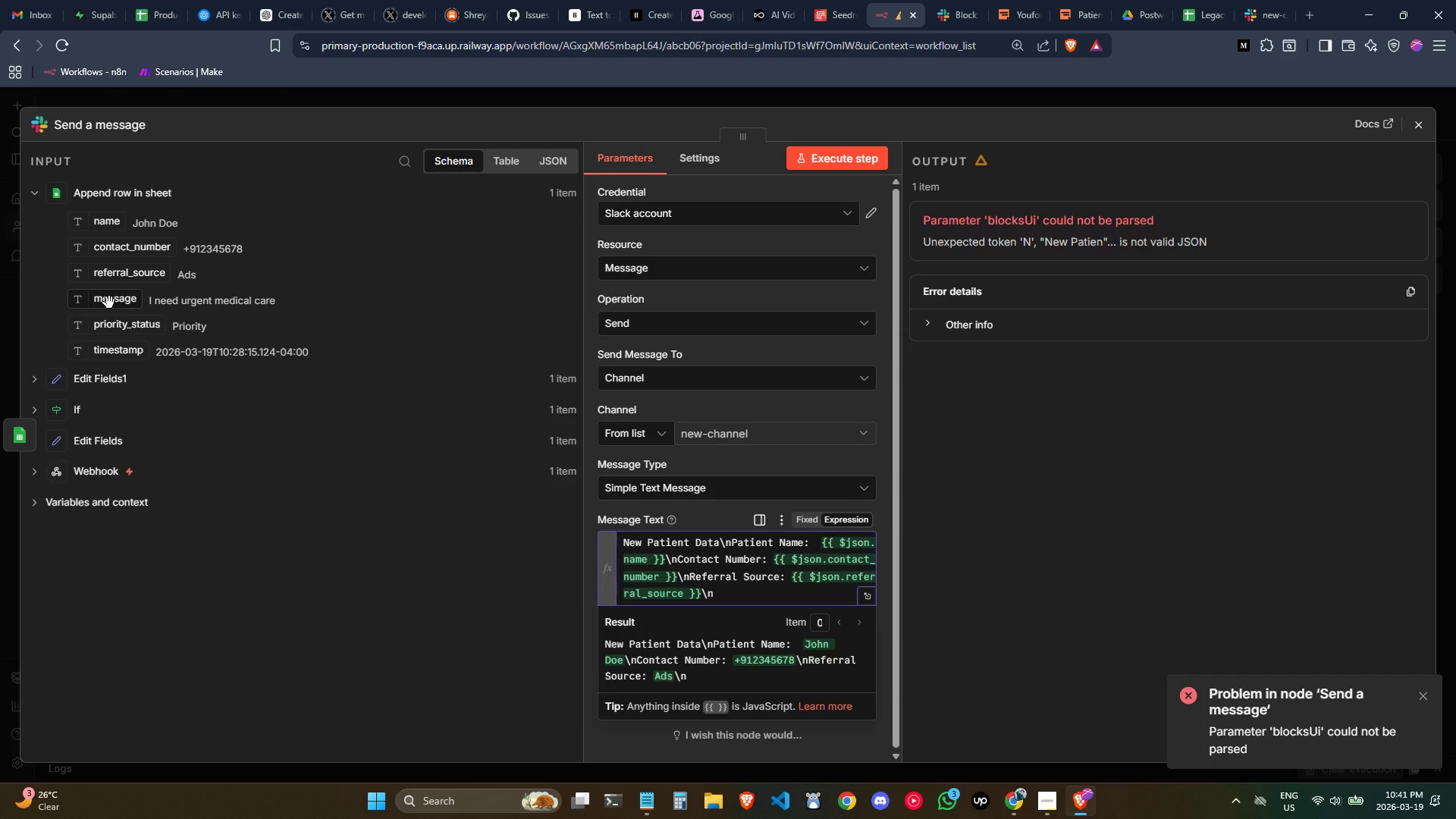 
left_click_drag(start_coordinate=[109, 303], to_coordinate=[755, 595])
 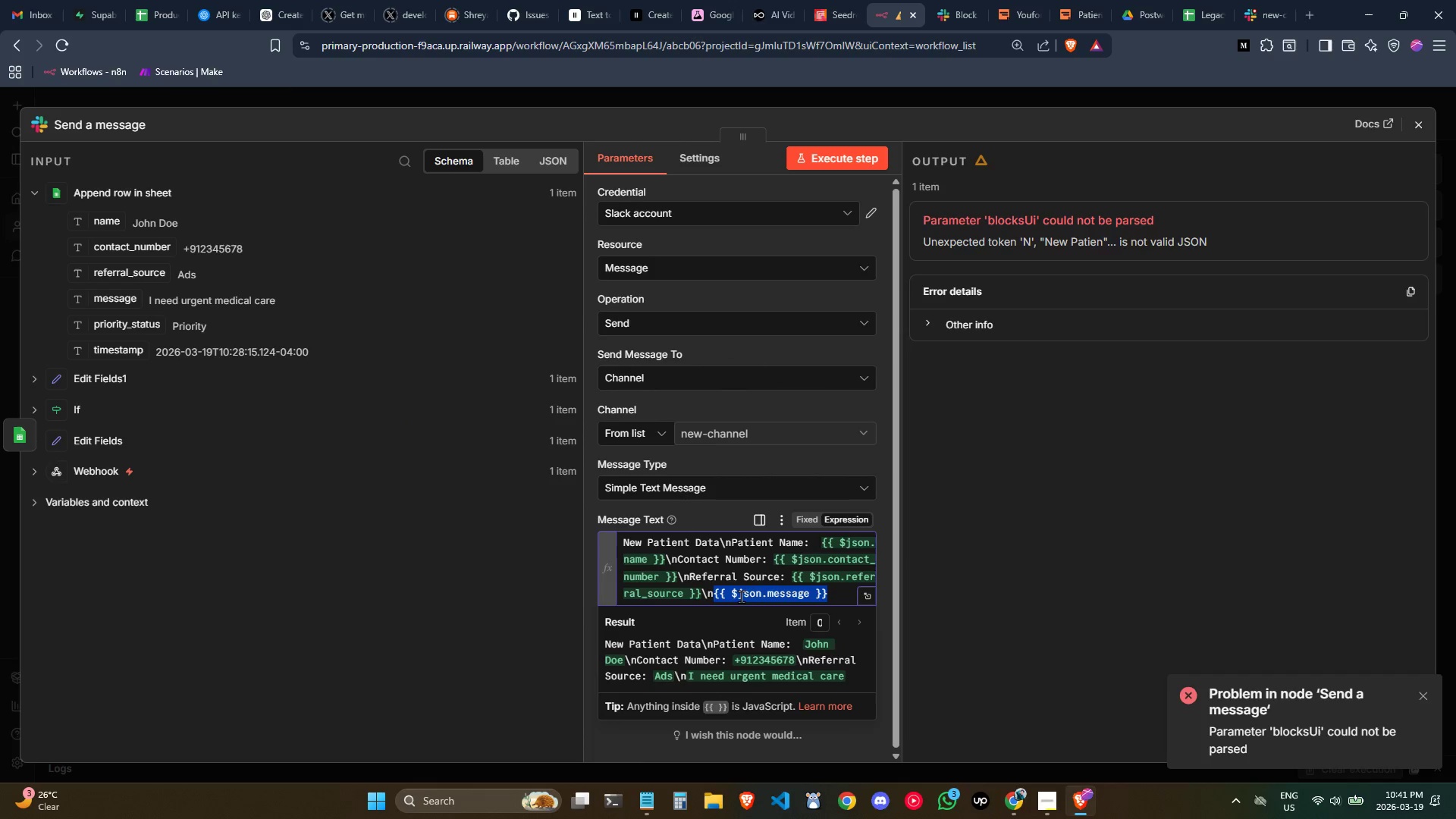 
left_click([716, 593])
 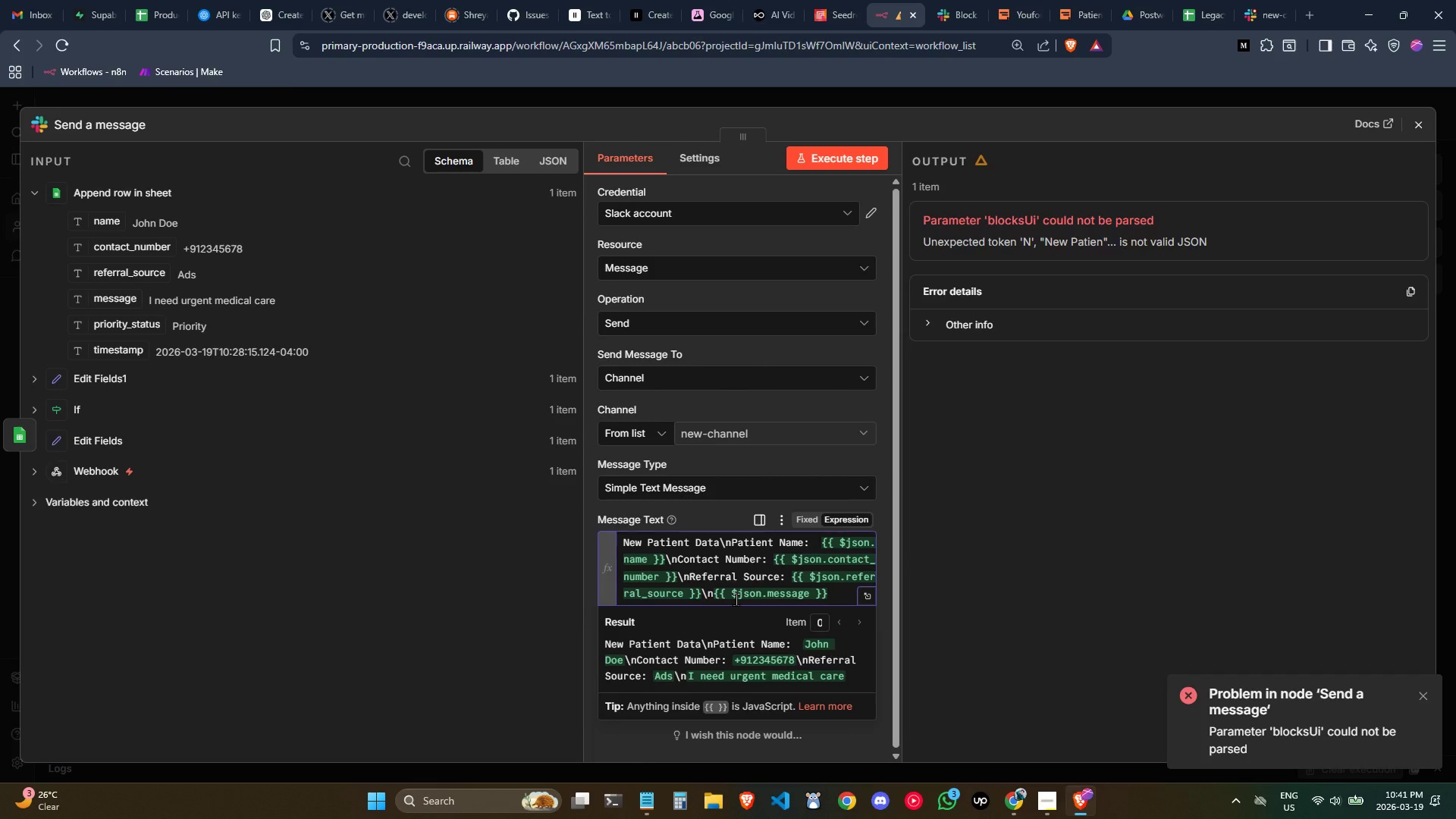 
type(Message: )
 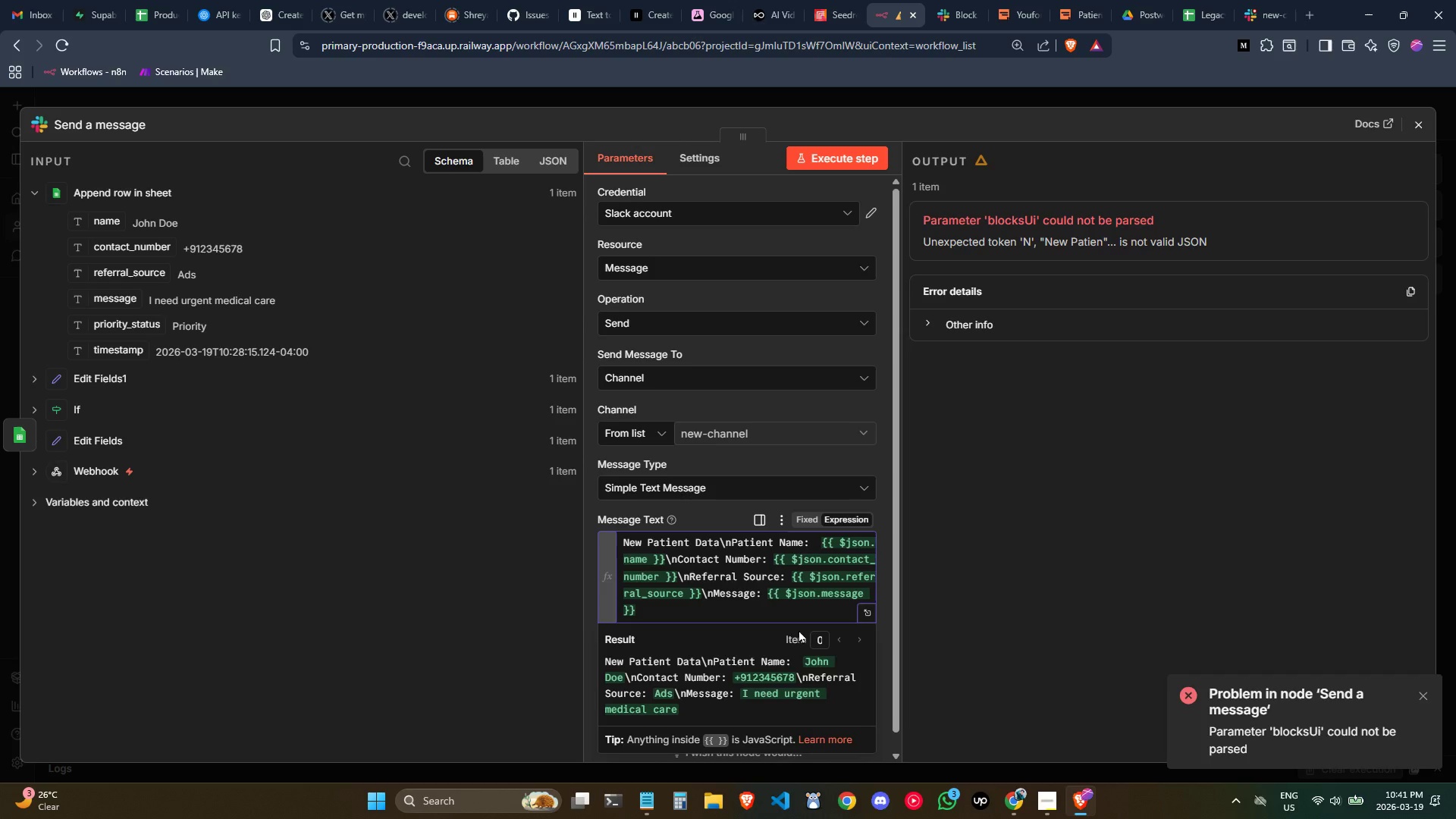 
left_click([785, 615])
 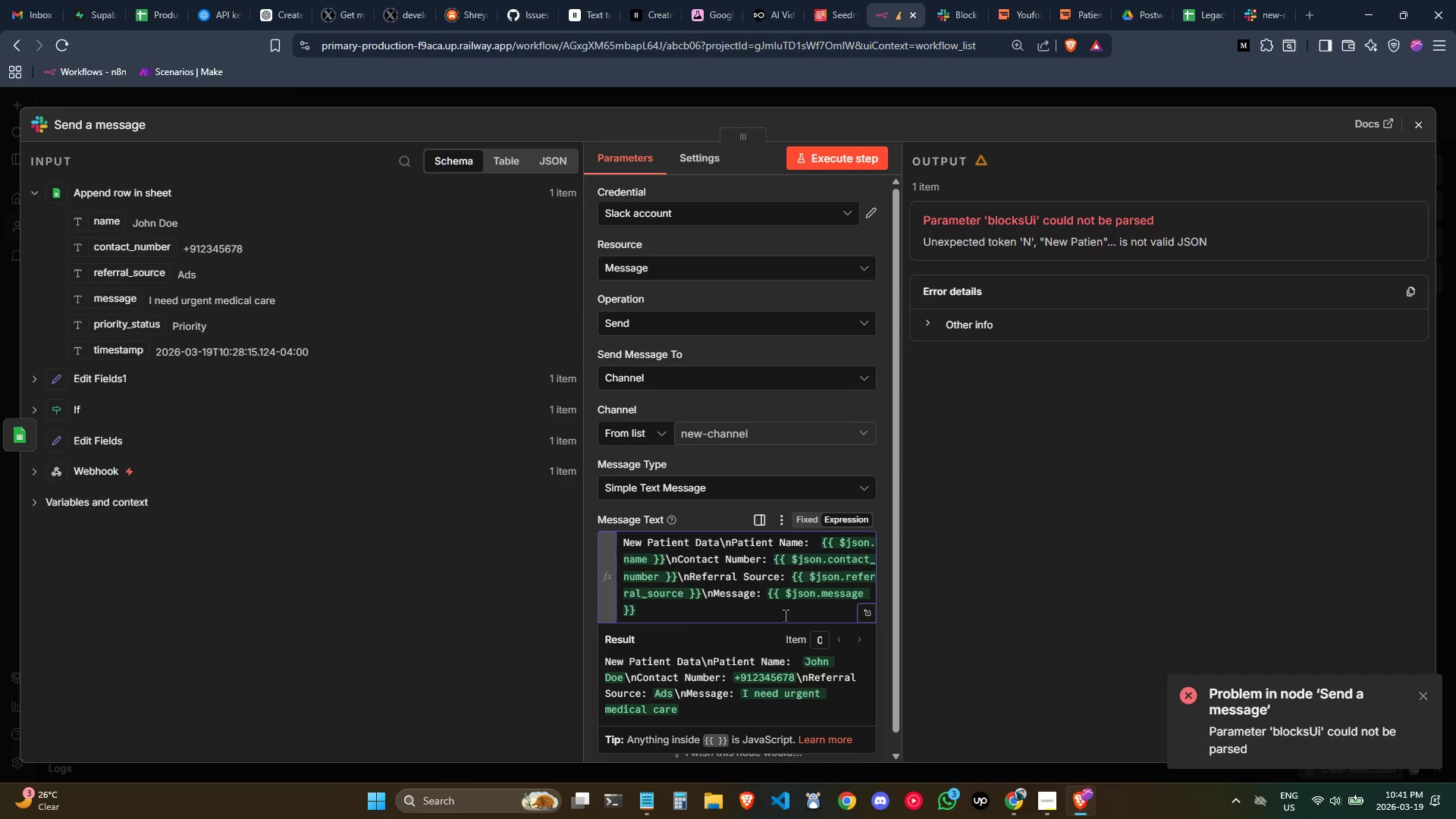 
scroll: coordinate [851, 484], scroll_direction: down, amount: 1.0
 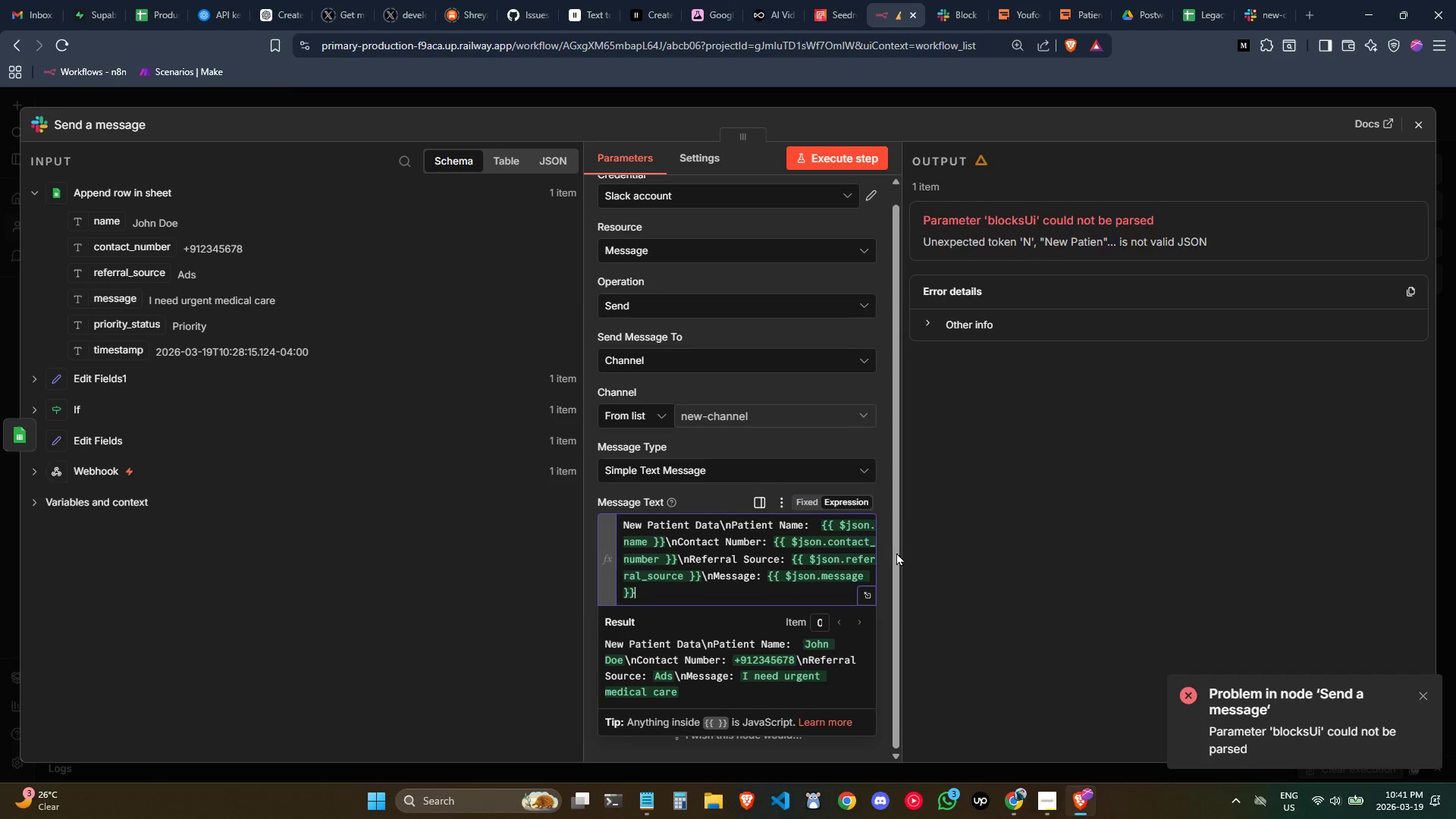 
left_click([997, 541])
 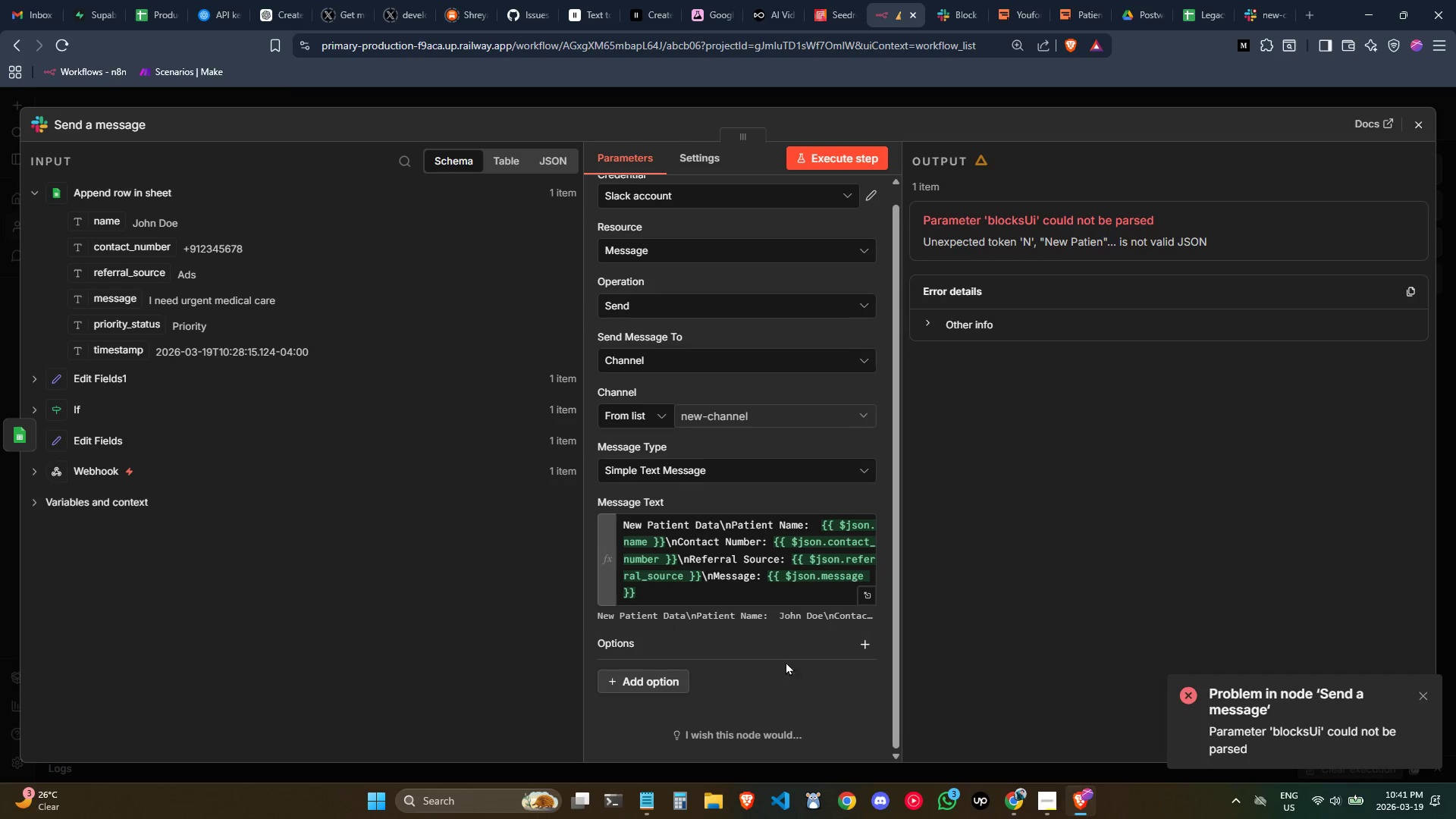 
left_click([673, 687])
 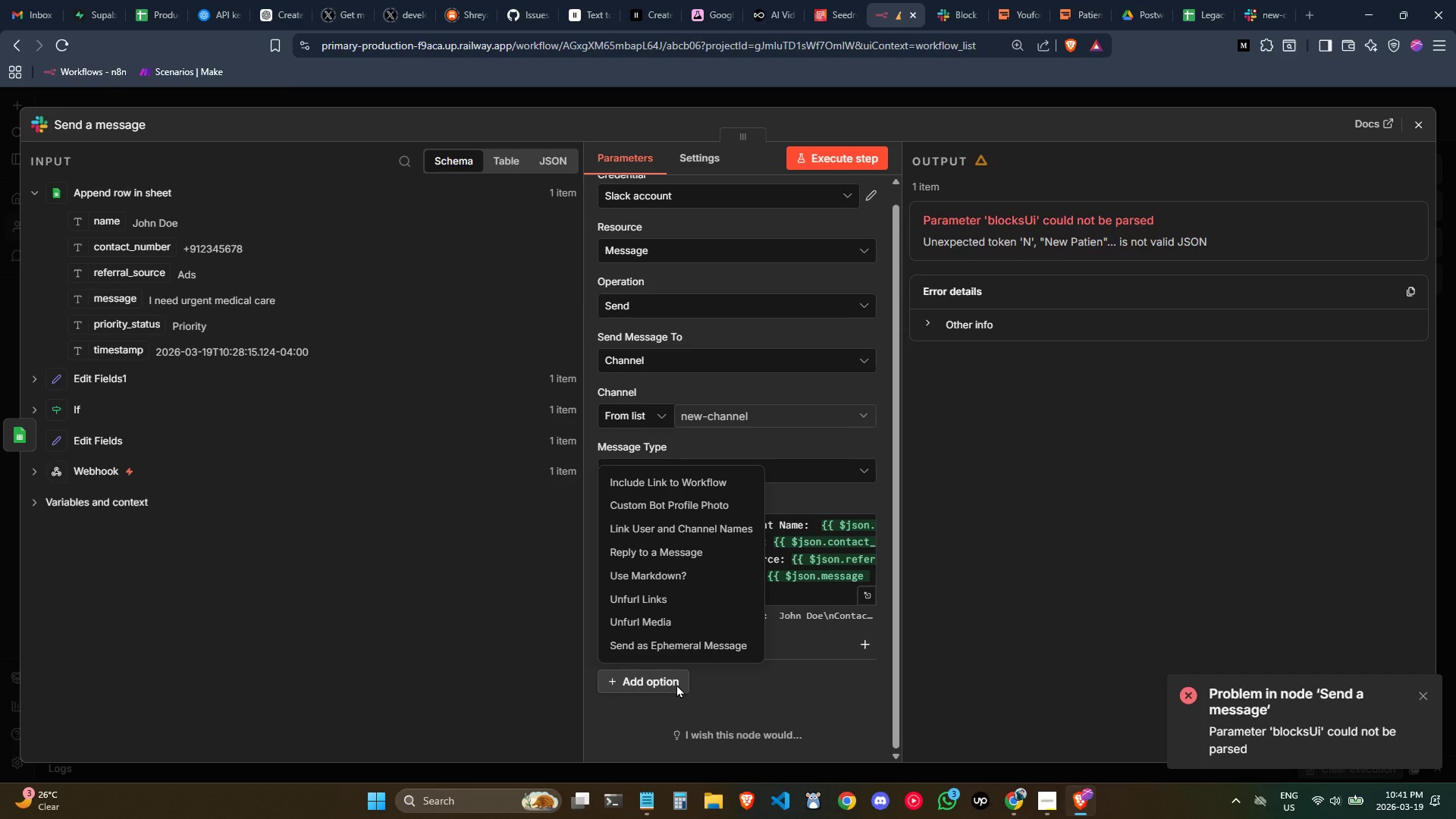 
left_click([707, 693])
 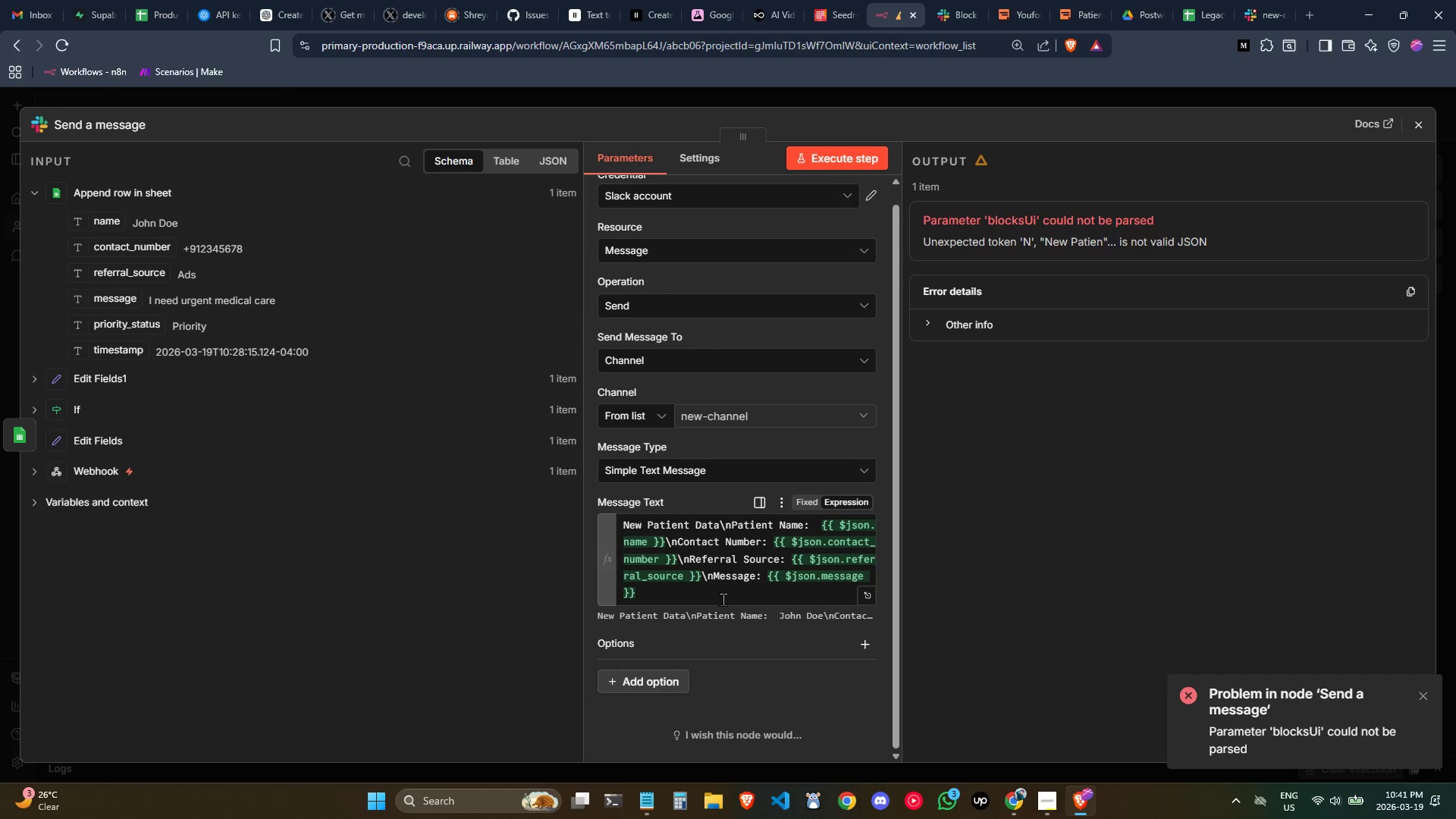 
scroll: coordinate [698, 607], scroll_direction: none, amount: 0.0
 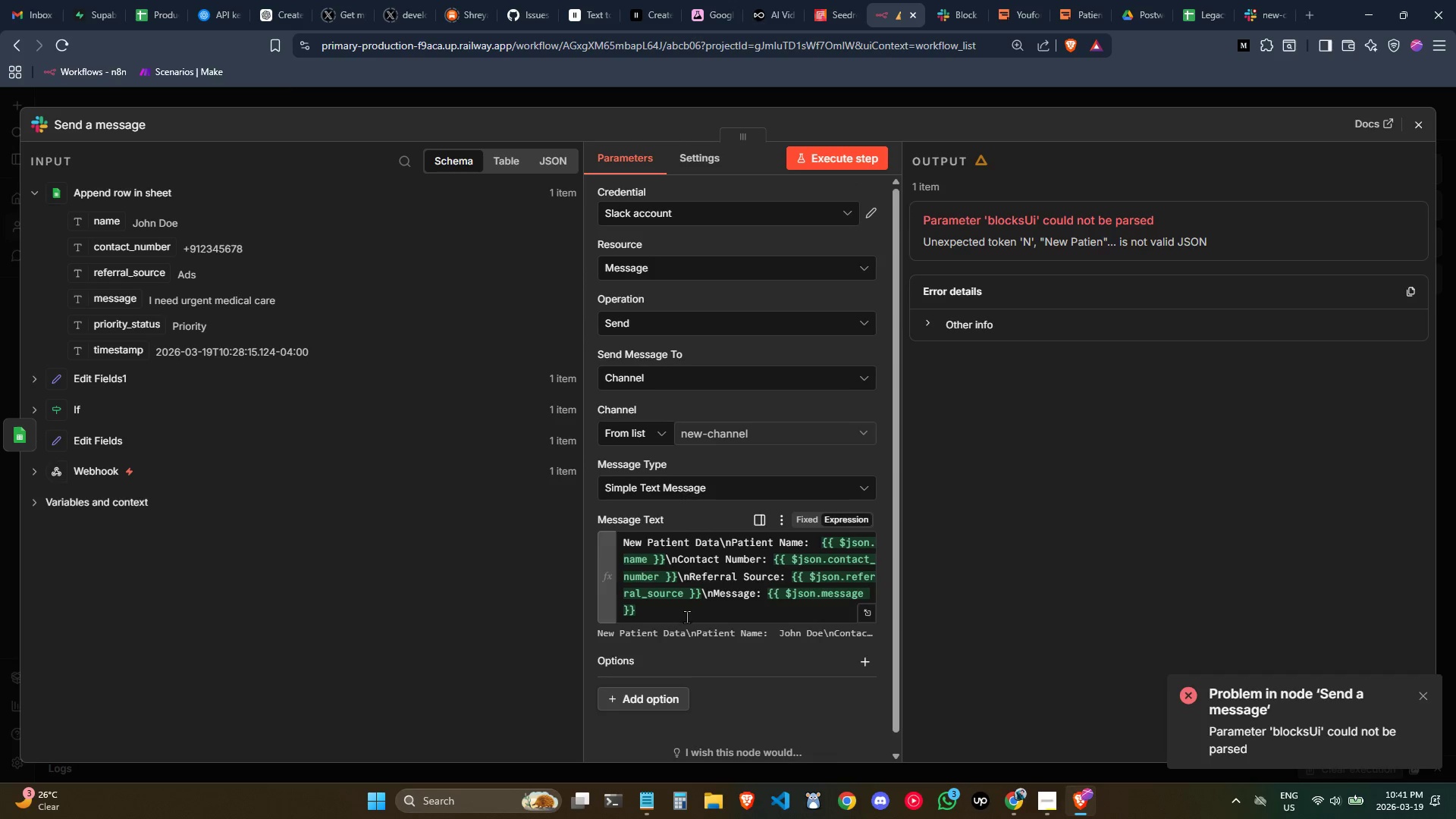 
left_click([664, 619])
 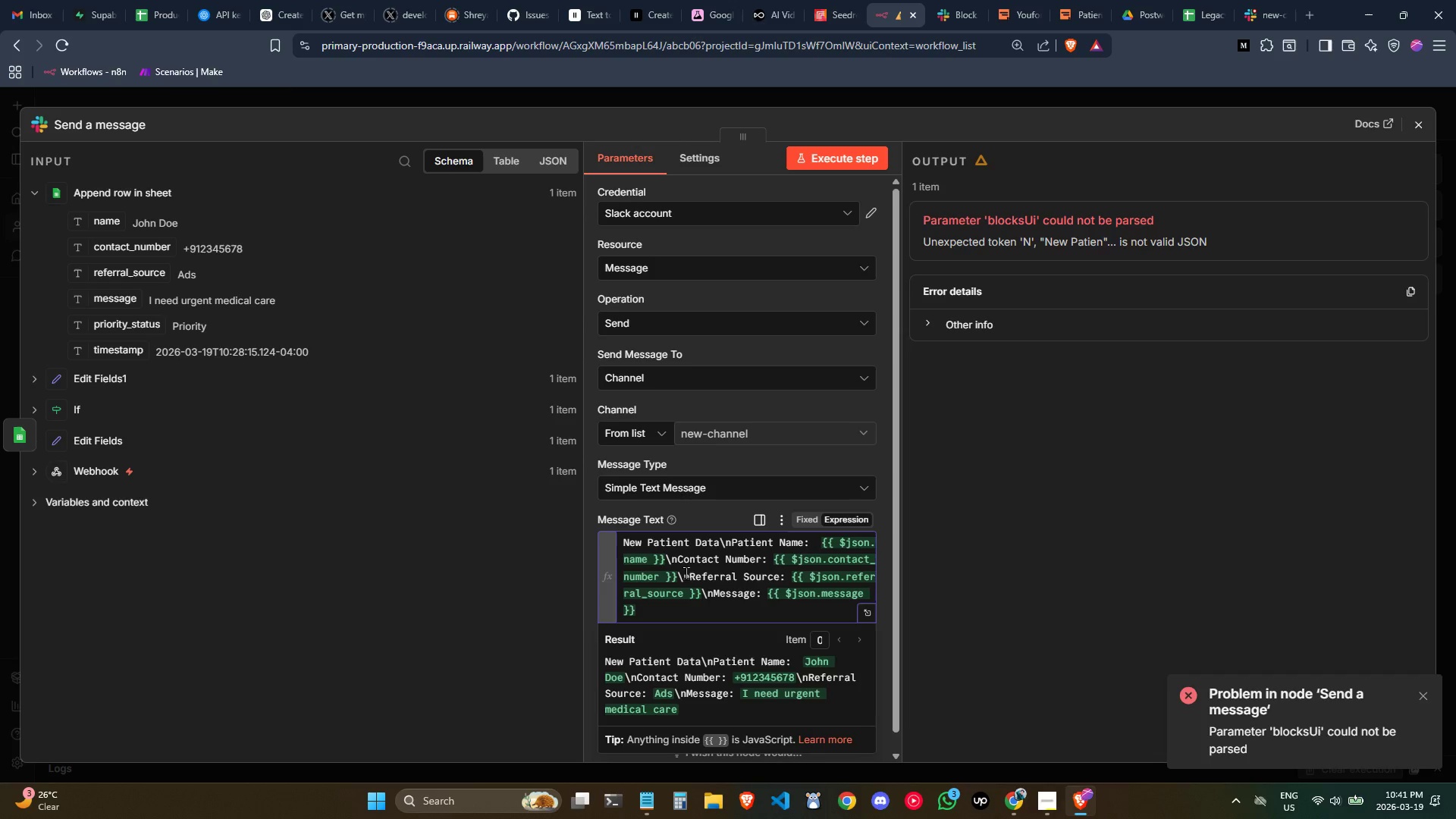 
wait(13.02)
 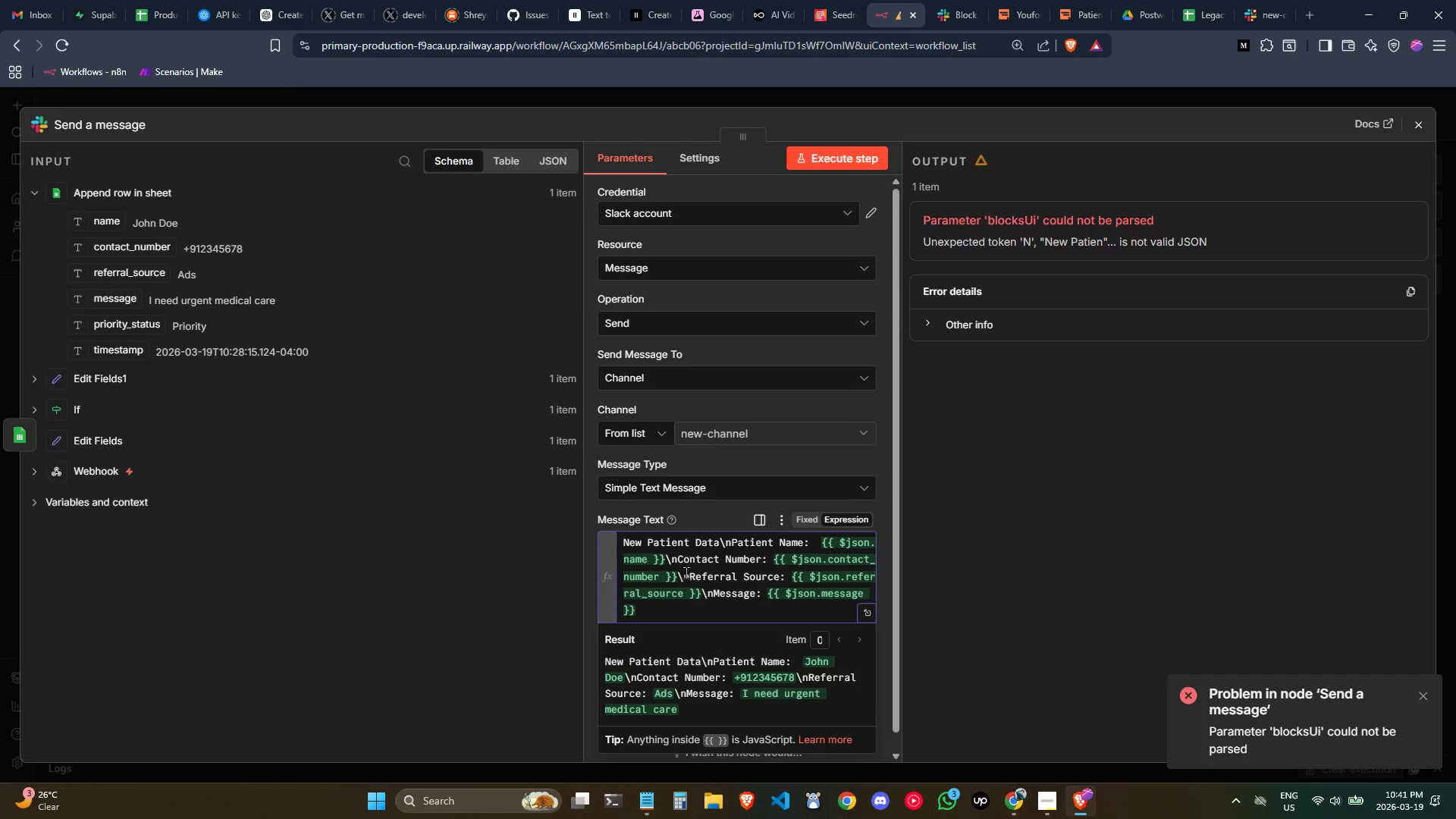 
left_click([669, 604])
 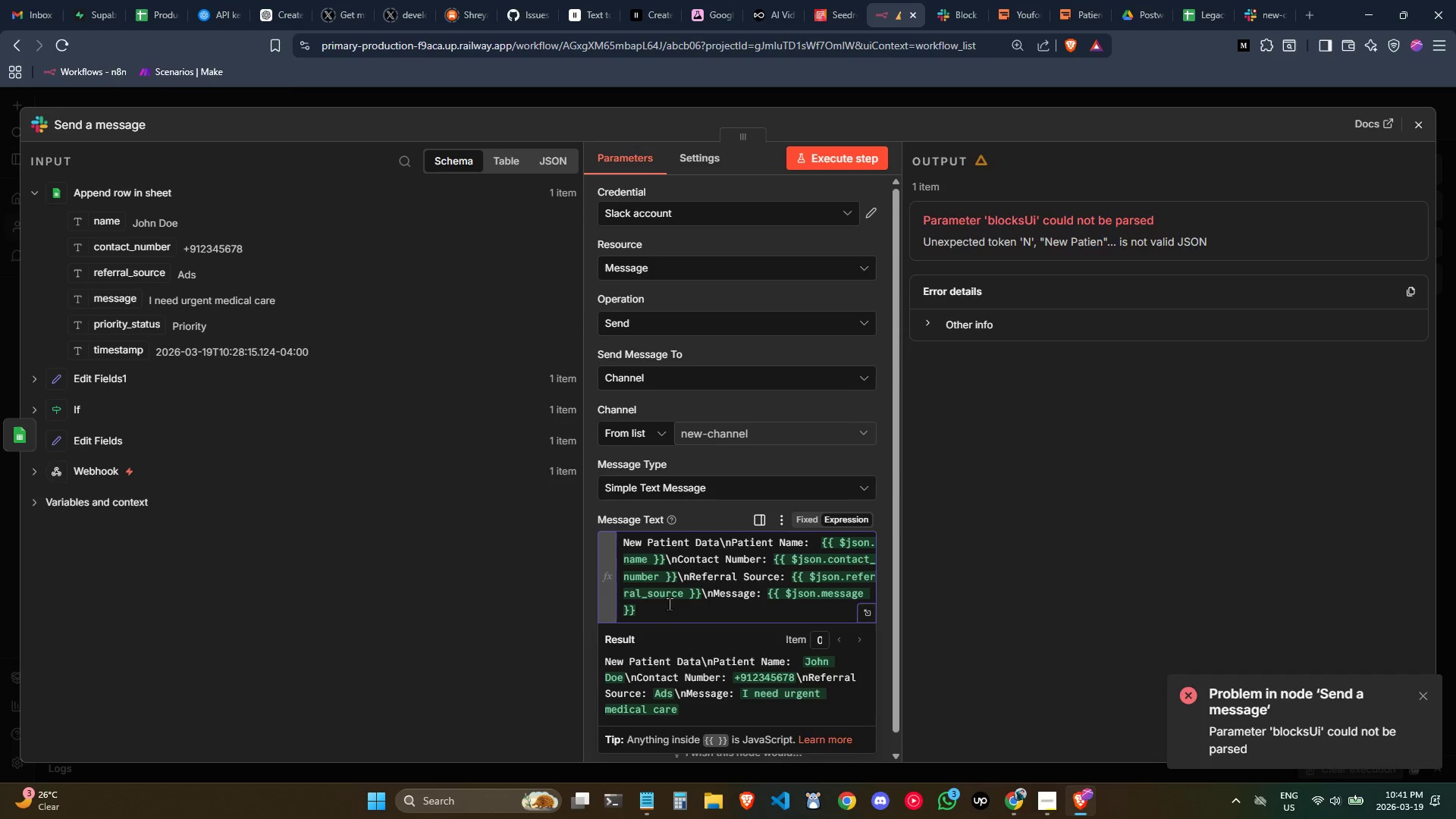 
key(Control+ControlLeft)
 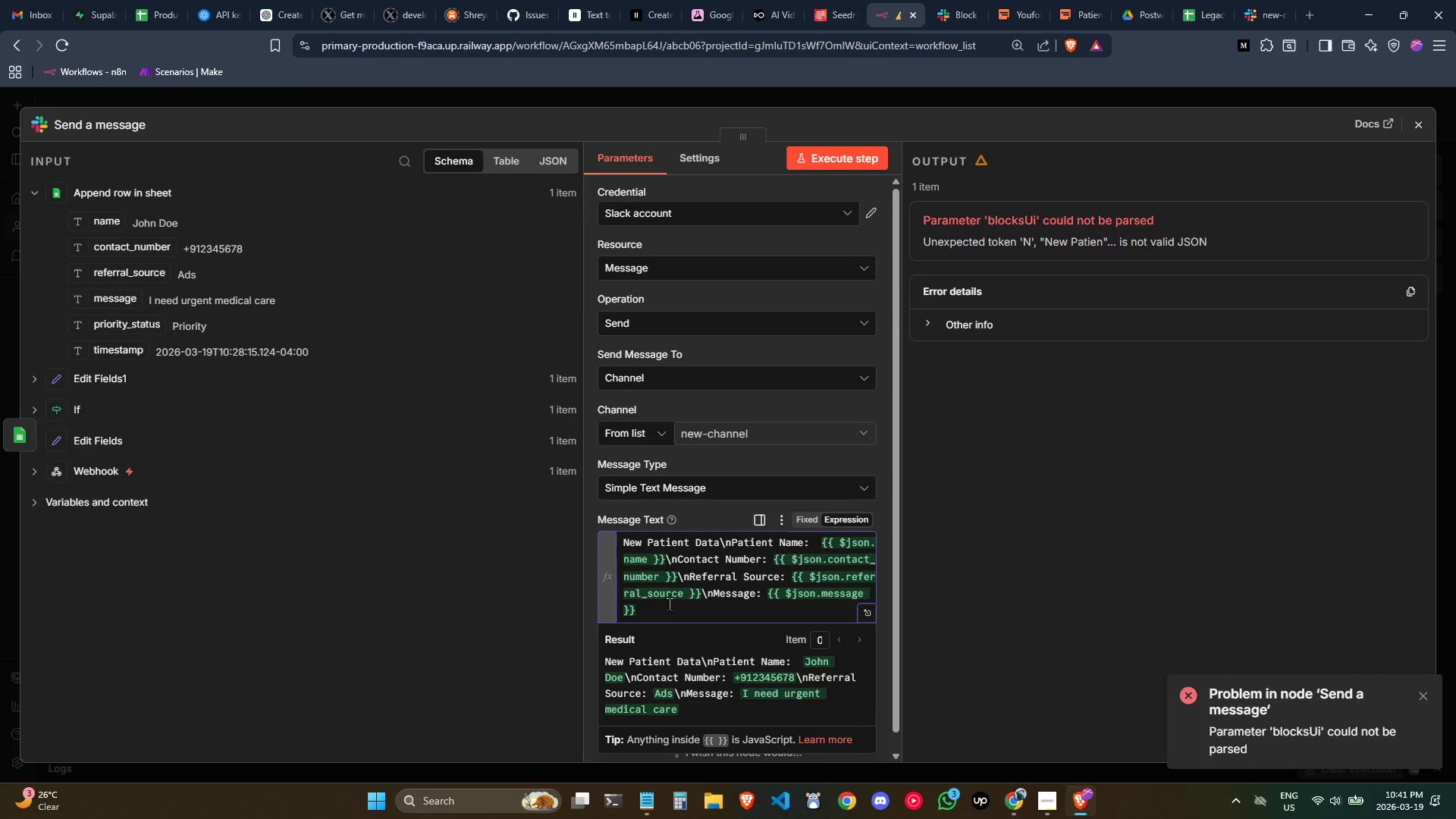 
key(Control+A)
 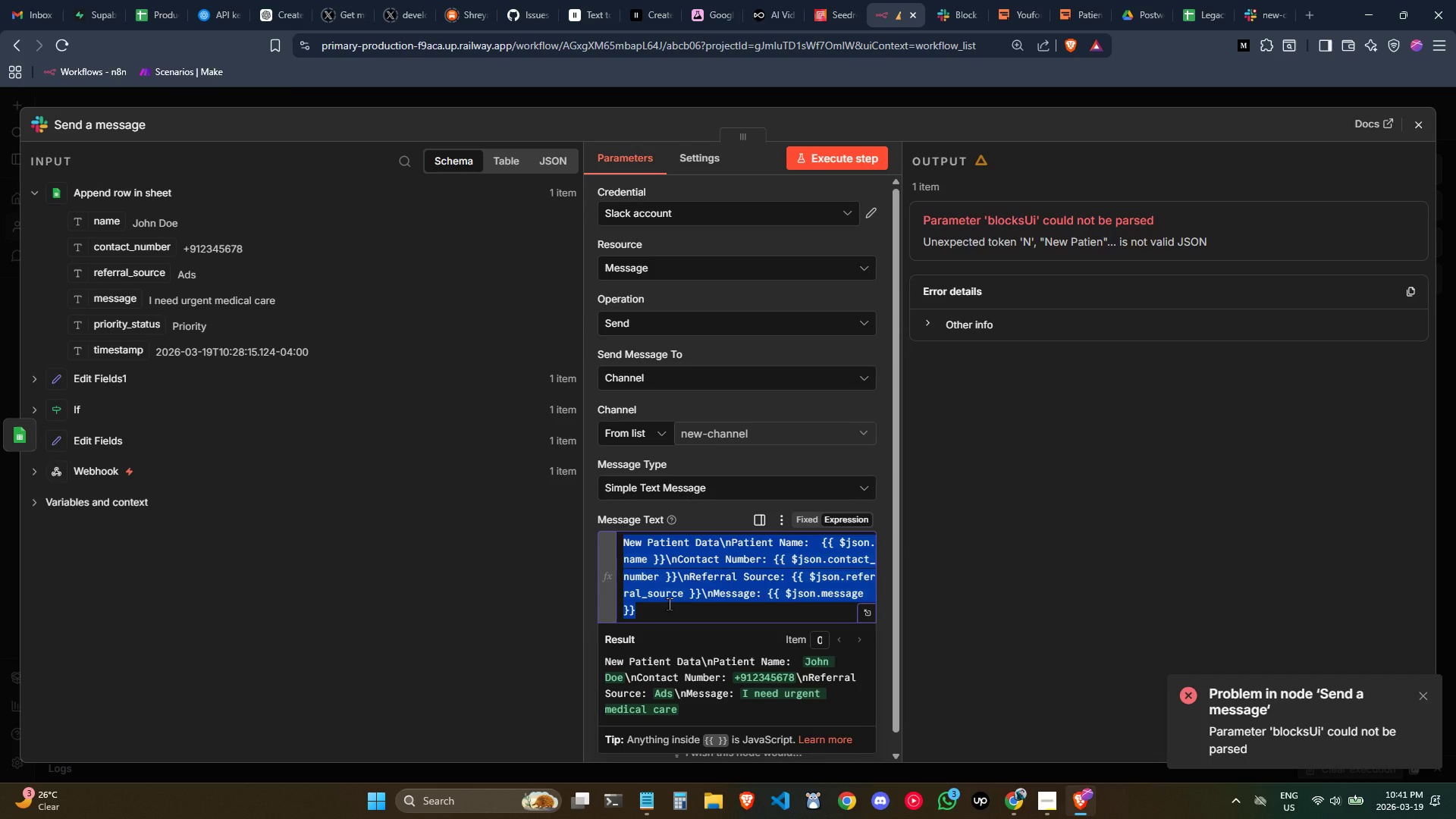 
key(Control+X)
 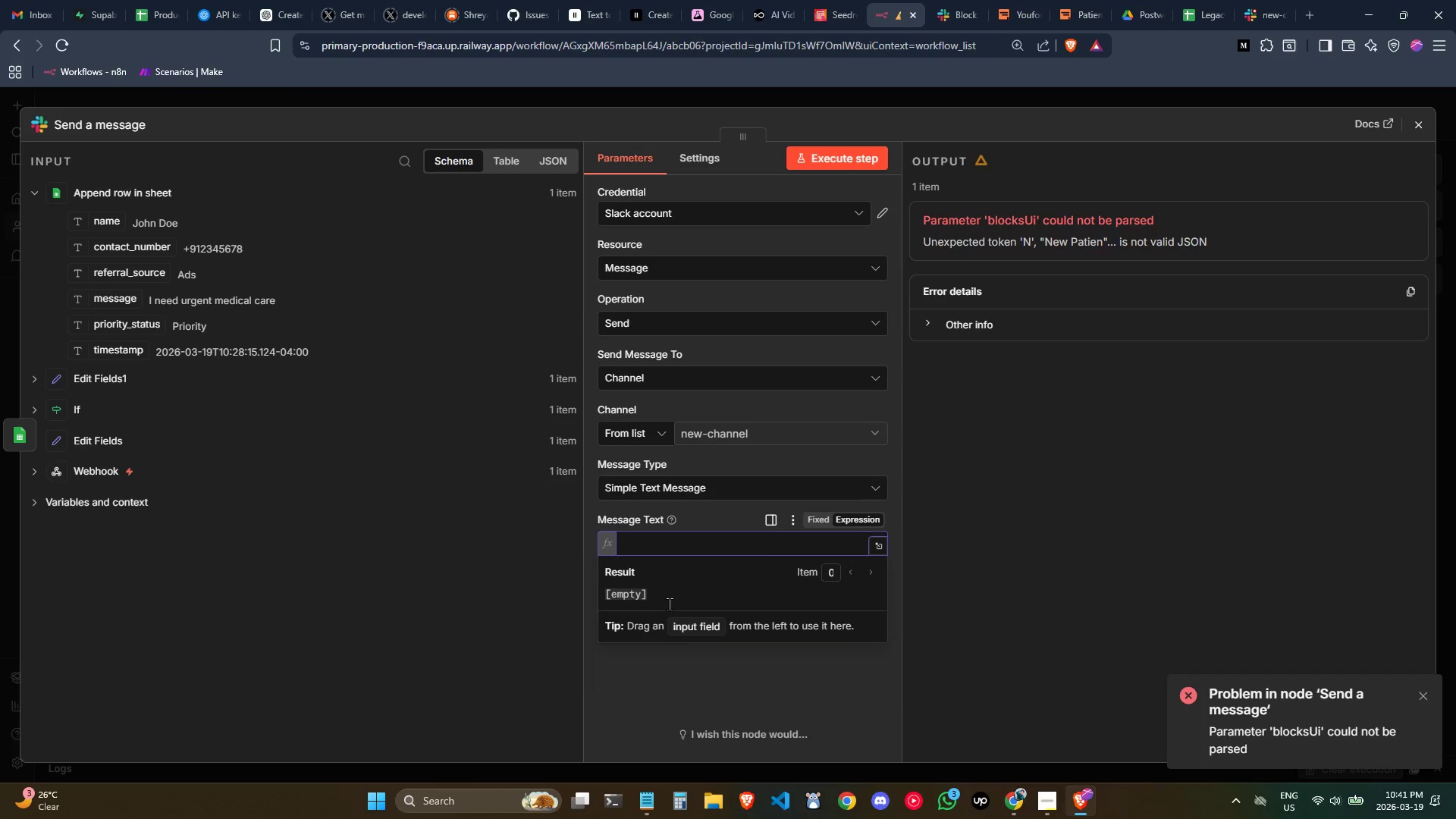 
key(Control+Z)
 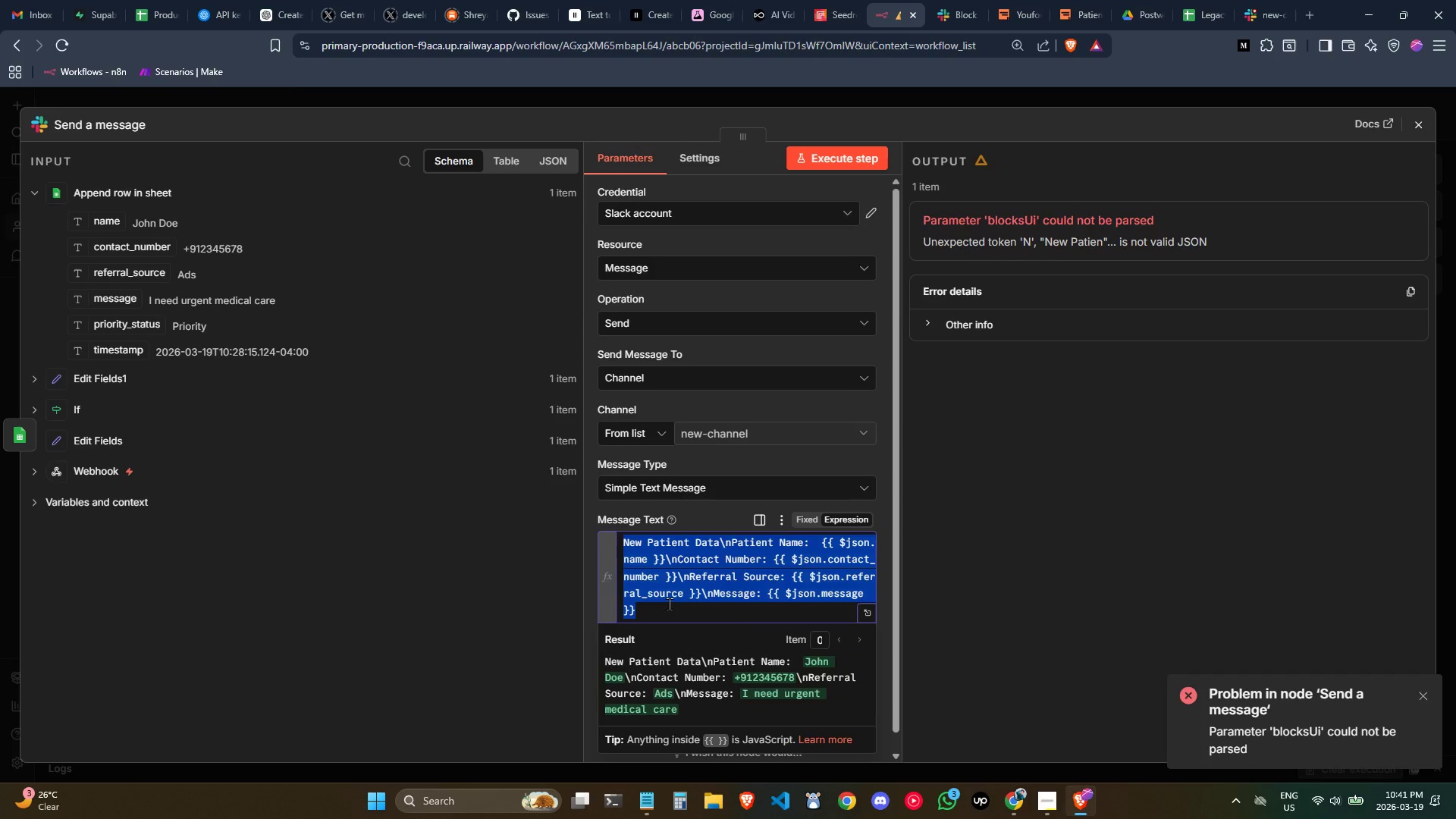 
key(Control+C)
 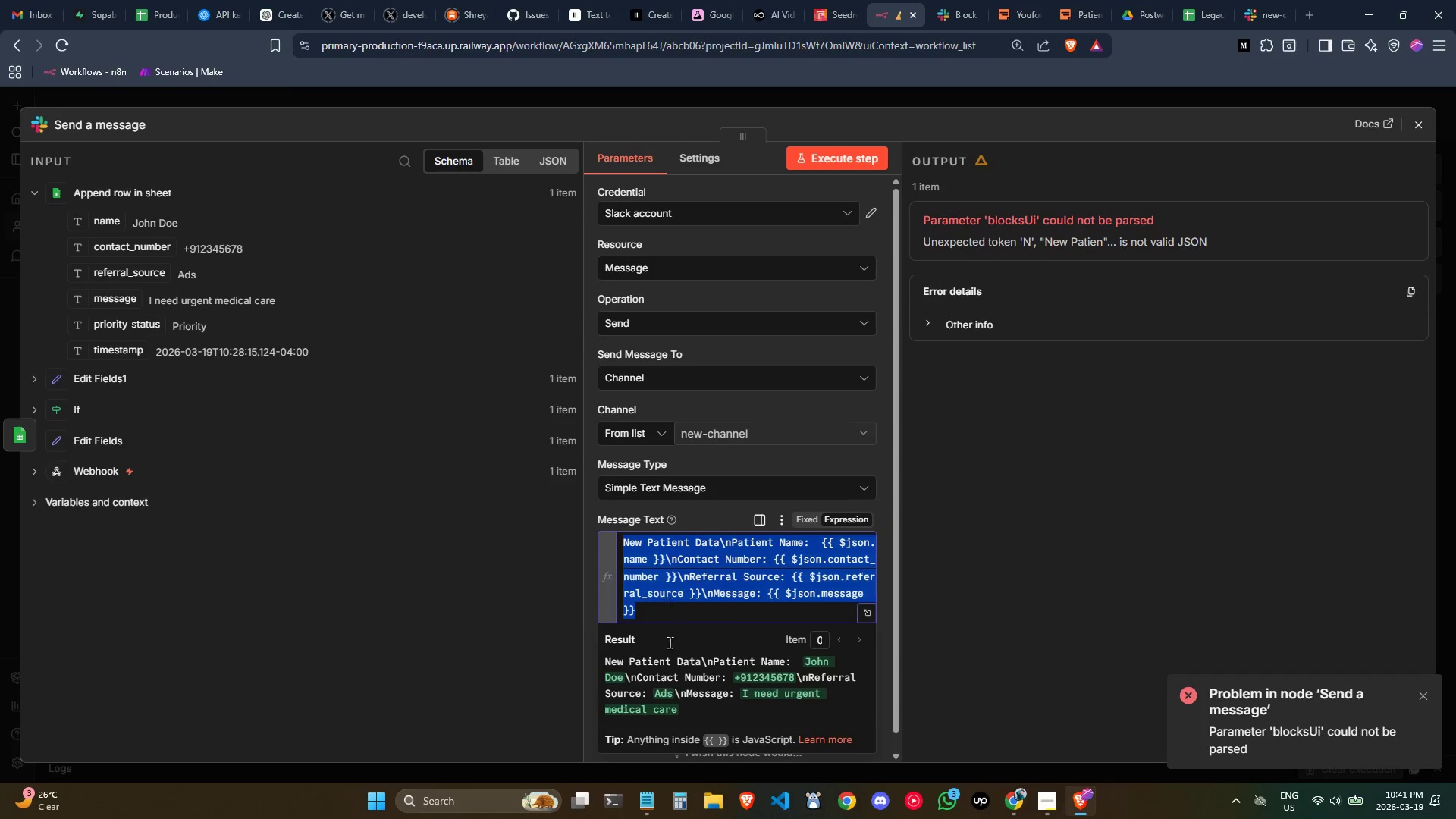 
key(Control+C)
 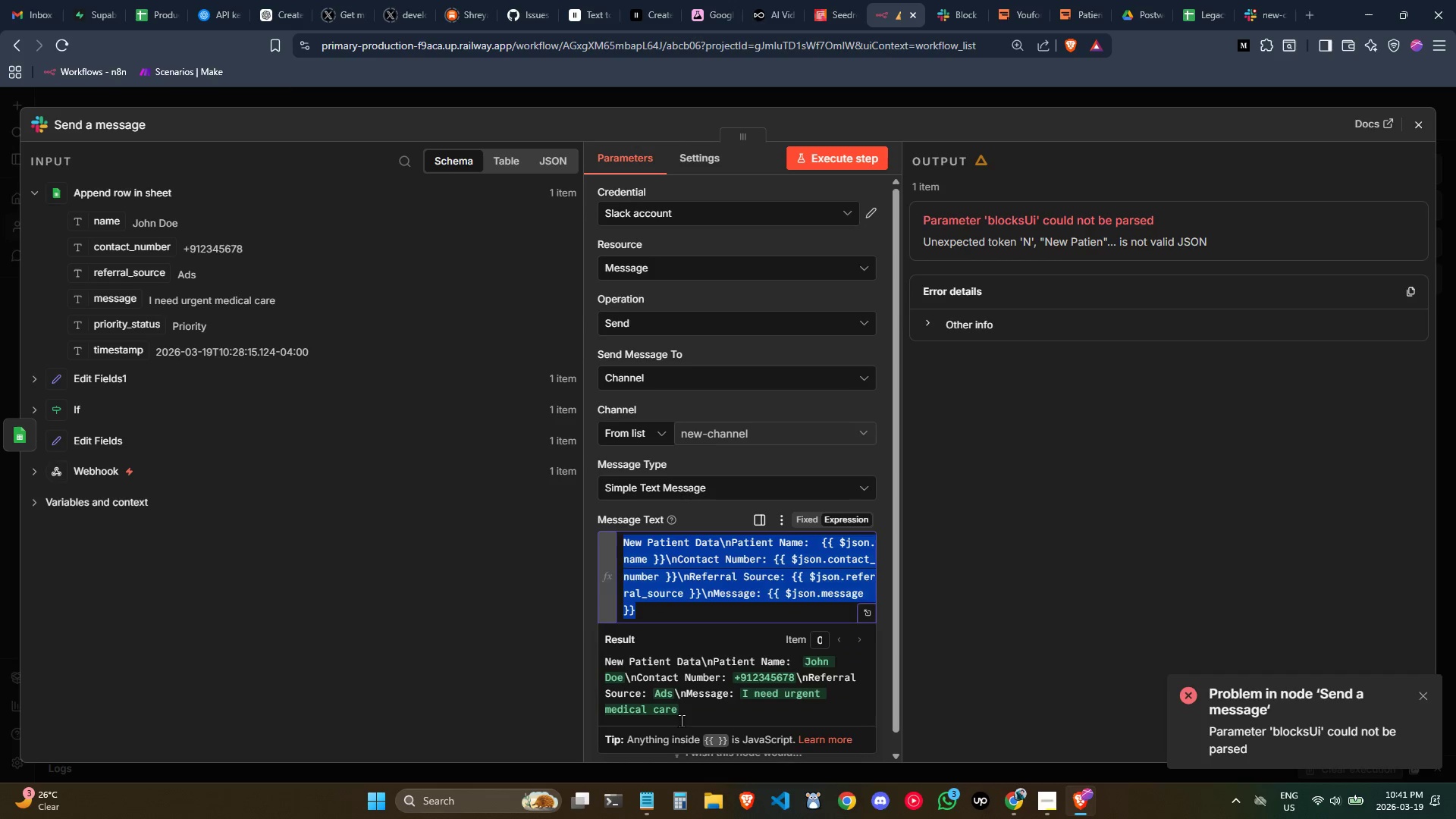 
key(Control+C)
 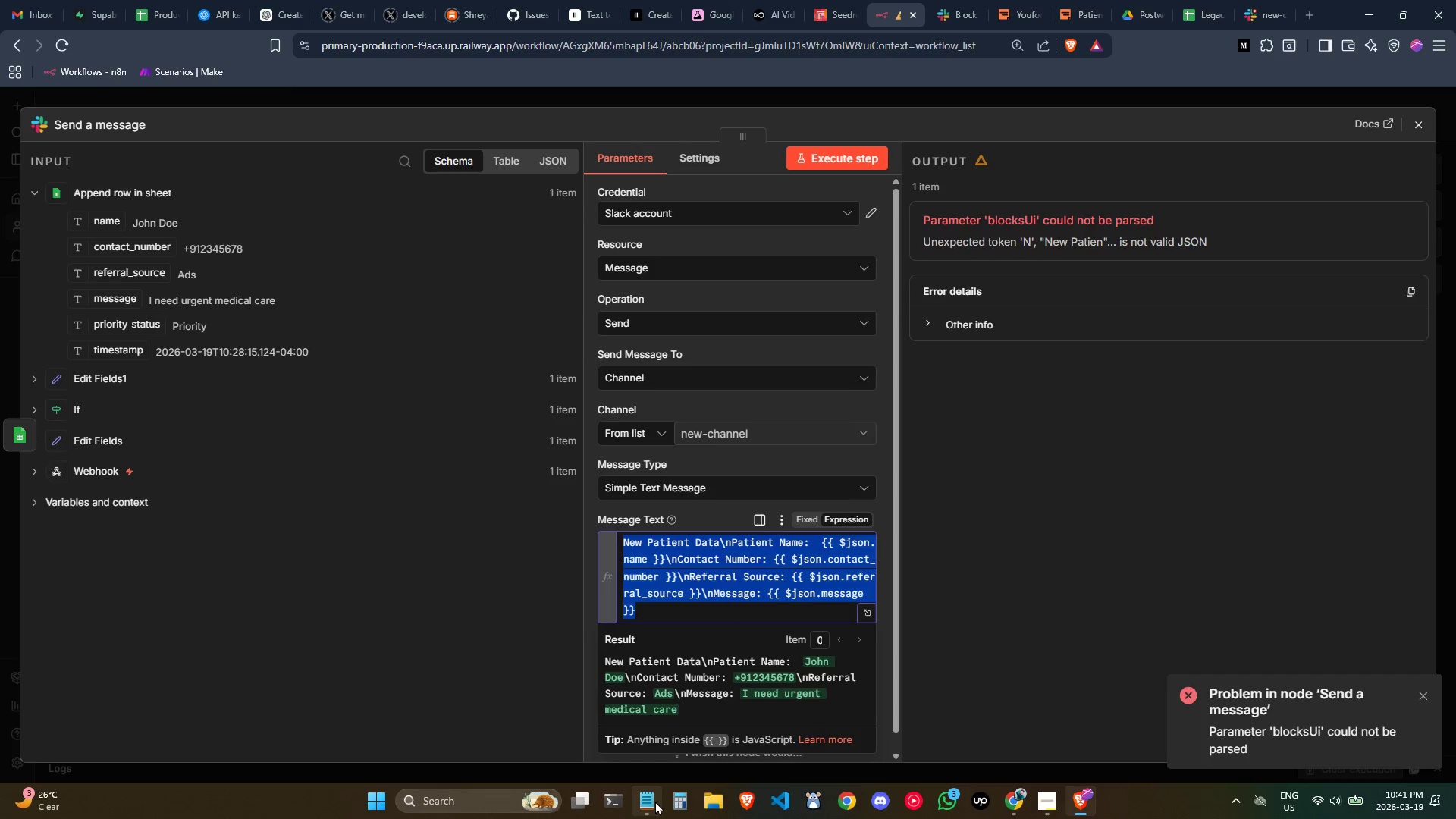 
left_click([655, 801])
 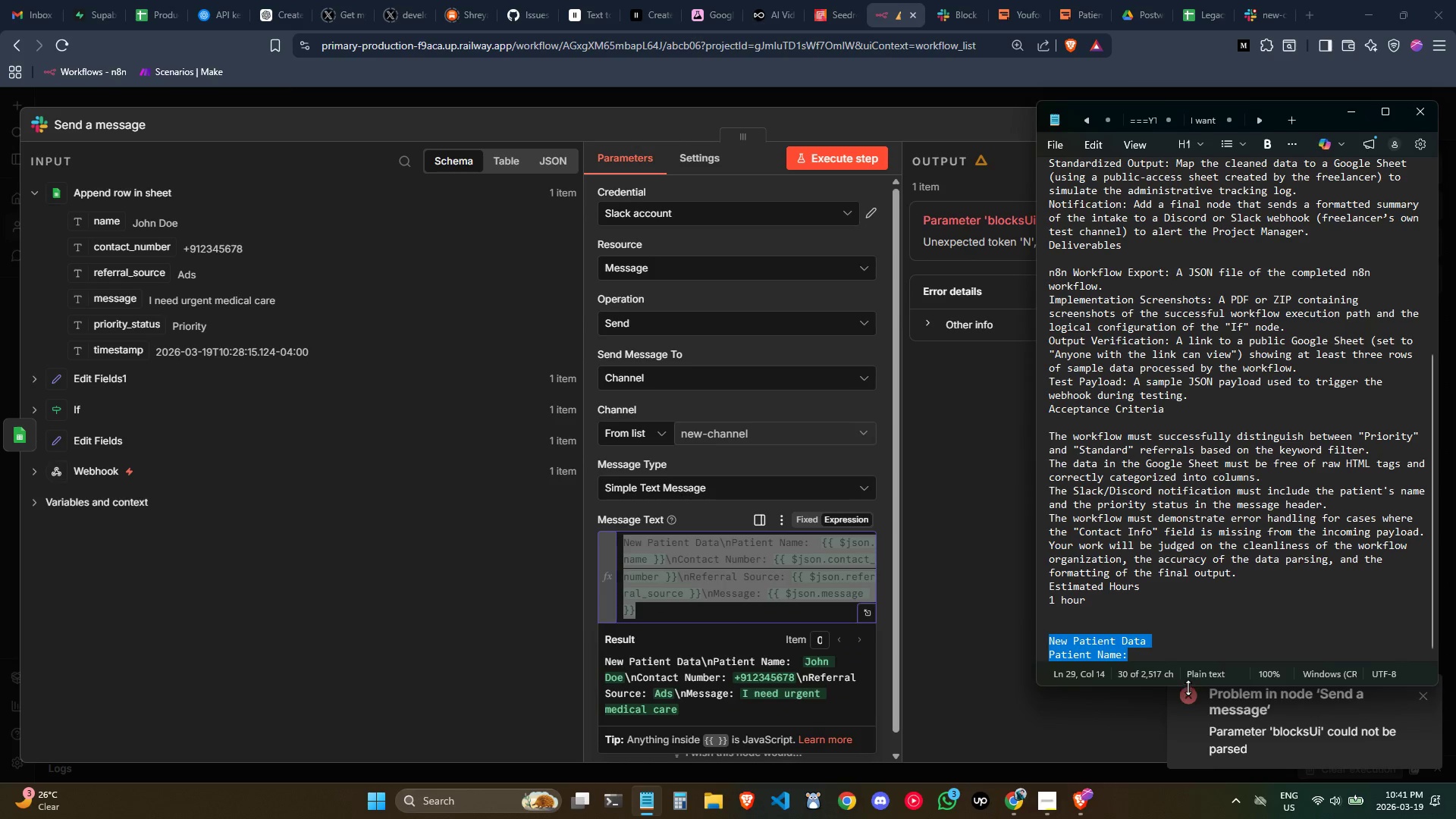 
left_click([1170, 656])
 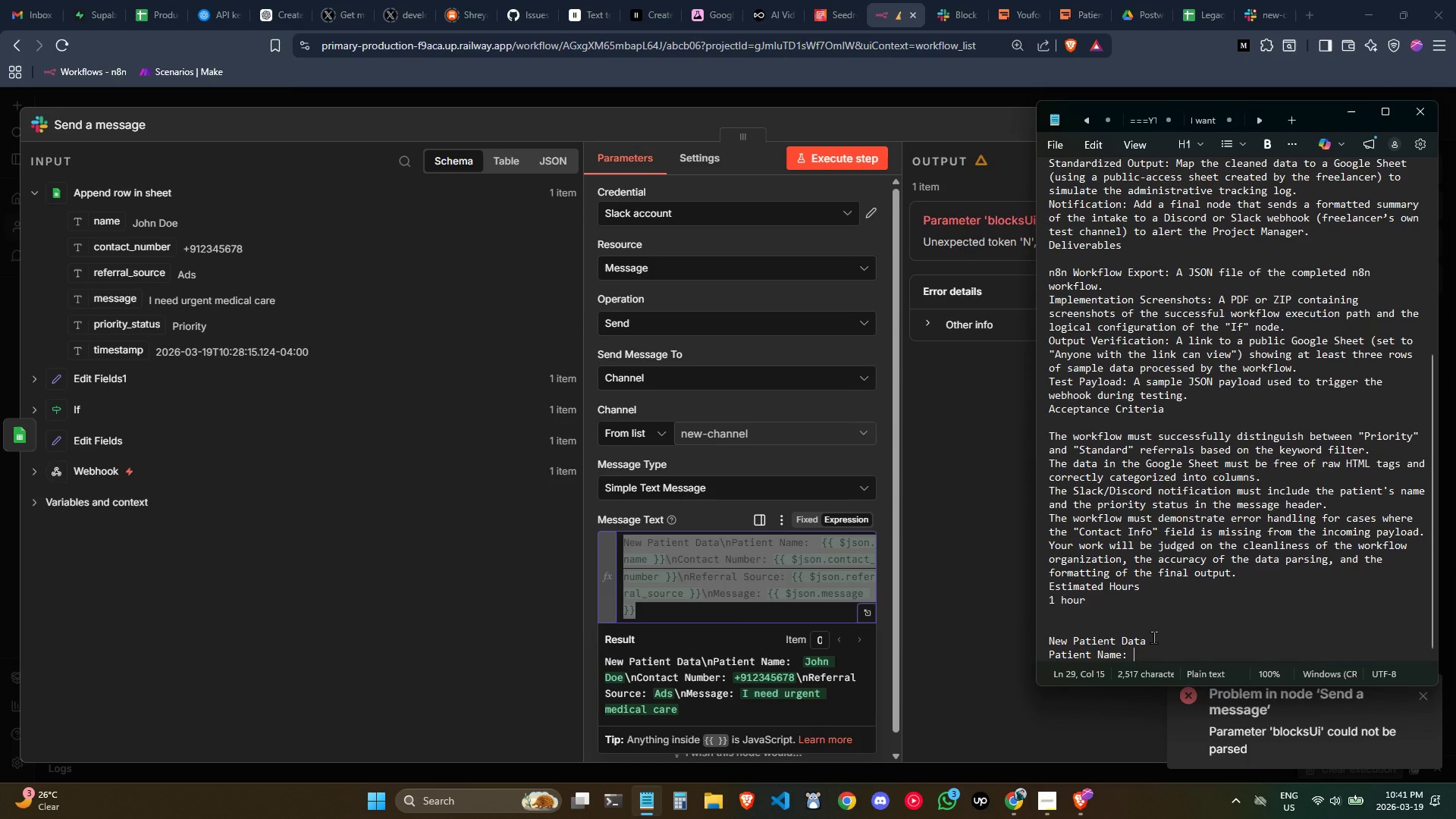 
scroll: coordinate [1152, 636], scroll_direction: down, amount: 2.0
 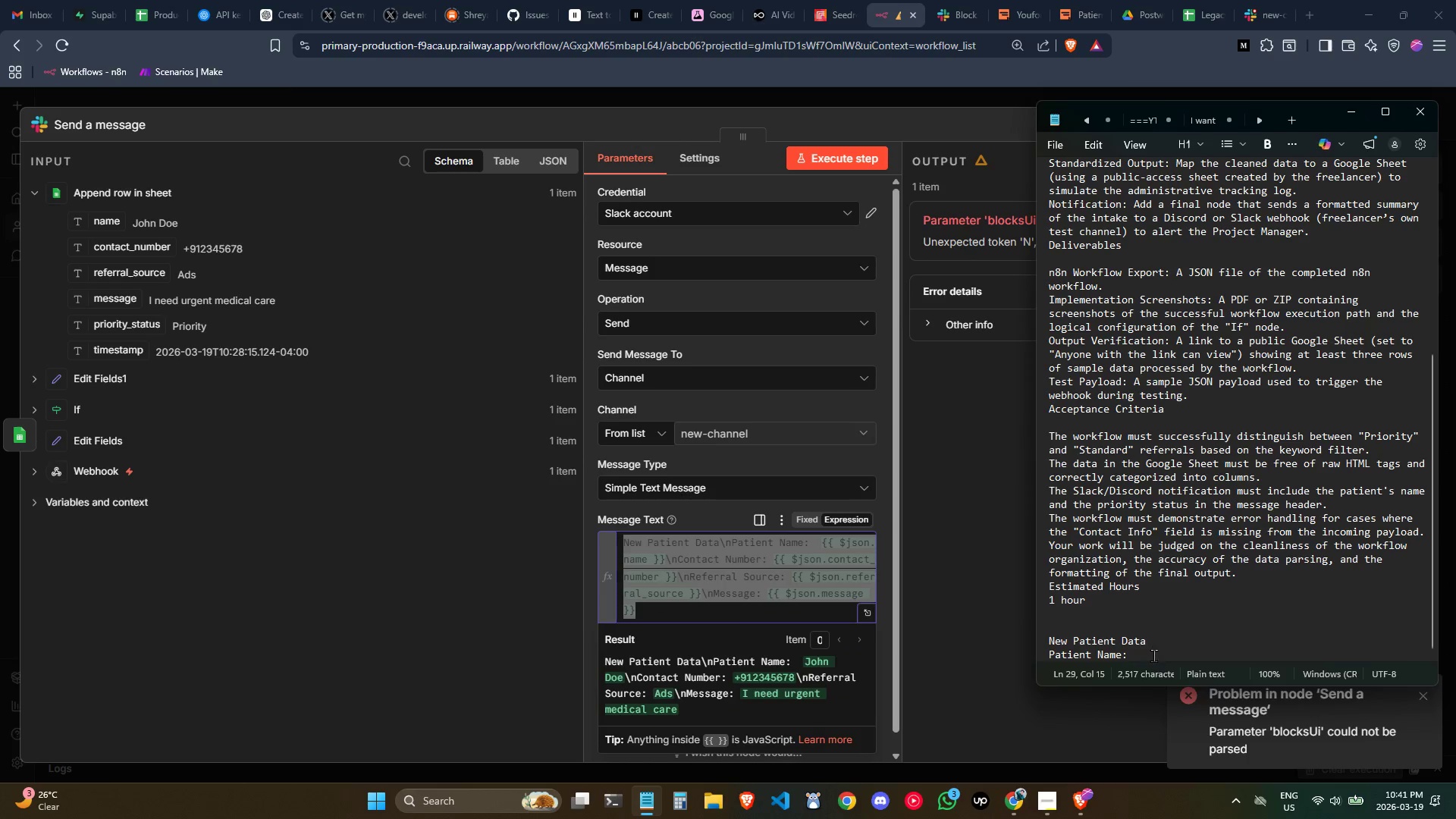 
left_click_drag(start_coordinate=[1150, 657], to_coordinate=[1017, 633])
 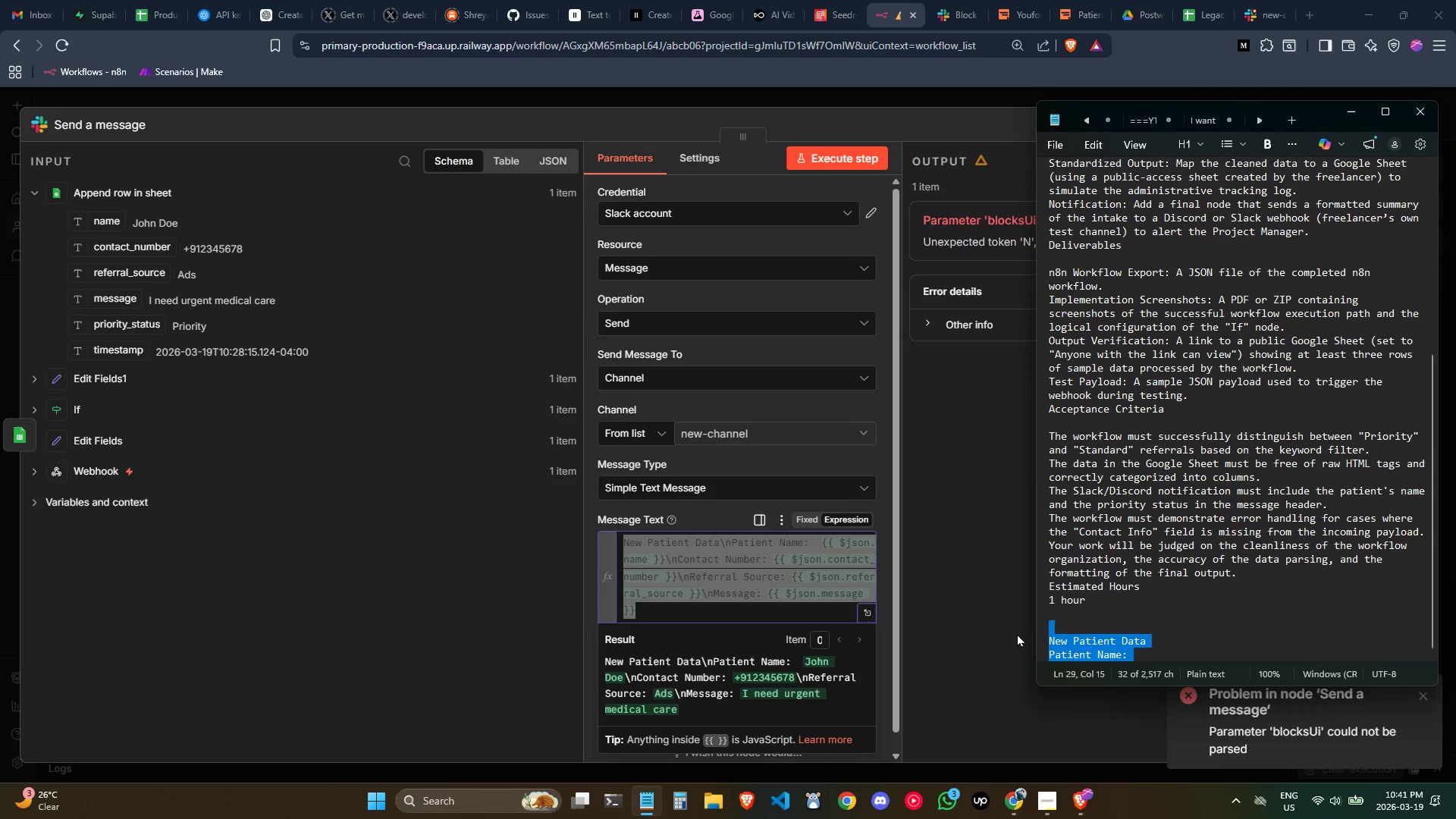 
key(Control+V)
 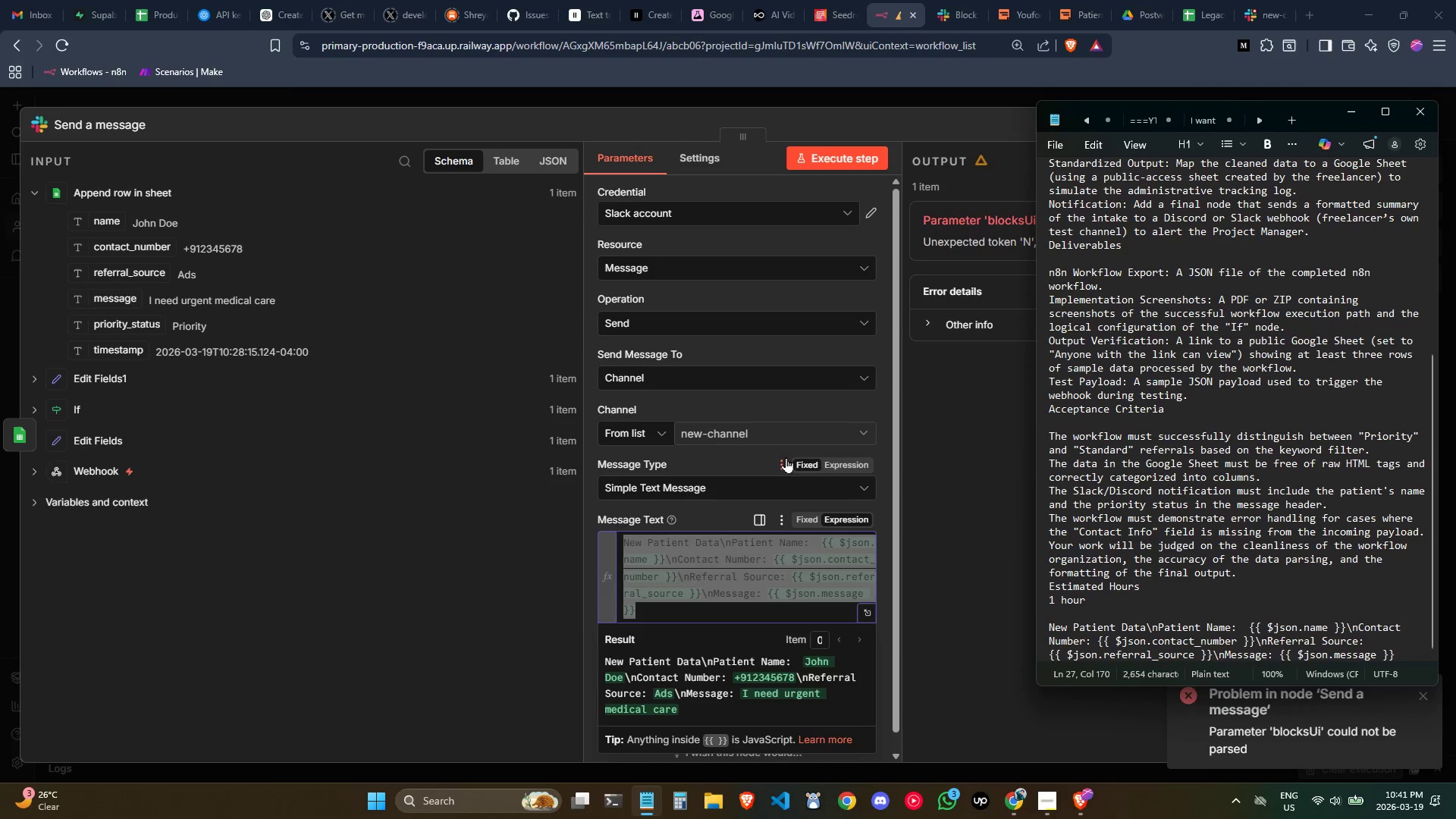 
left_click([932, 472])
 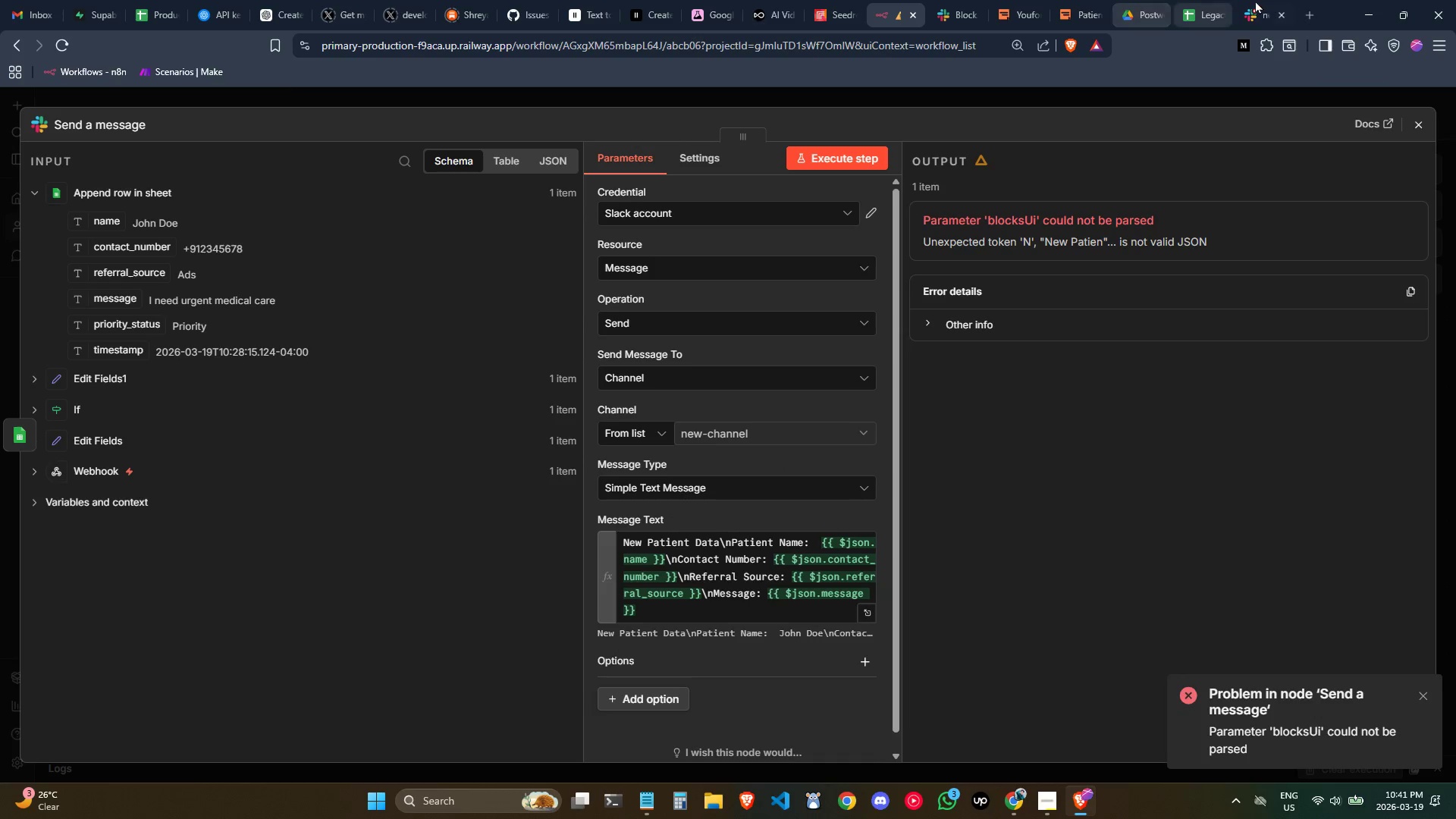 
left_click([1258, 0])
 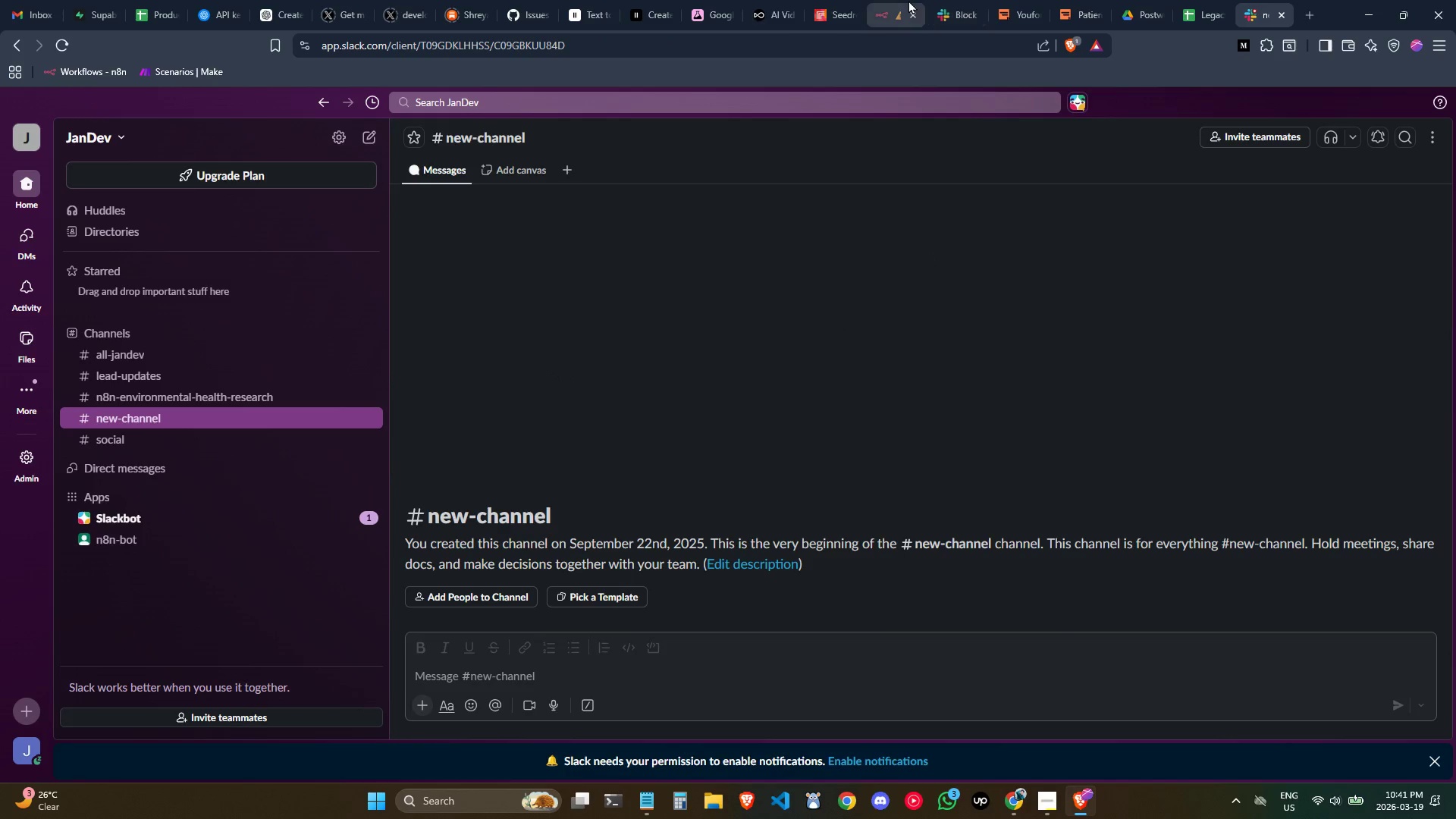 
left_click([951, 0])
 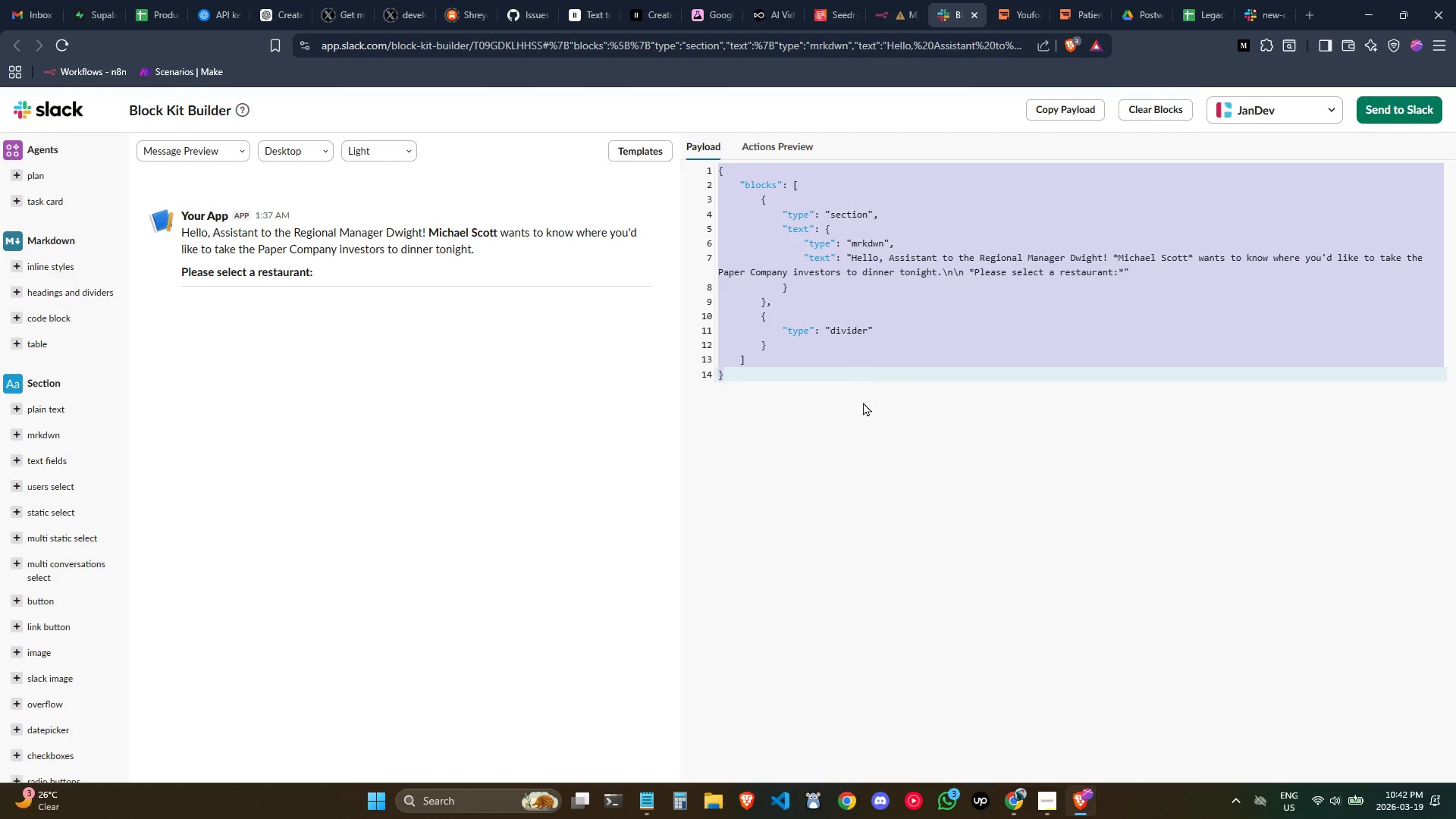 
left_click([902, 321])
 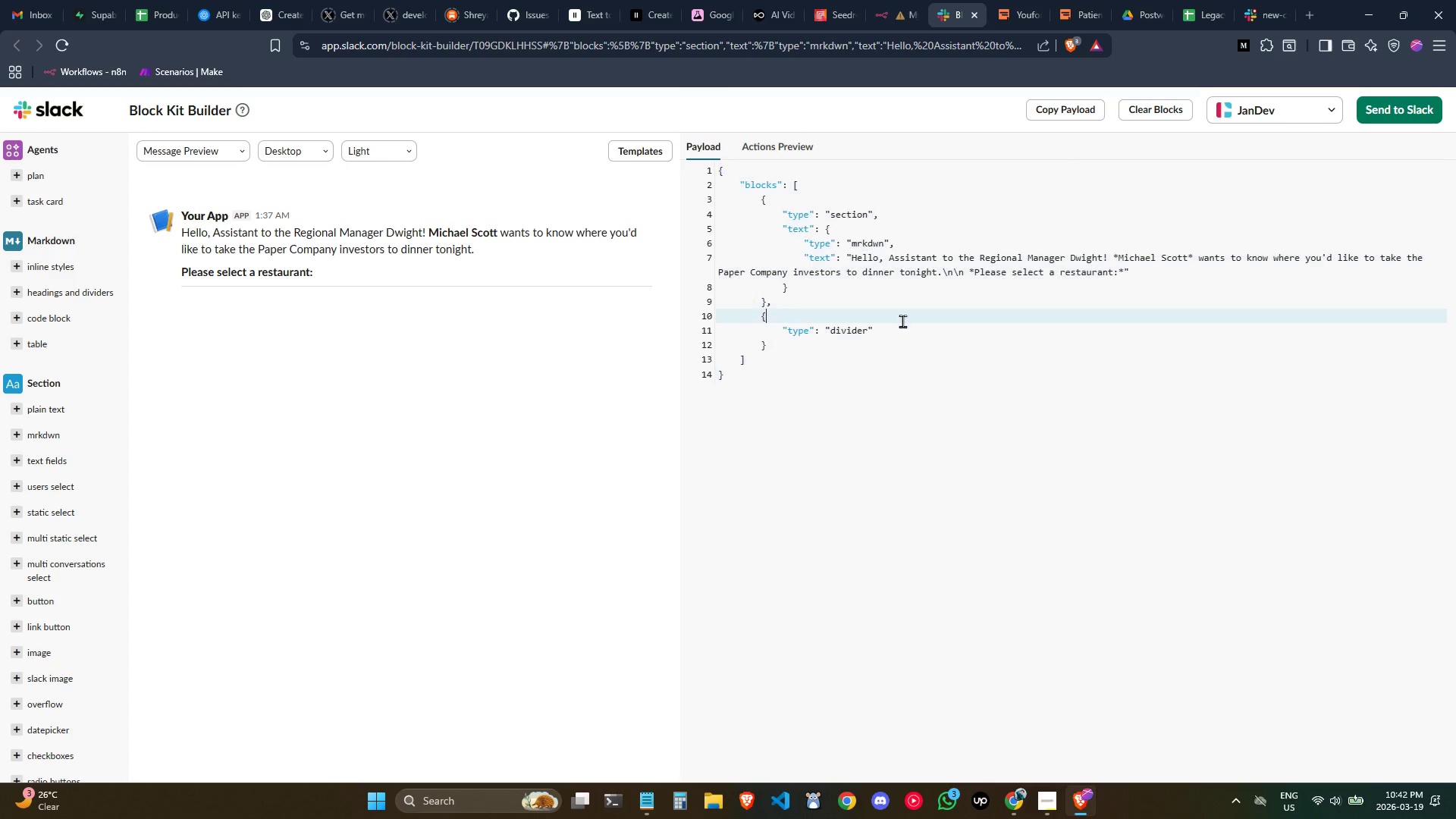 
key(Control+ControlLeft)
 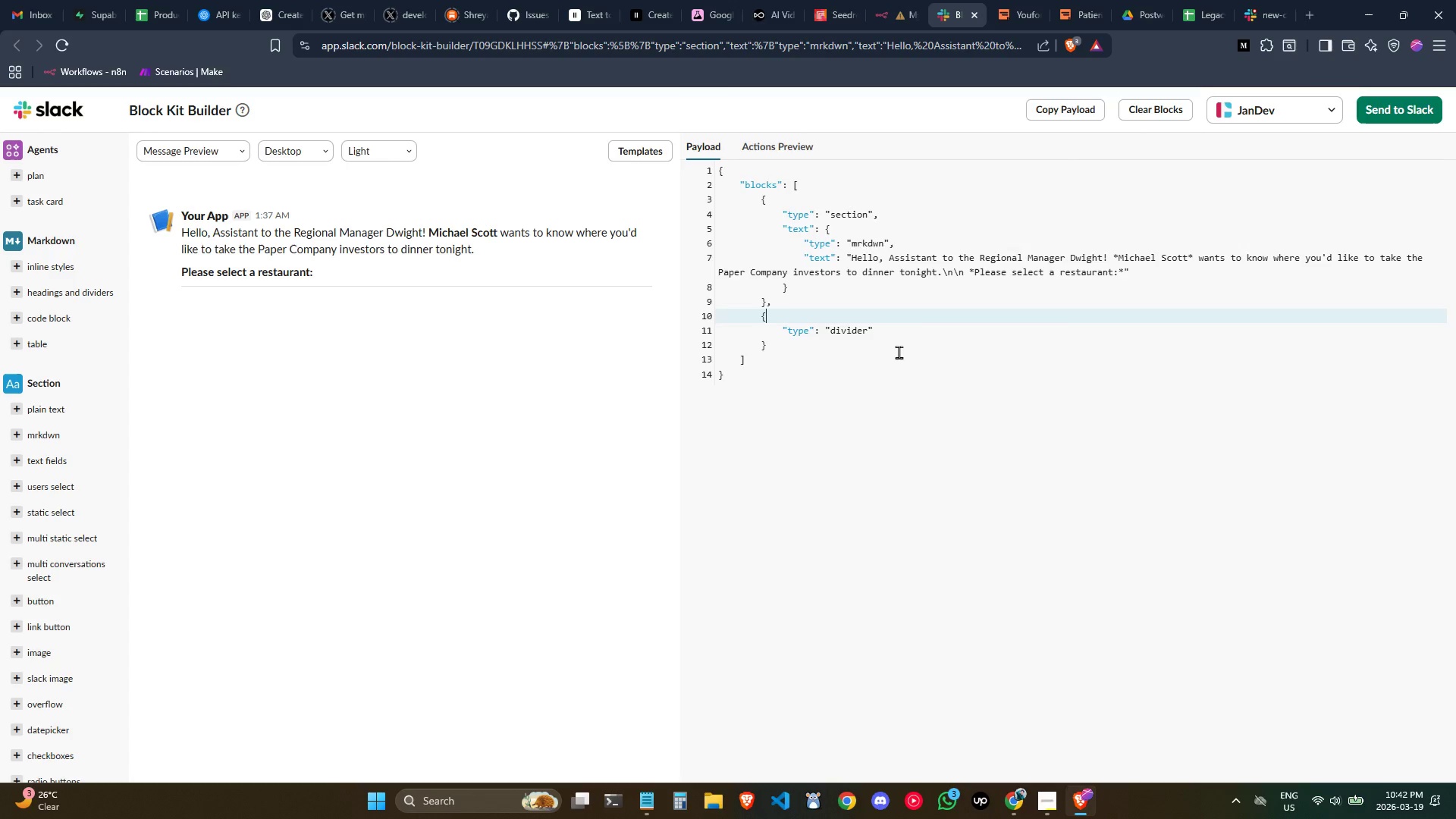 
key(Control+ControlLeft)
 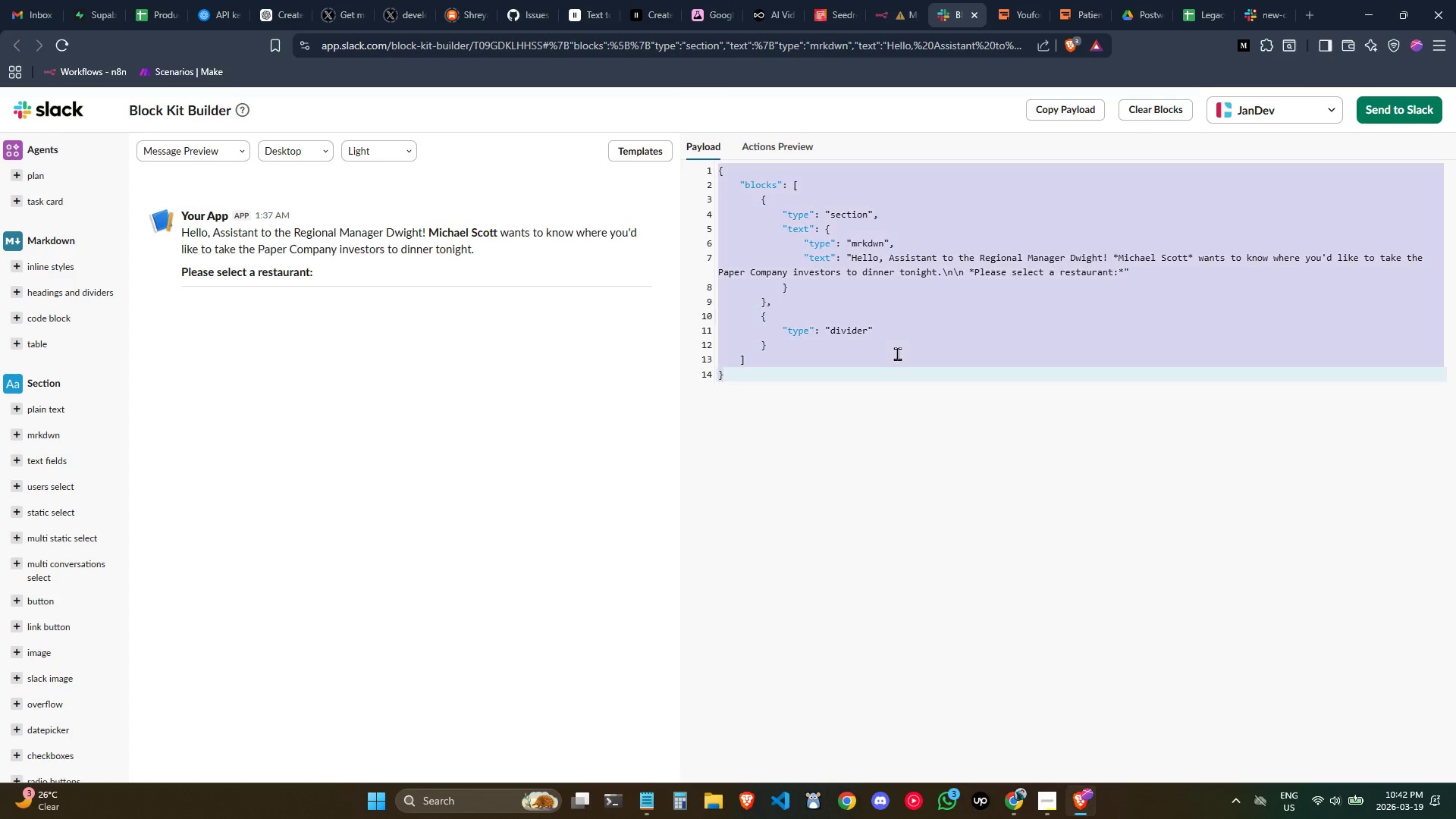 
key(Control+A)
 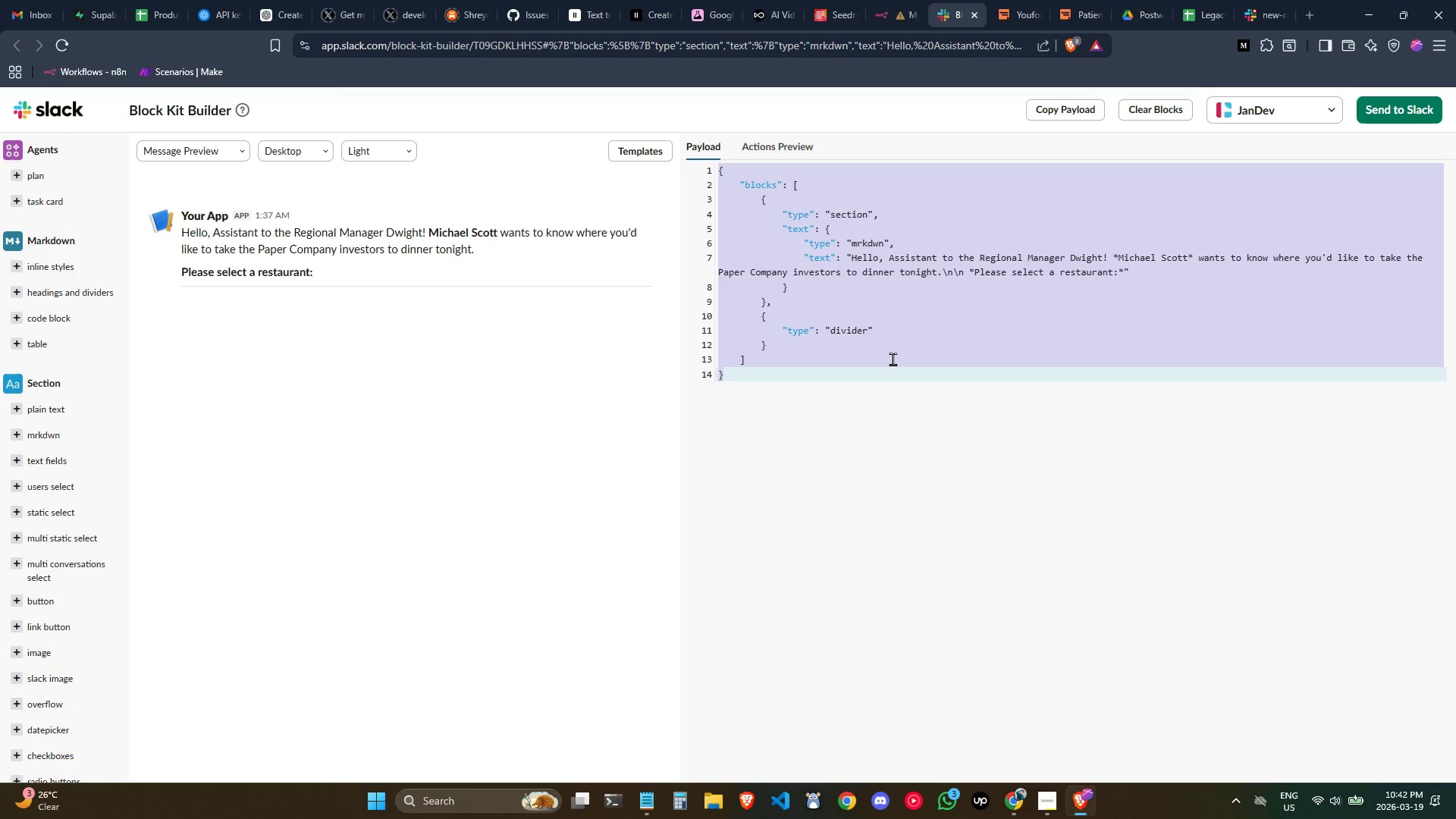 
key(Control+C)
 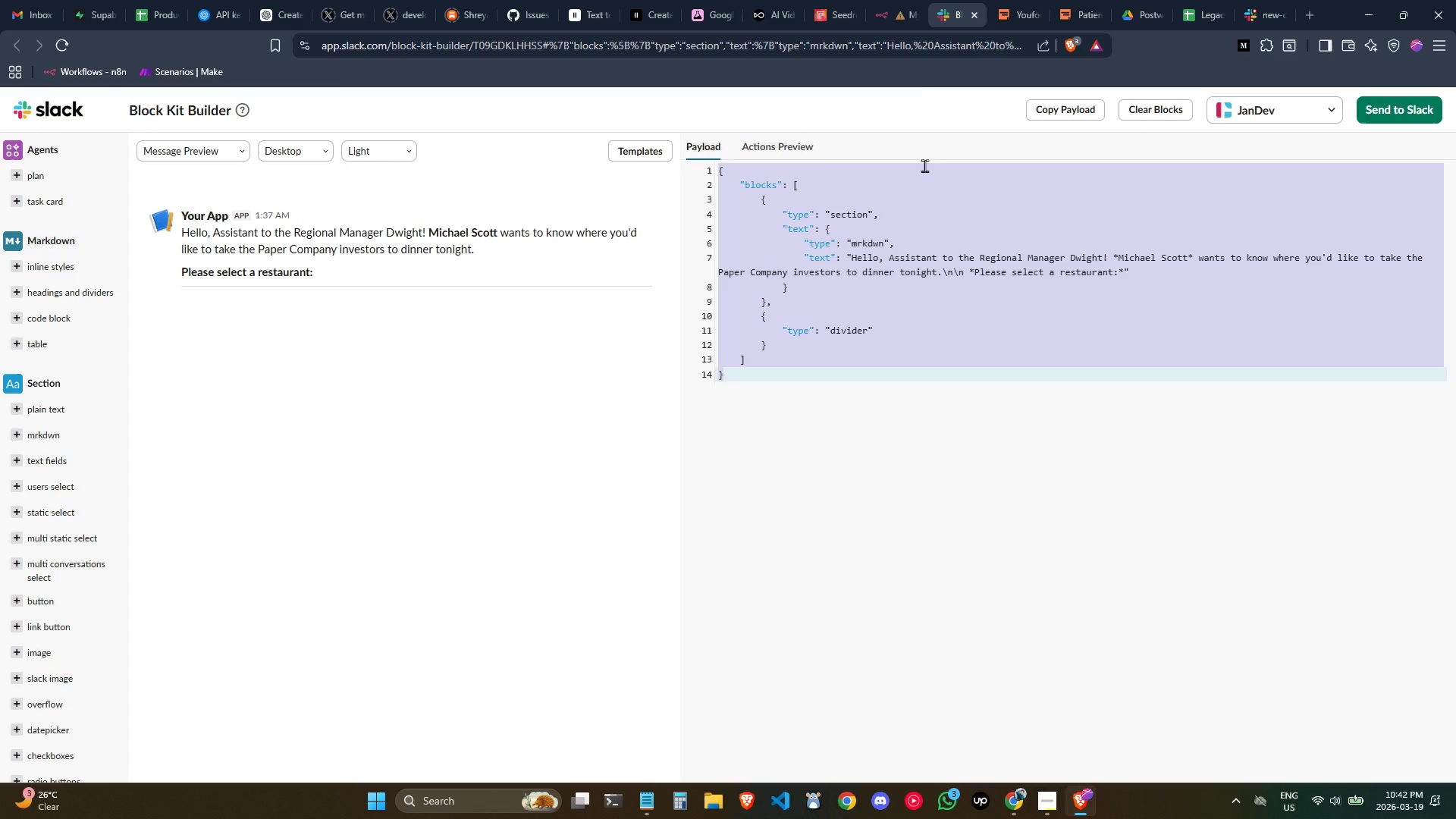 
key(Control+C)
 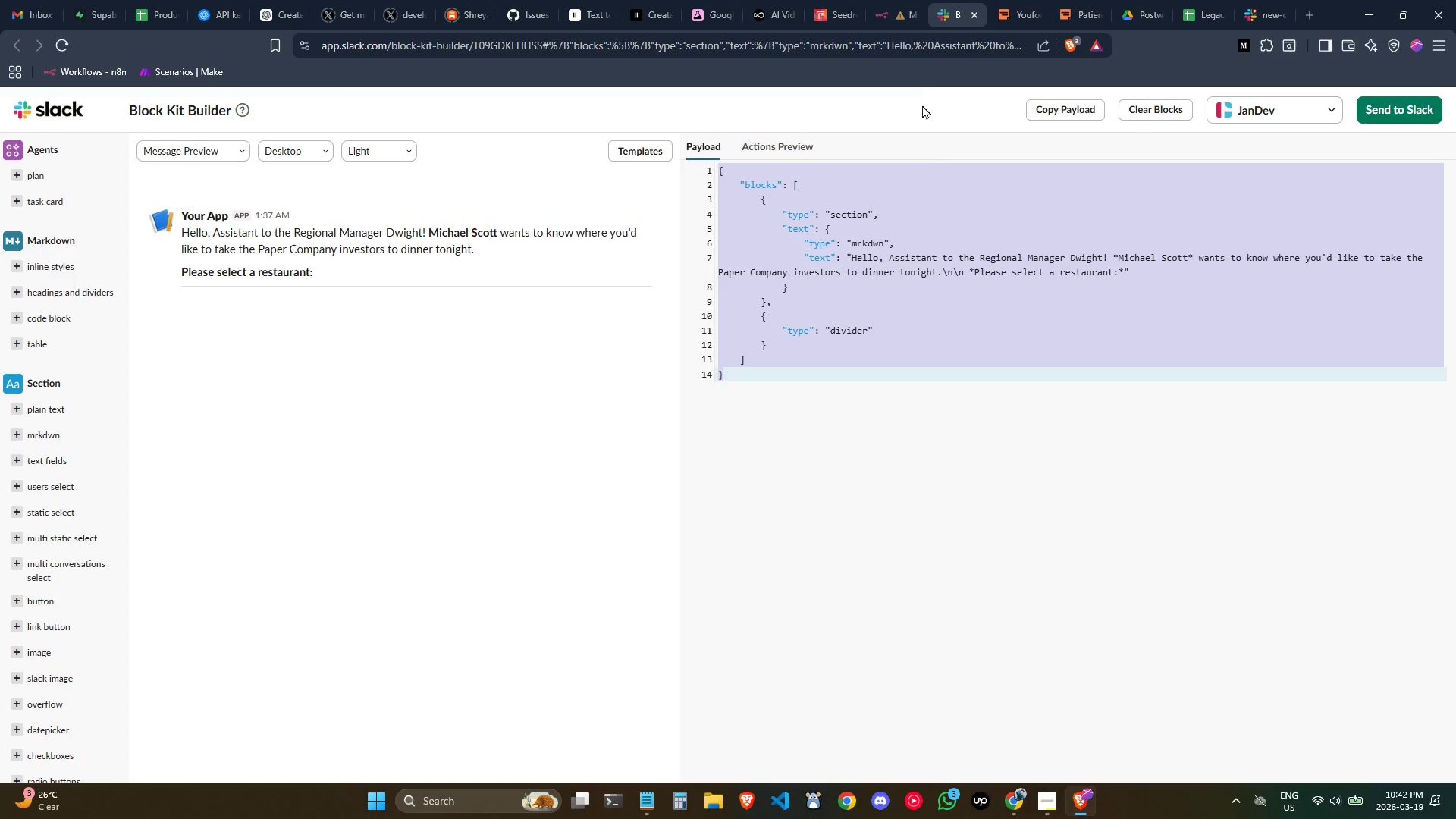 
key(Control+C)
 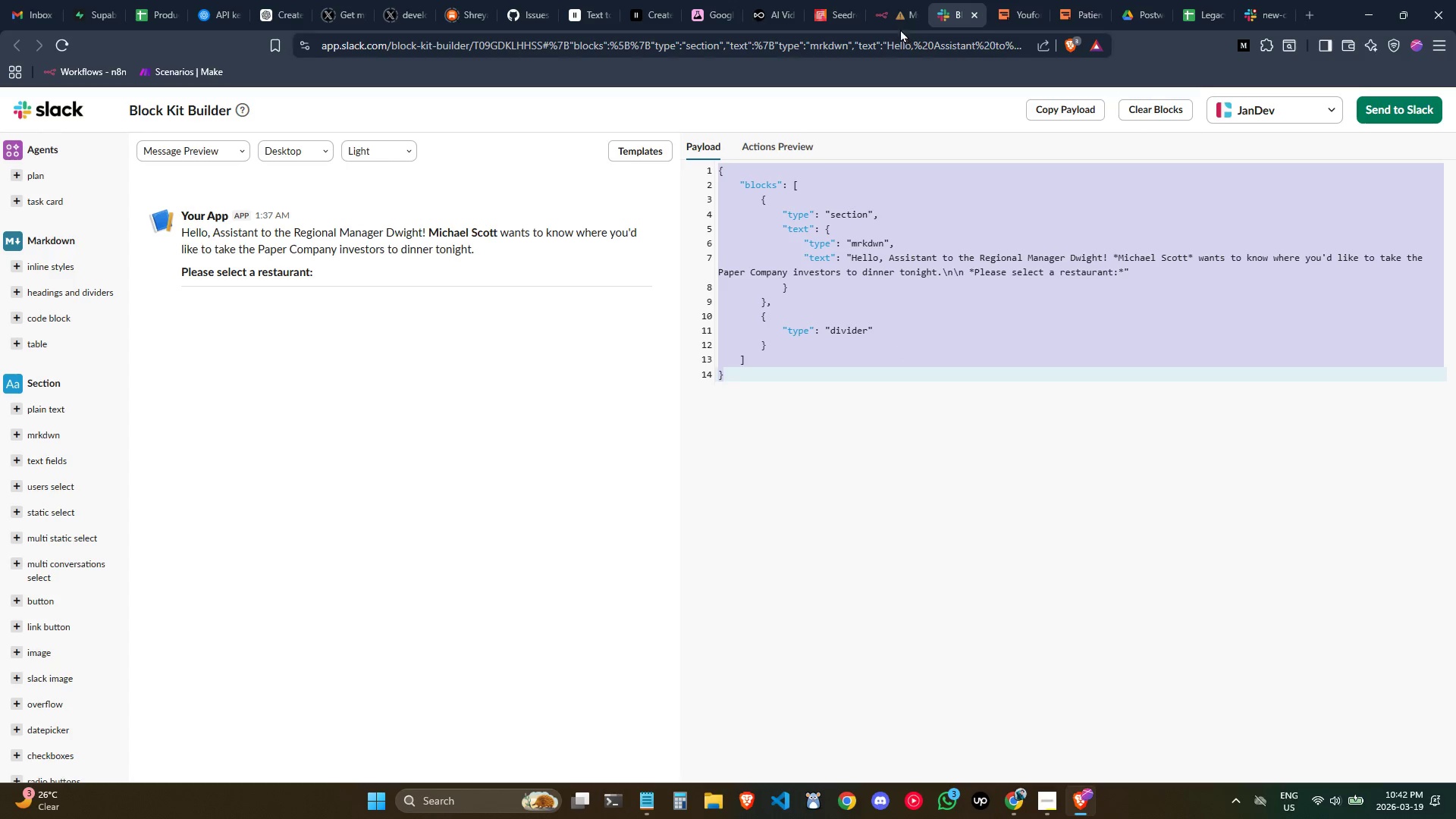 
left_click([892, 16])
 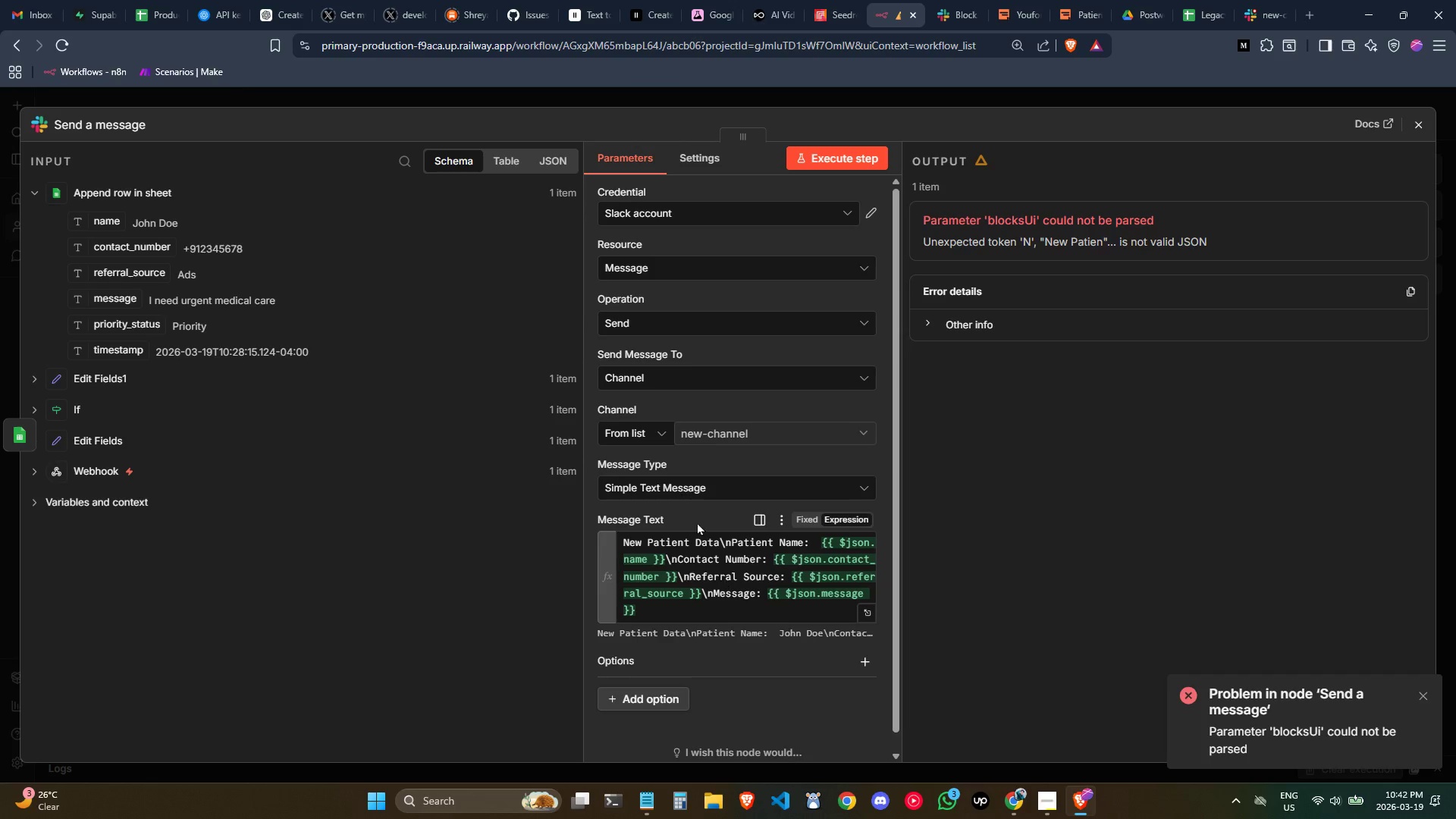 
left_click([696, 487])
 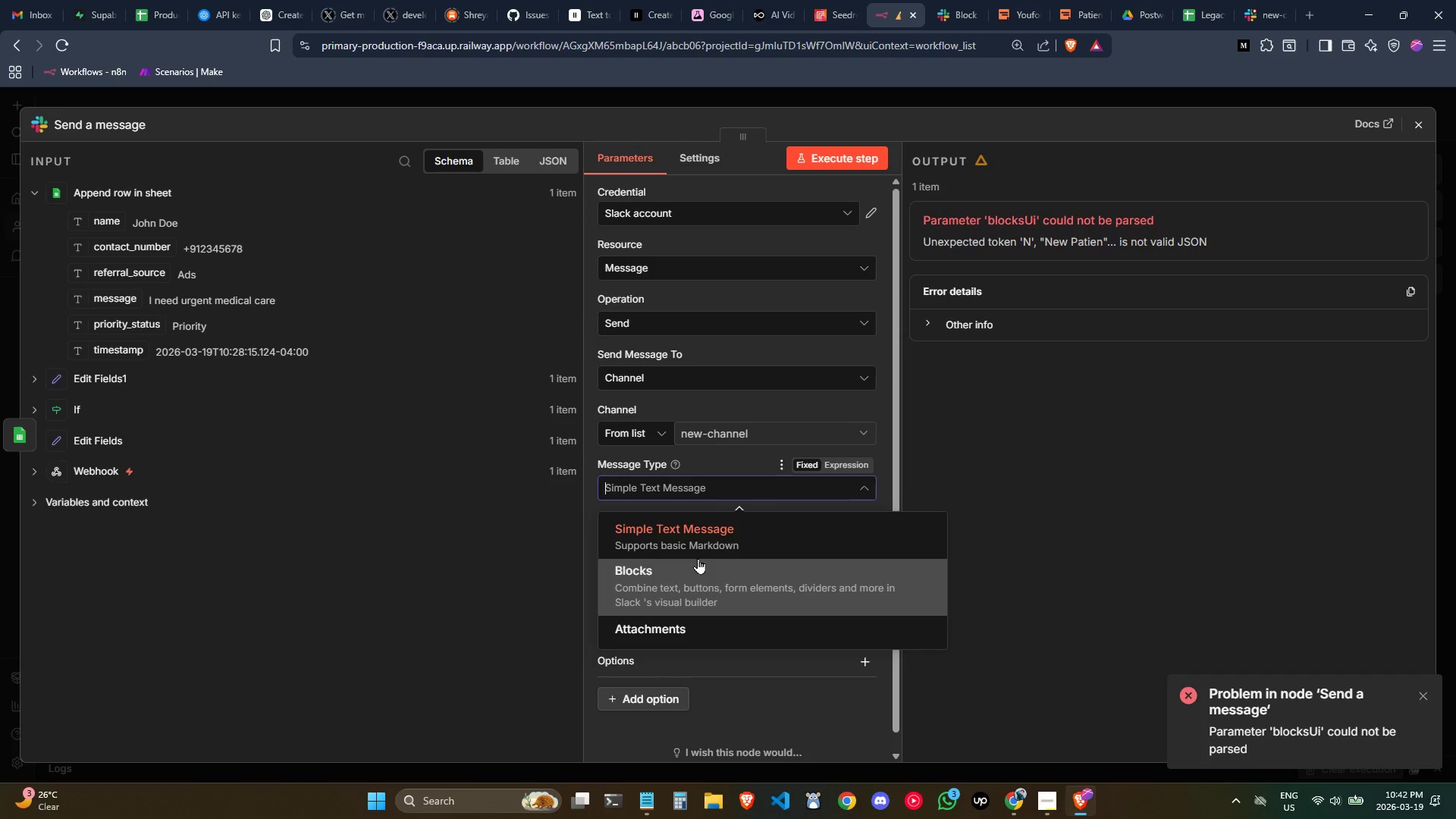 
left_click([697, 559])
 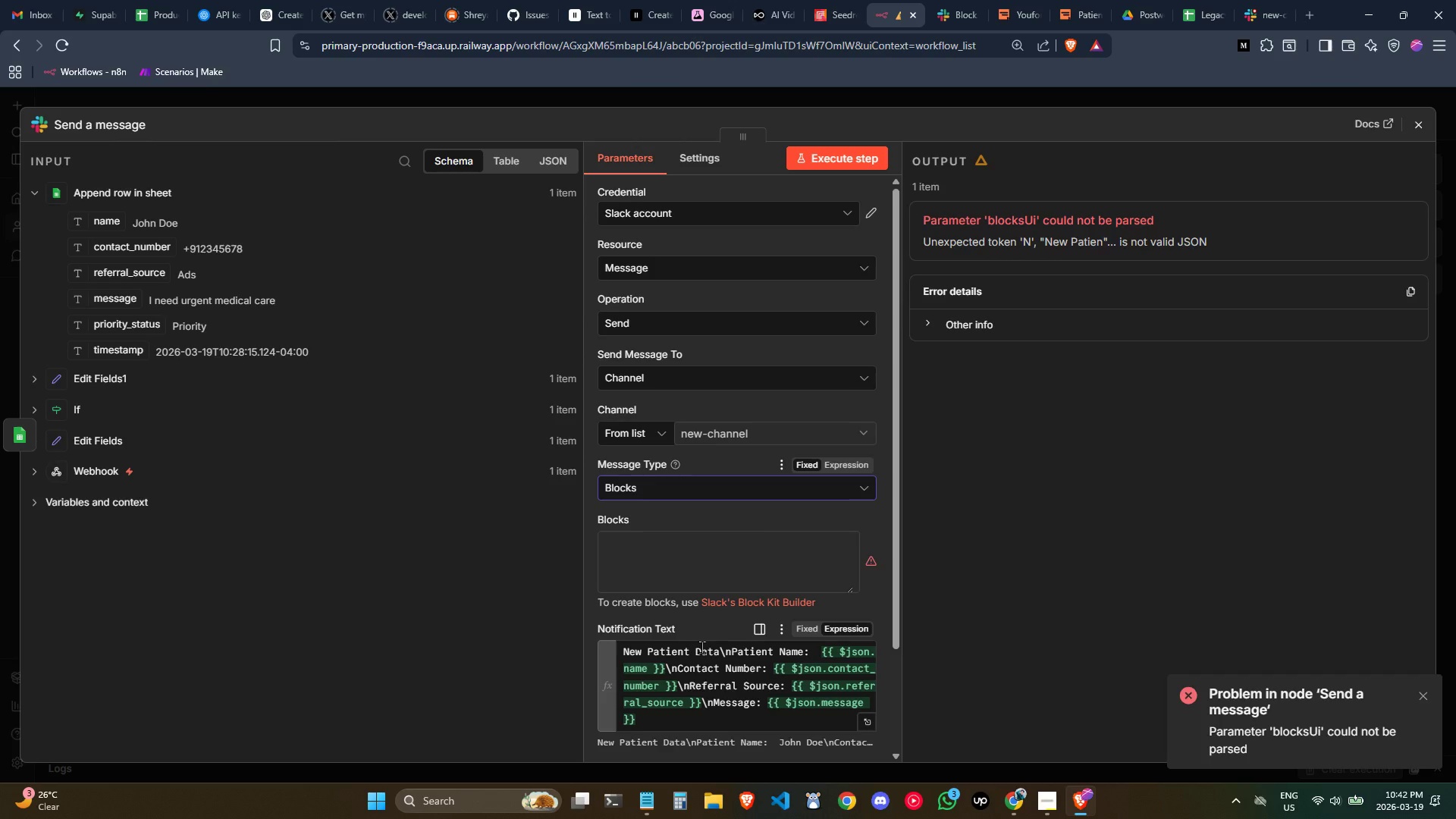 
left_click([694, 563])
 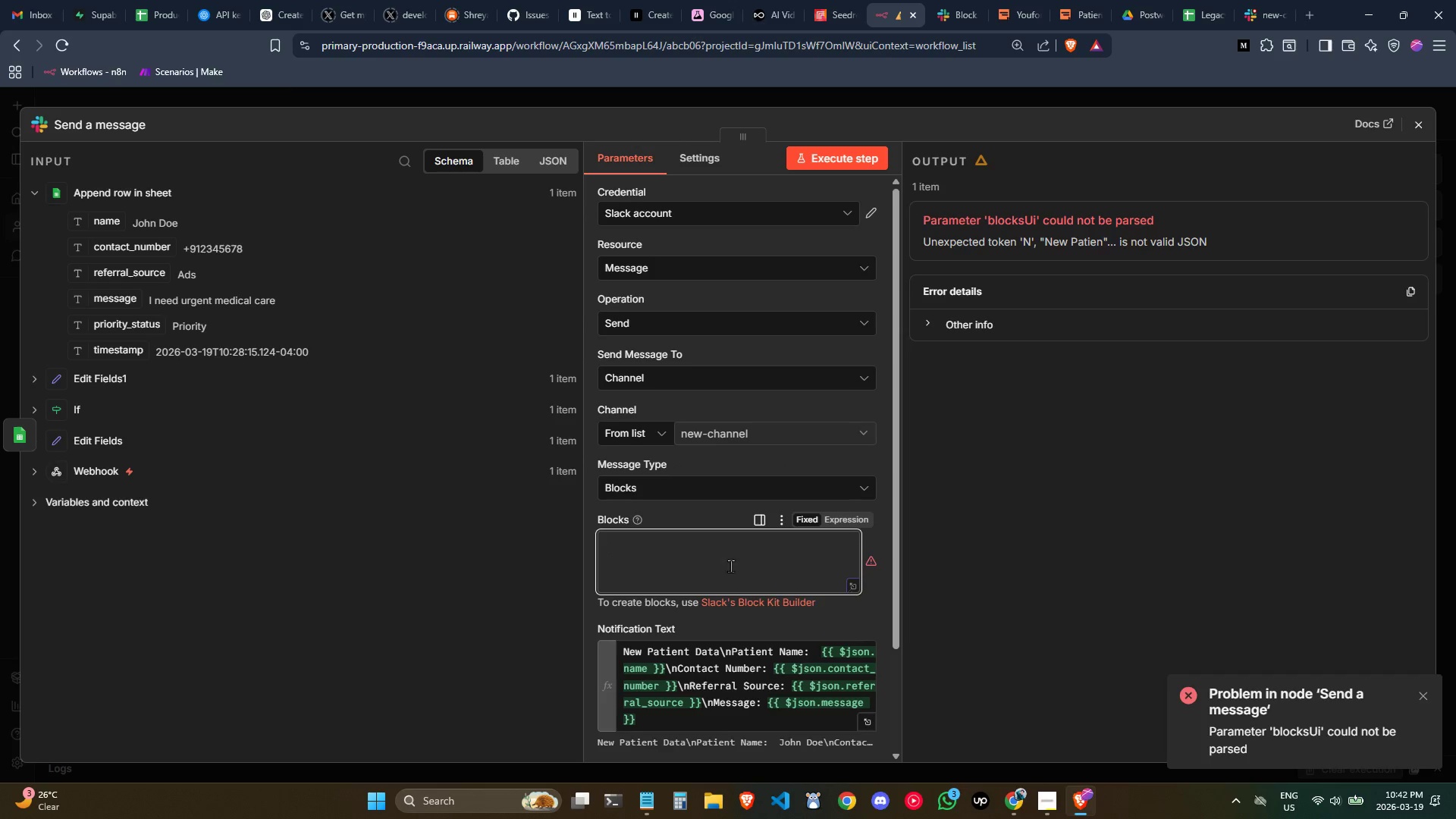 
scroll: coordinate [739, 566], scroll_direction: down, amount: 1.0
 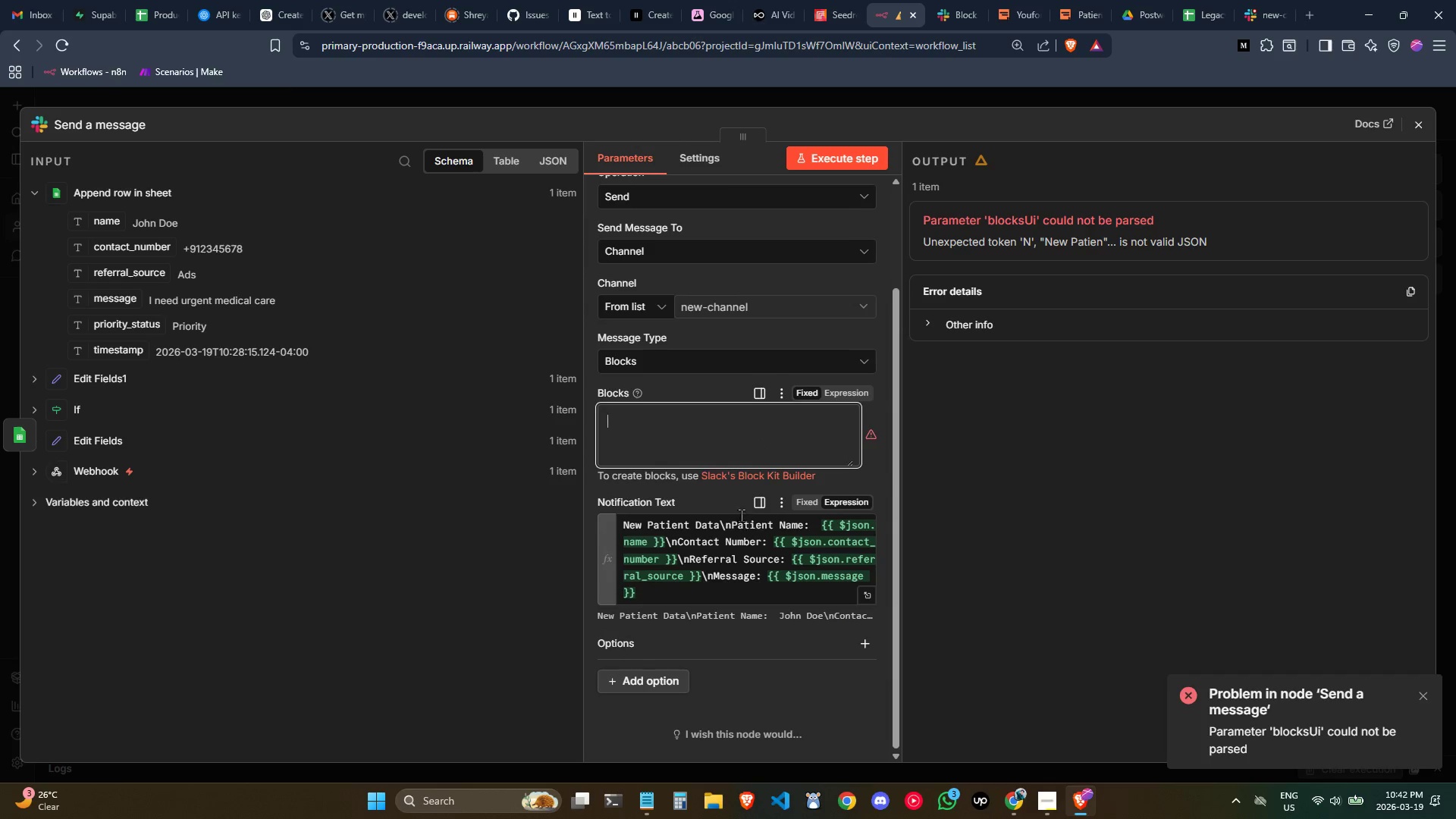 
left_click([793, 576])
 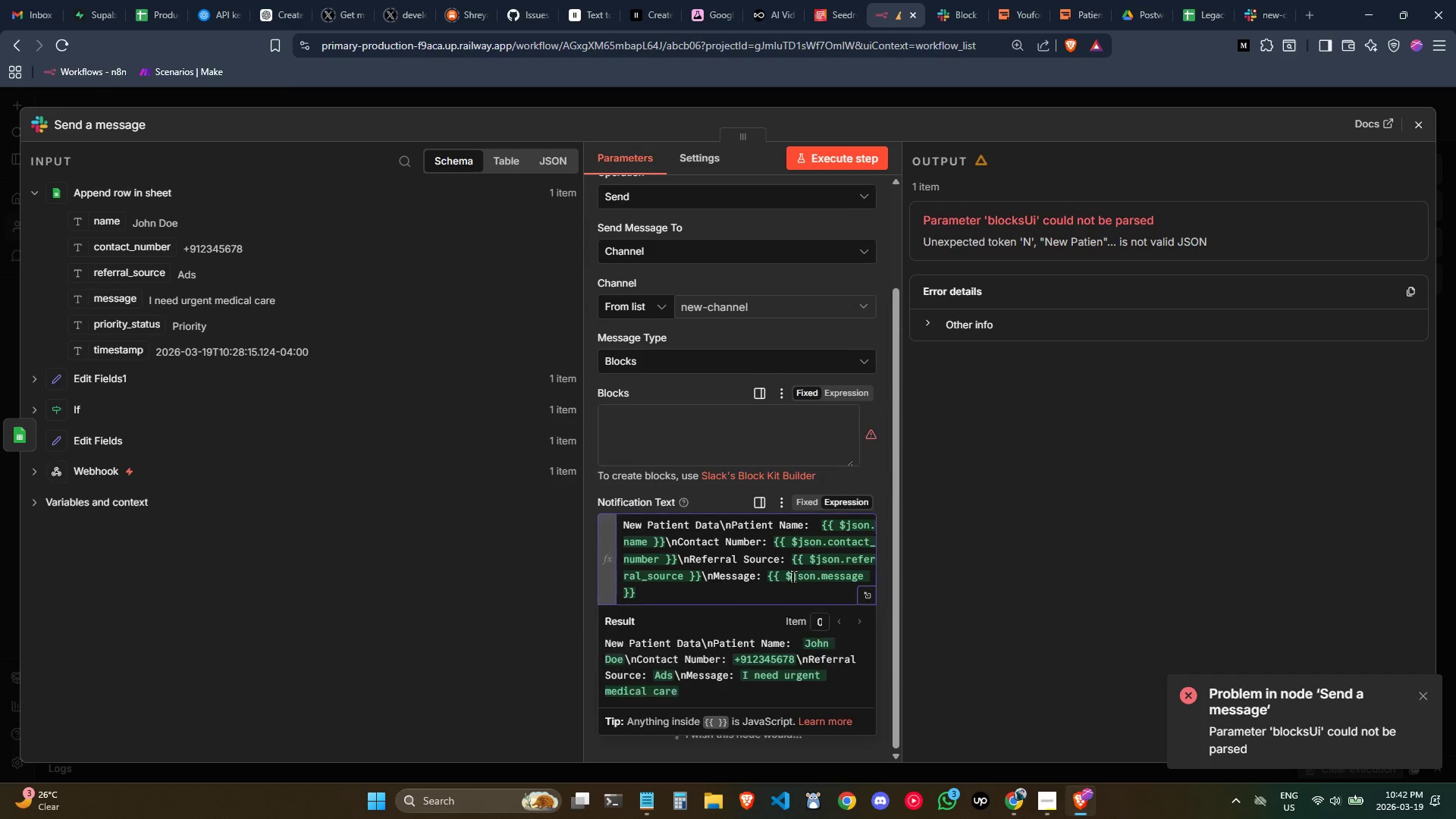 
key(Control+ControlLeft)
 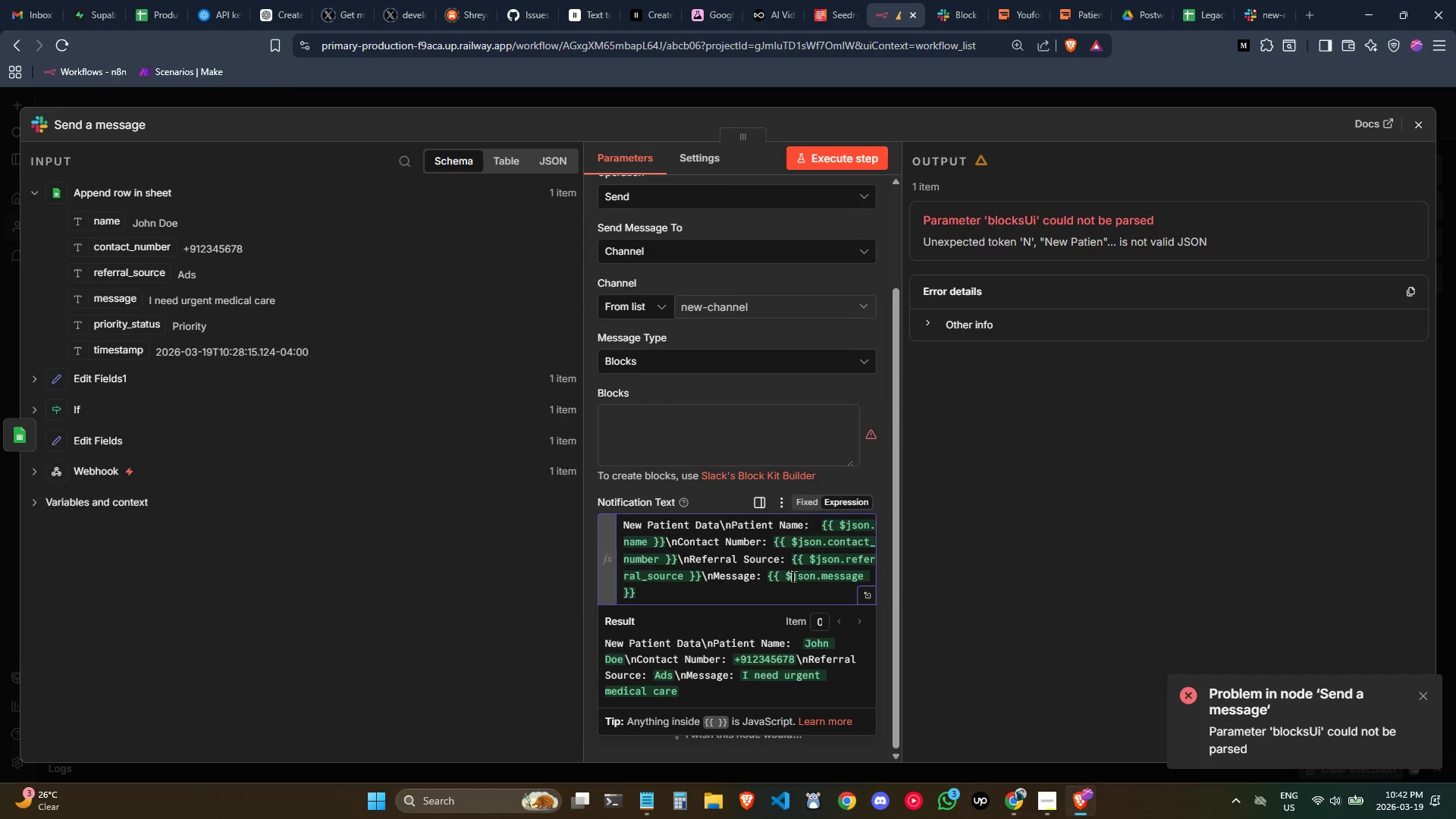 
key(Control+A)
 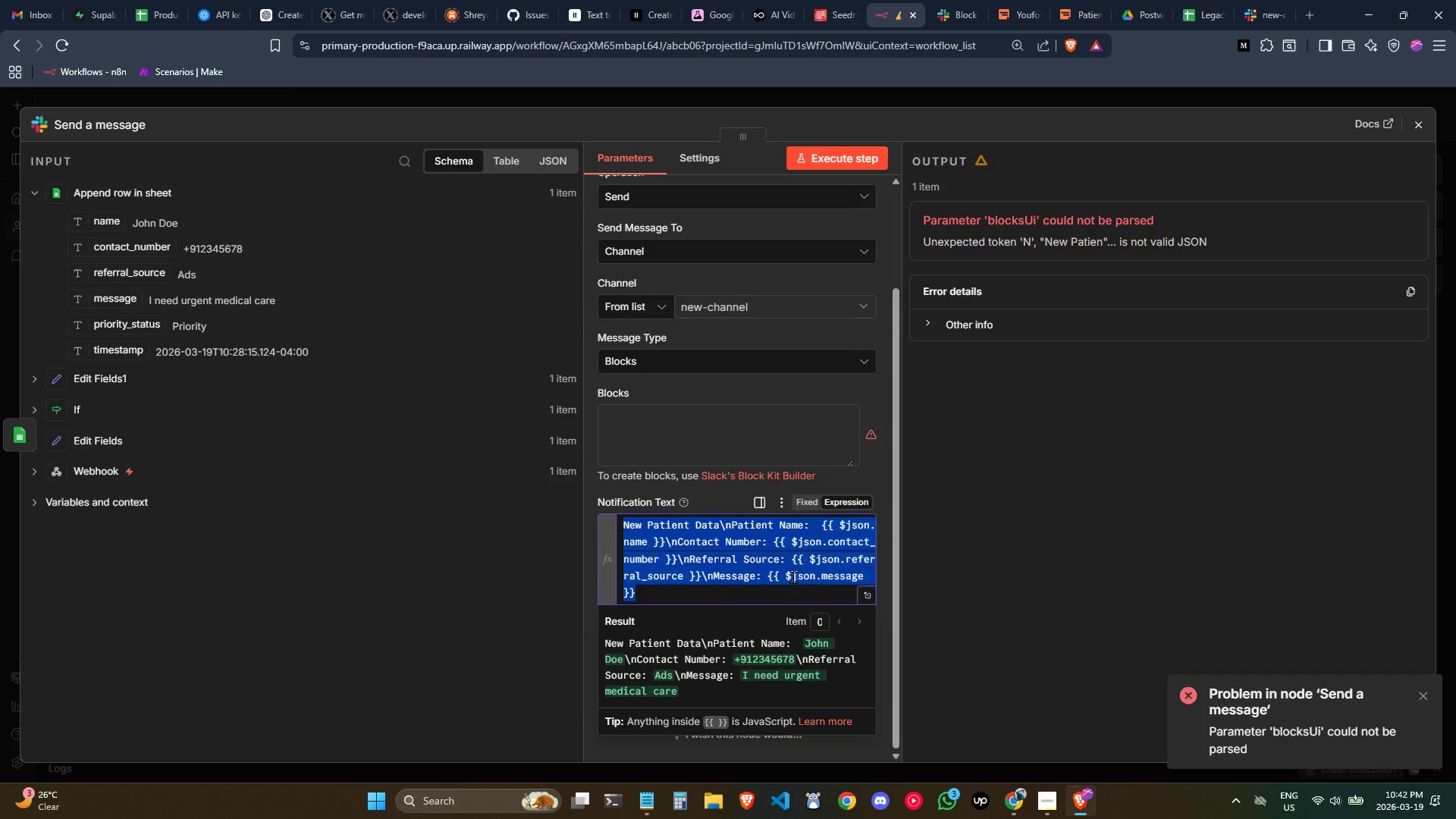 
key(Backspace)
 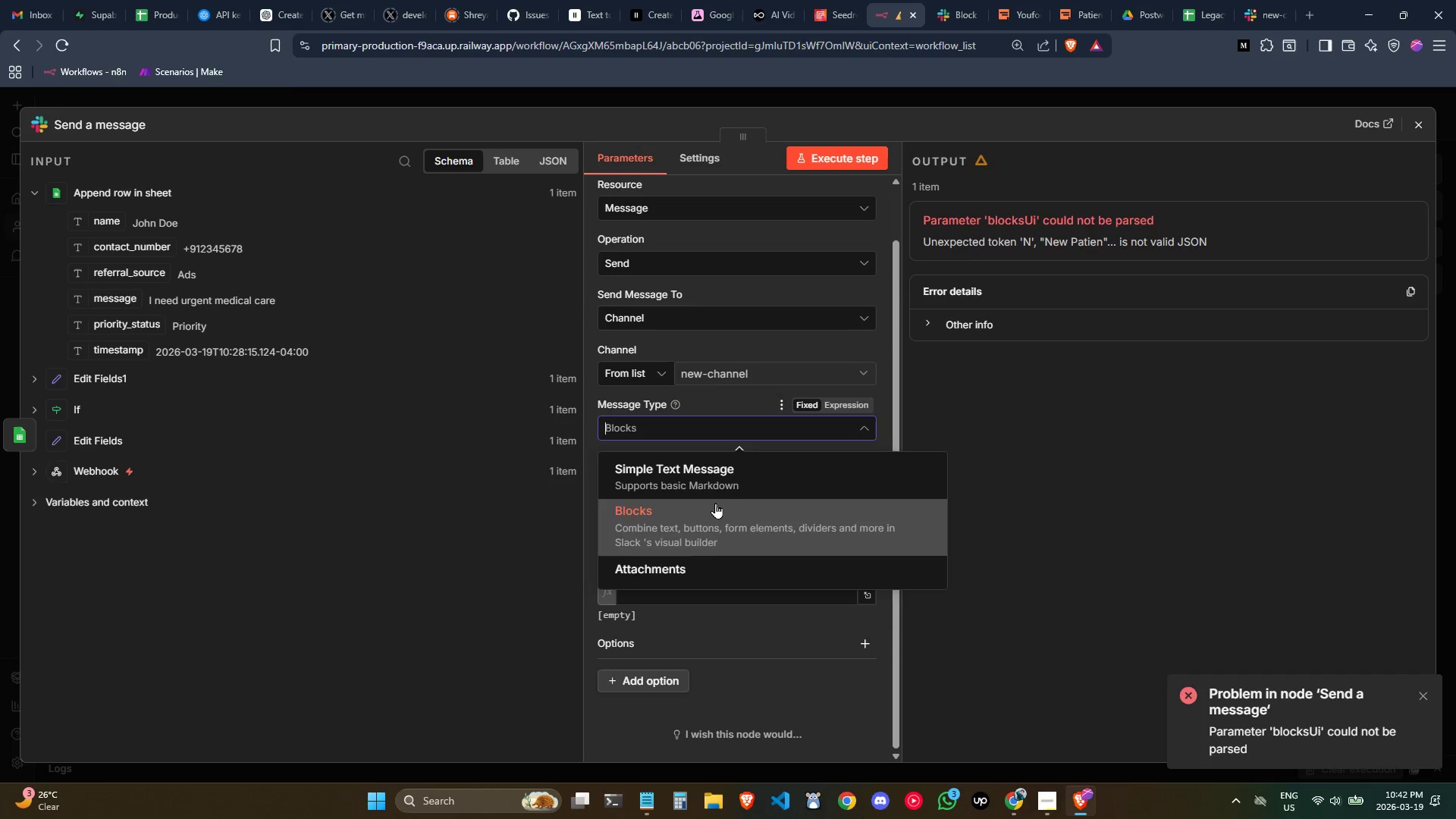 
left_click([706, 478])
 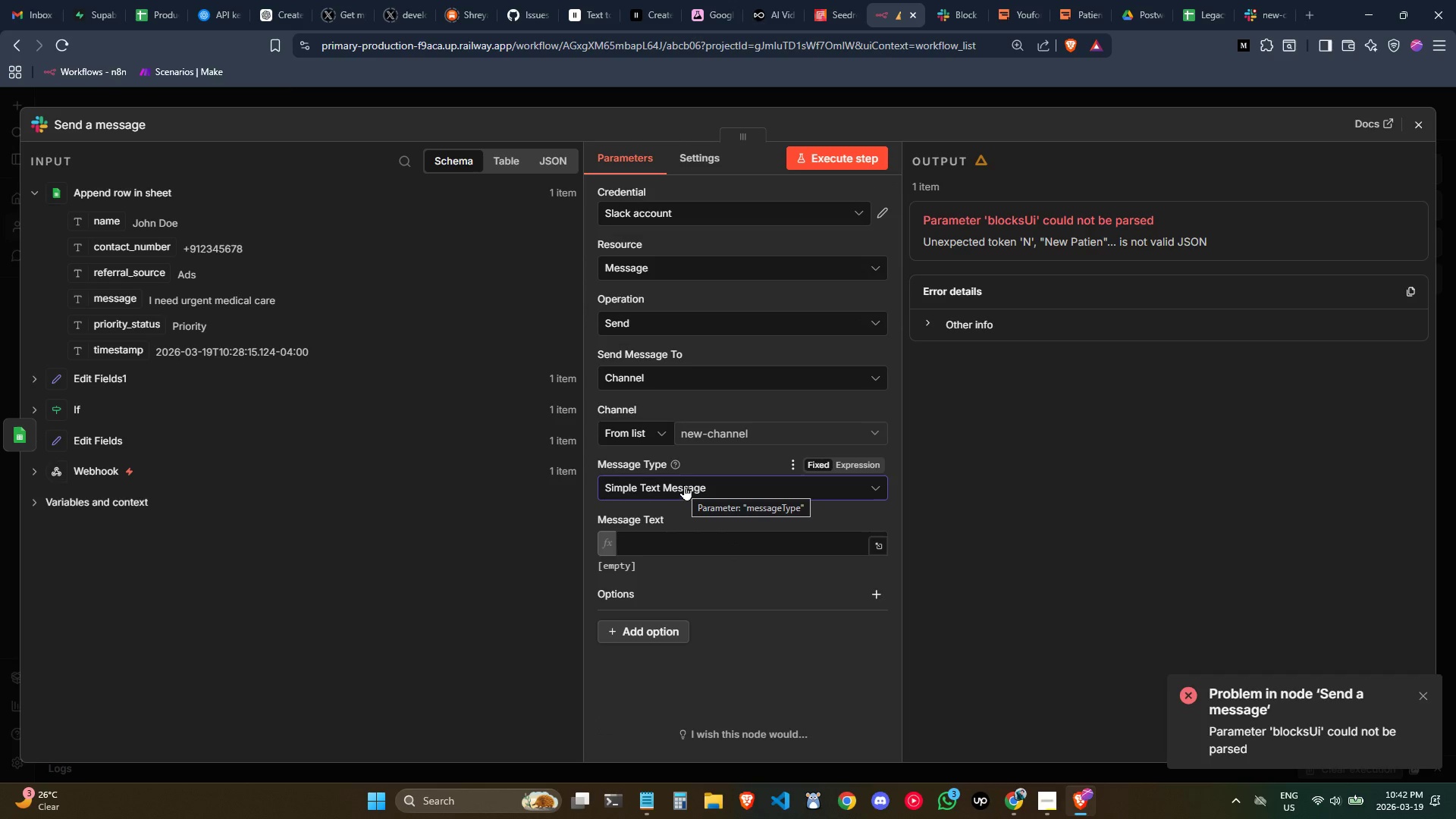 
left_click([689, 483])
 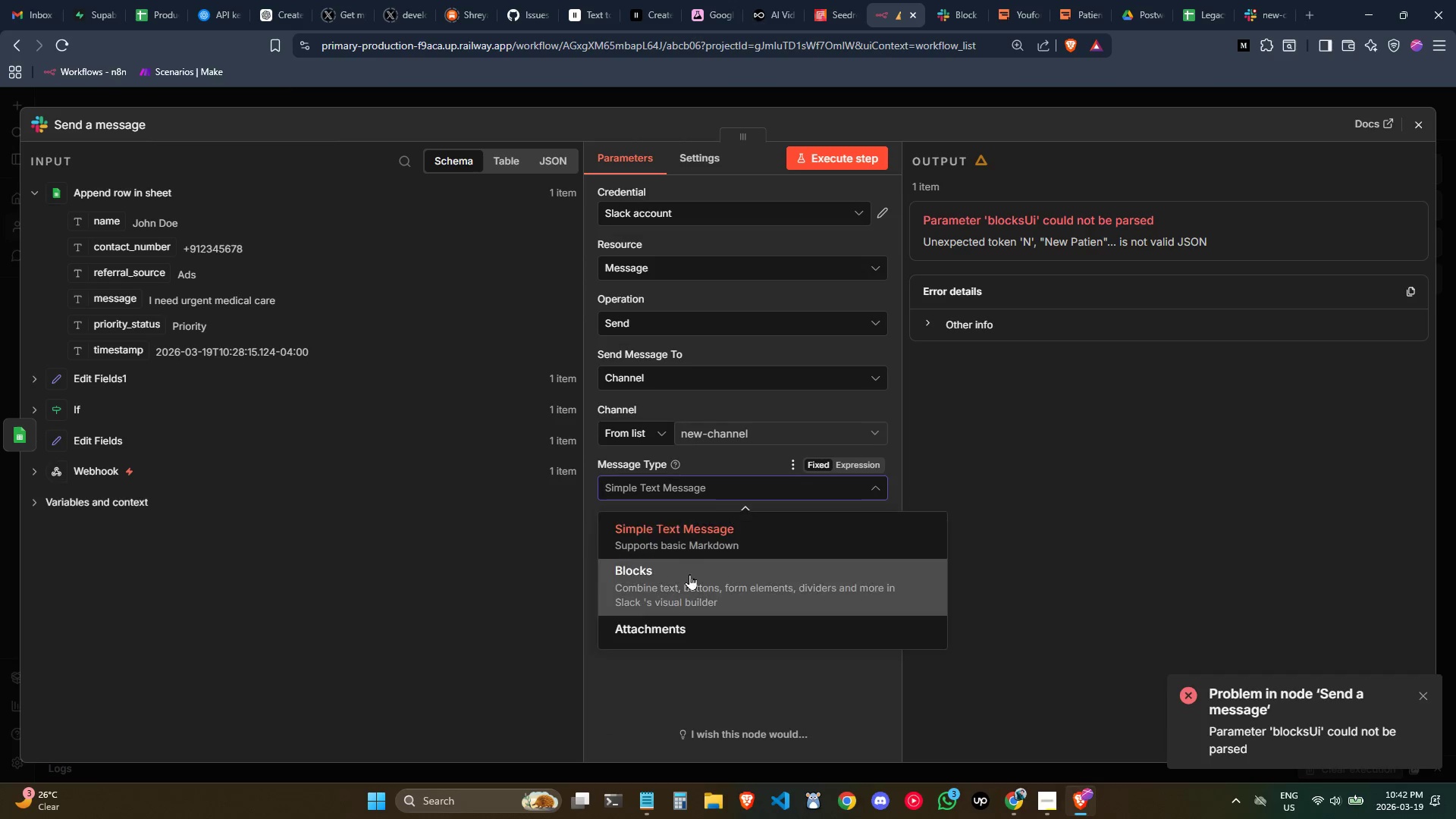 
left_click([689, 576])
 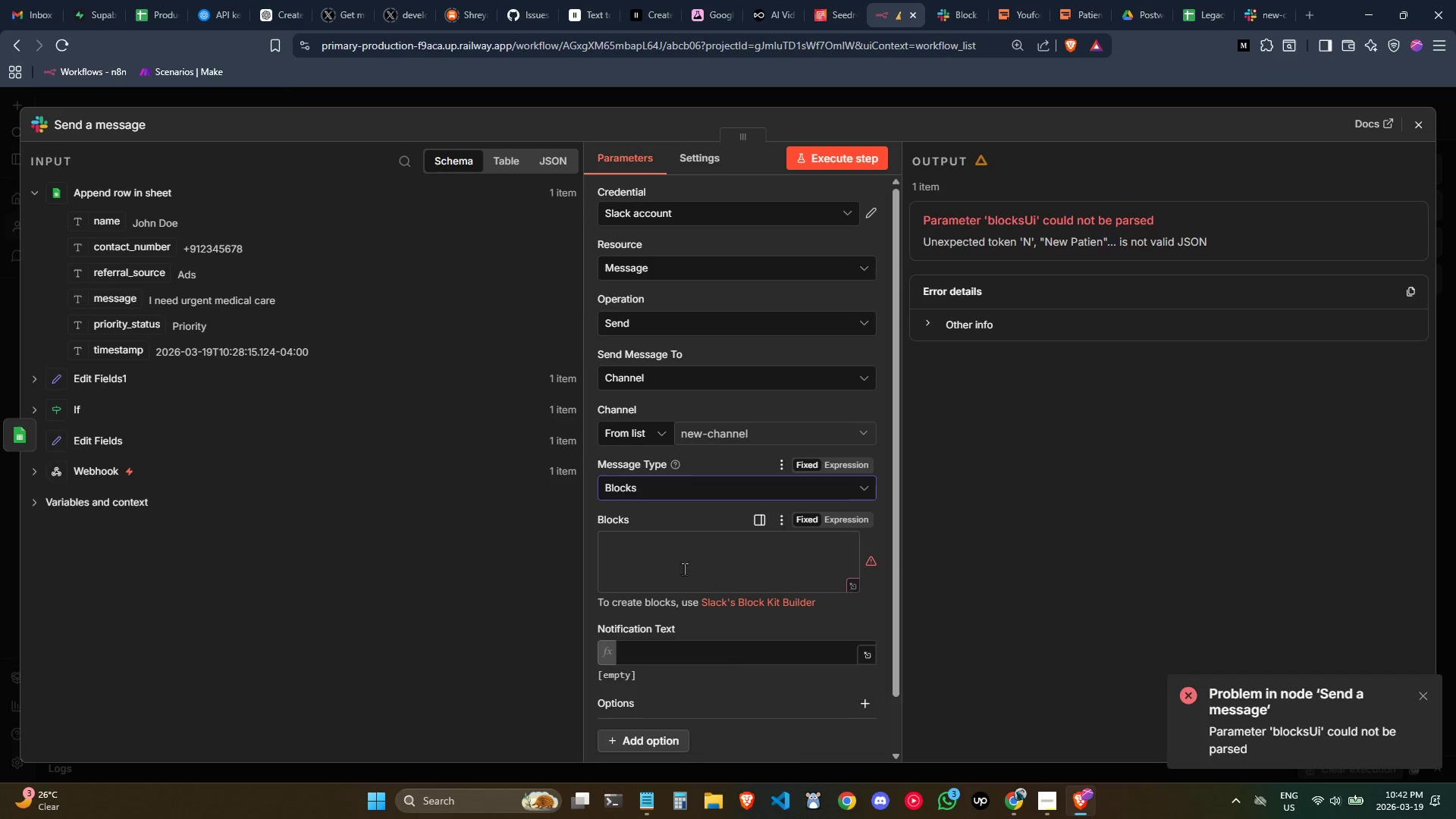 
left_click([672, 560])
 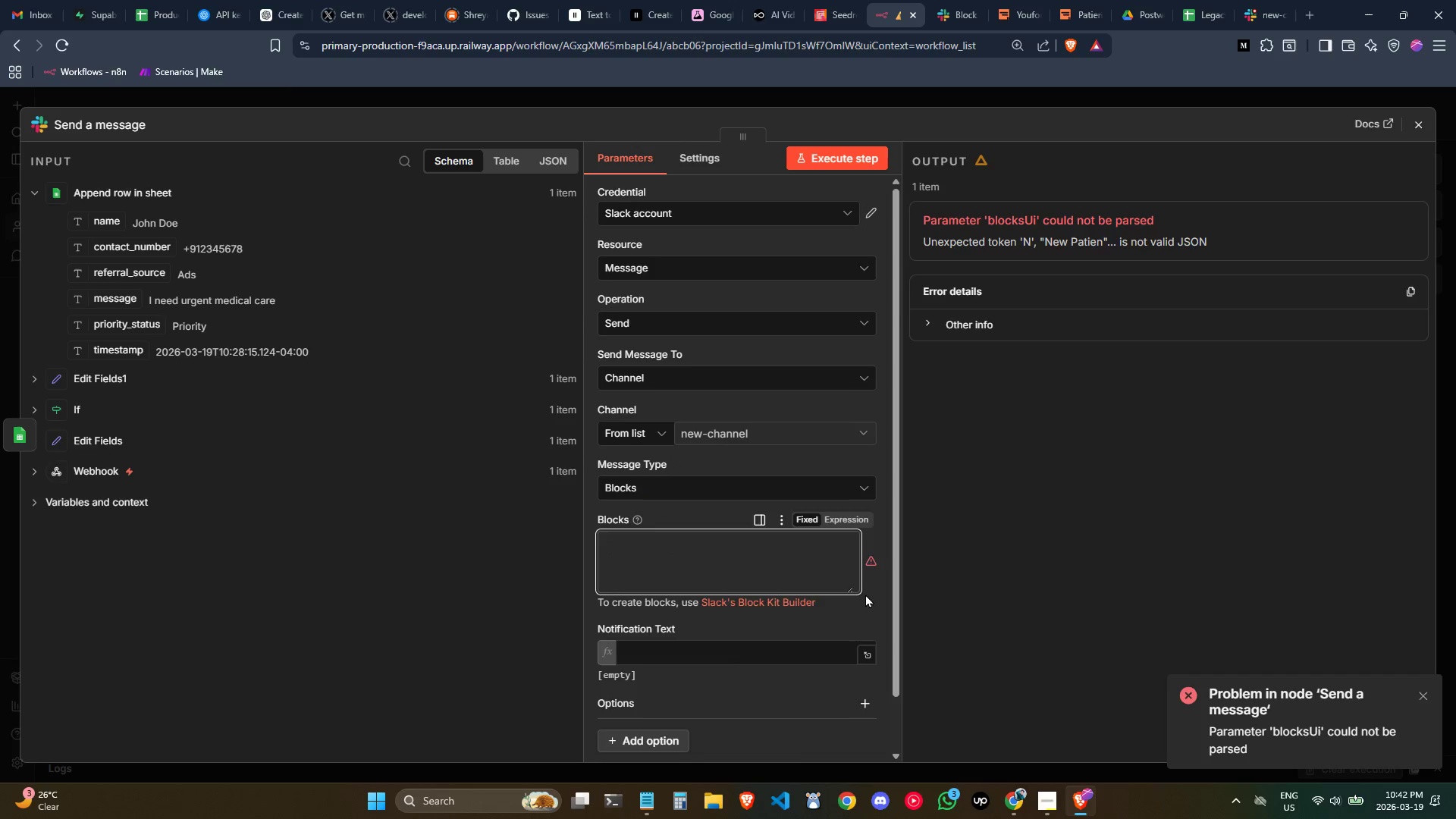 
left_click([855, 585])
 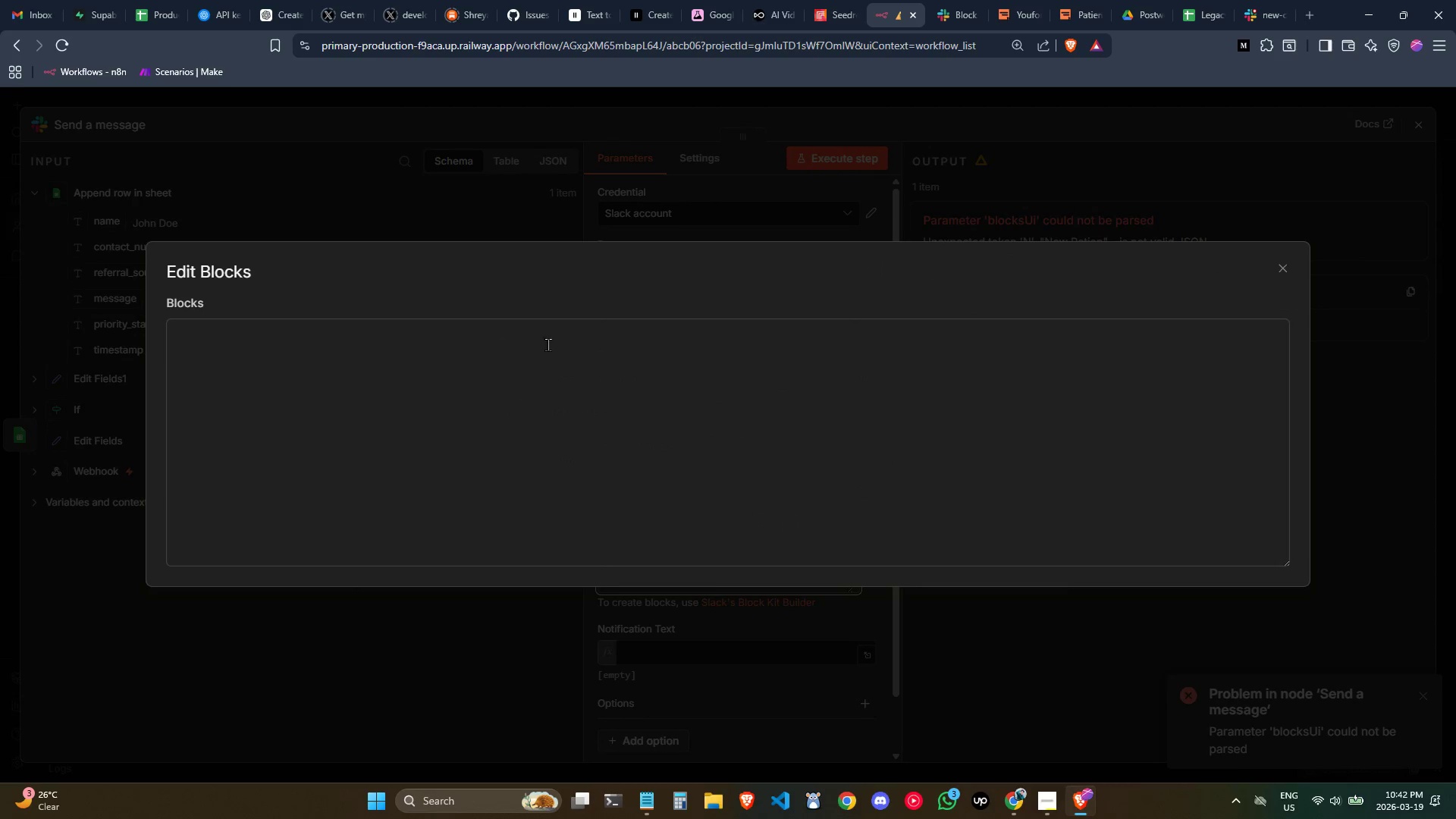 
left_click([417, 403])
 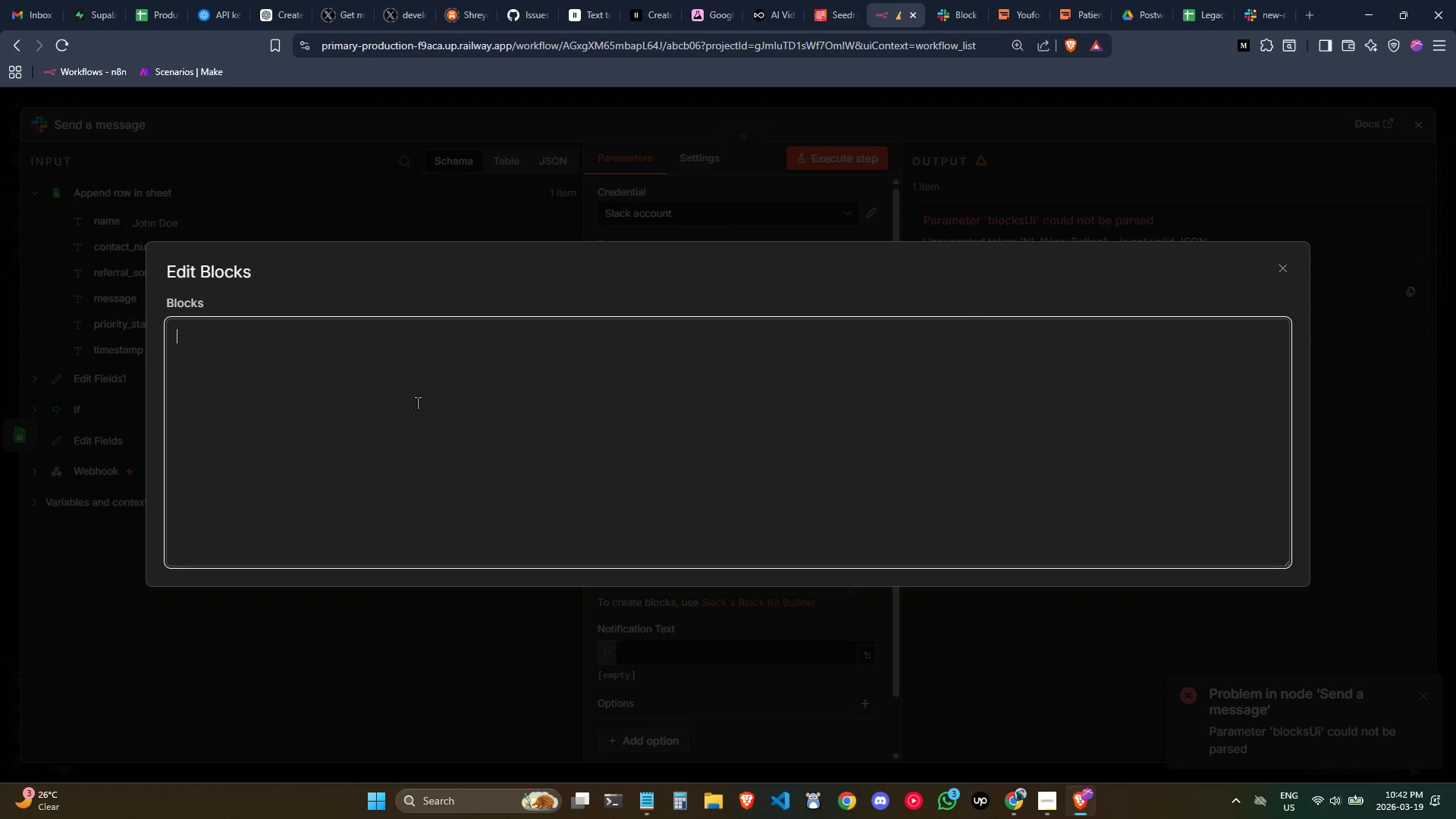 
key(Control+V)
 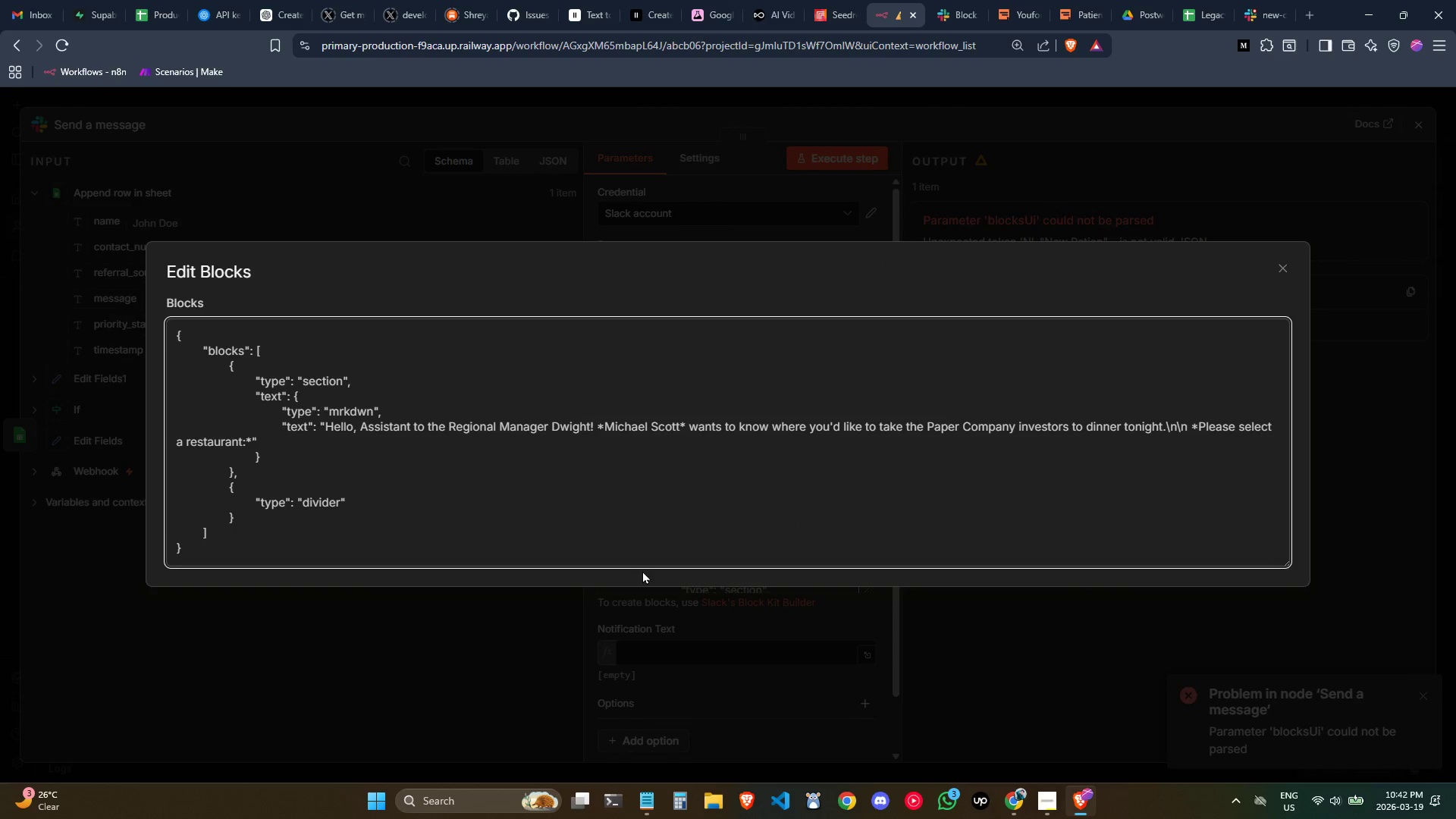 
left_click([662, 593])
 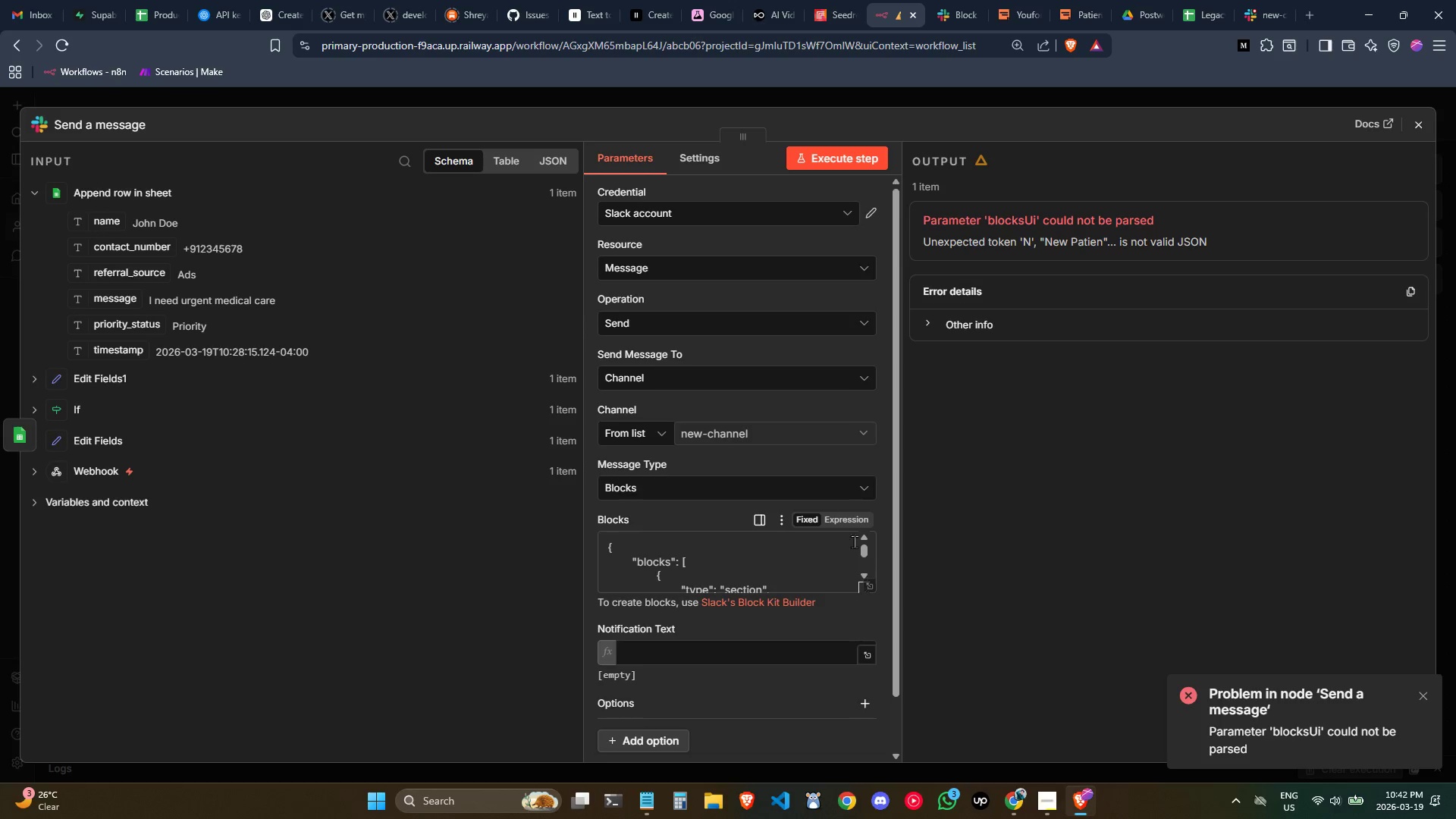 
left_click([847, 519])
 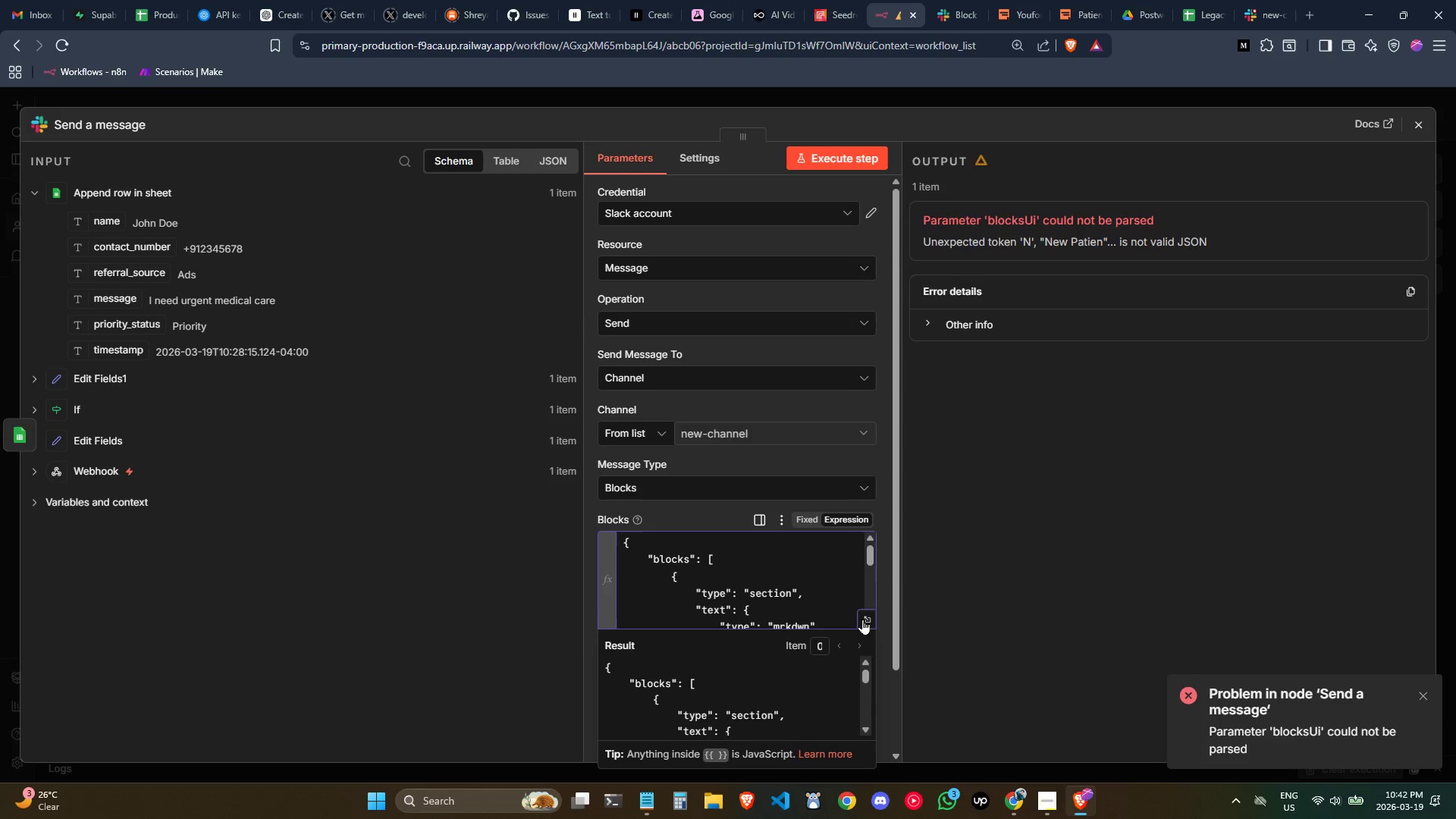 
left_click([865, 620])
 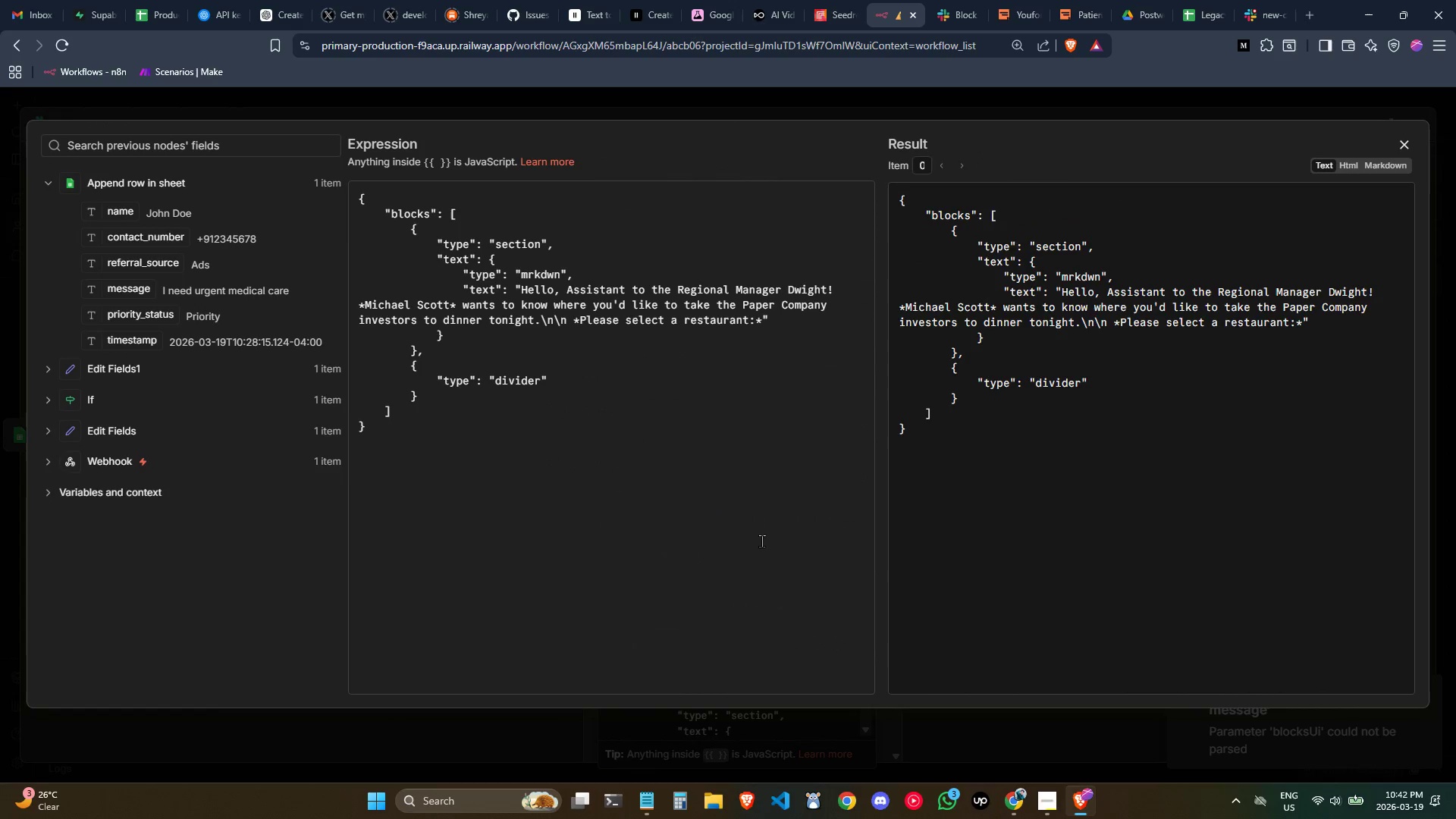 
left_click([514, 388])
 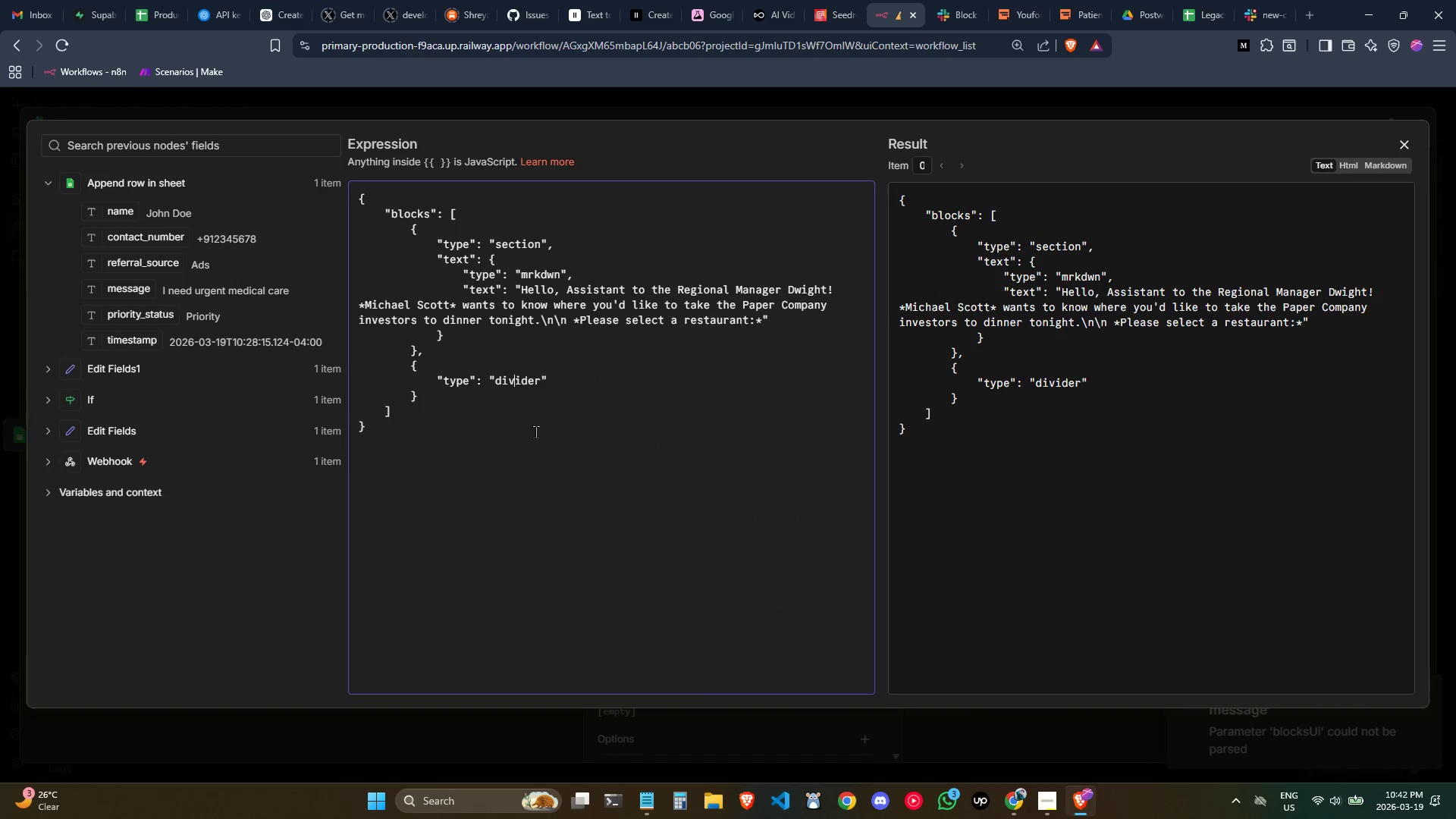 
key(Alt+AltLeft)
 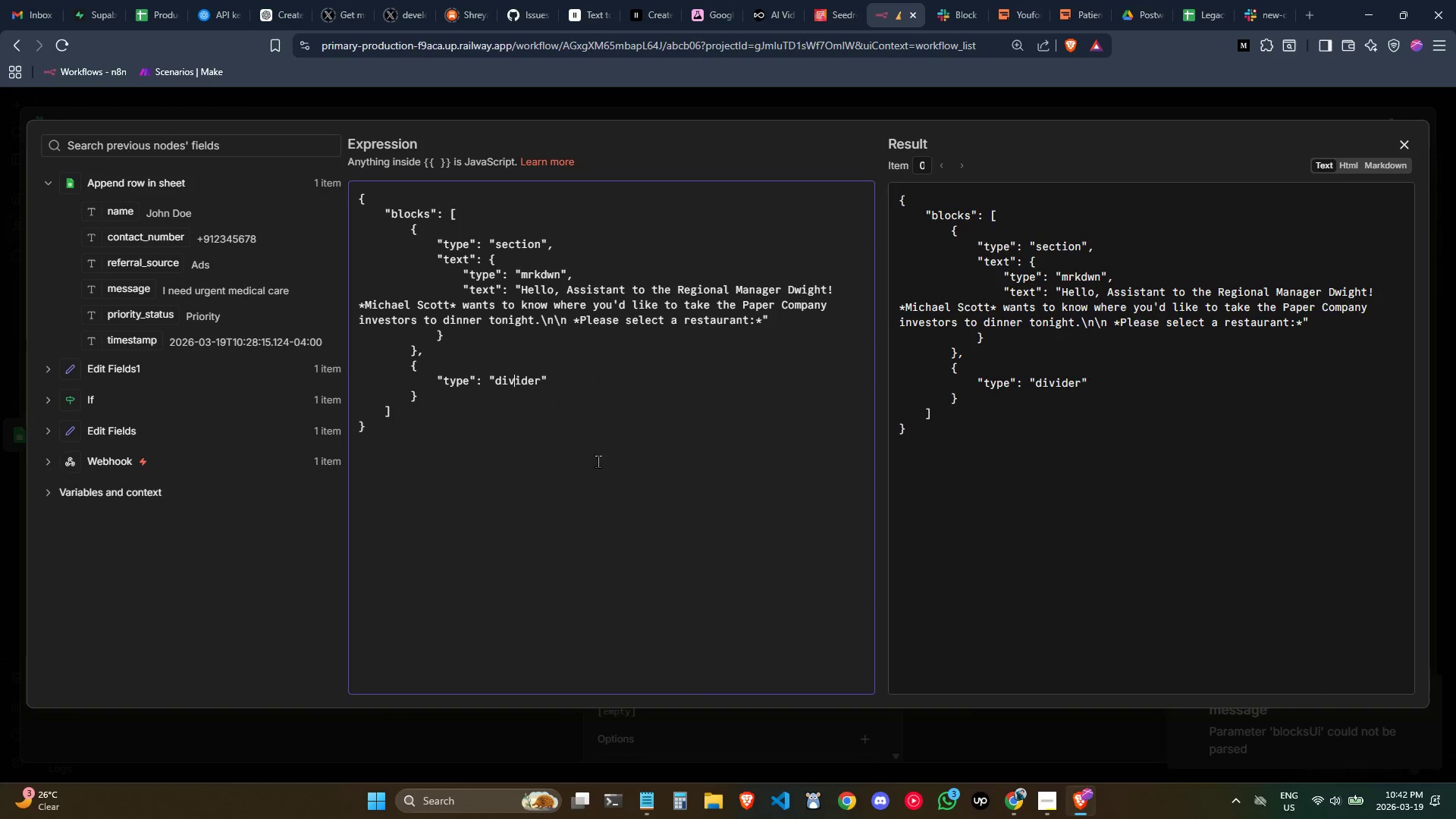 
key(Alt+Tab)
 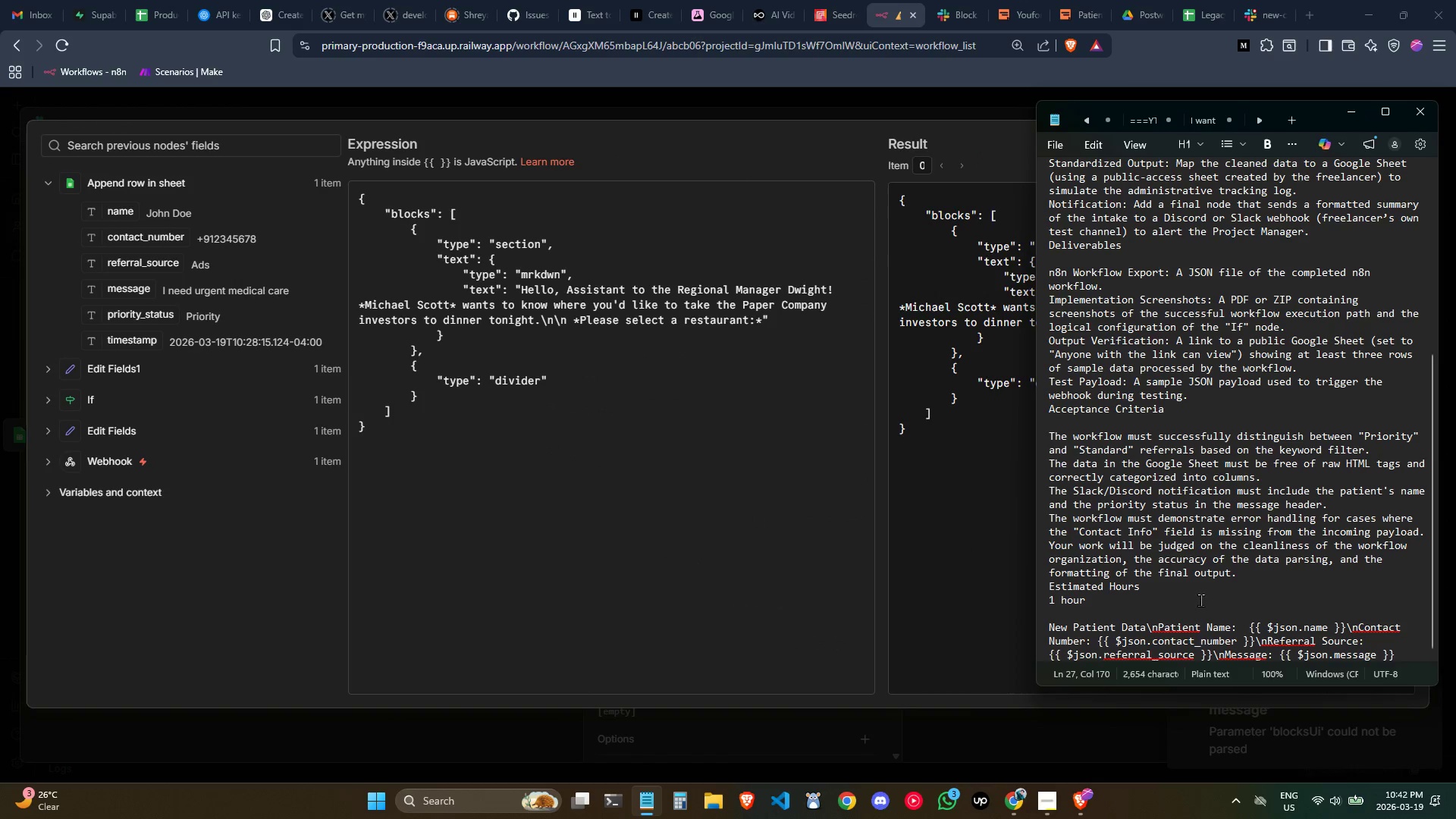 
scroll: coordinate [1194, 598], scroll_direction: down, amount: 3.0
 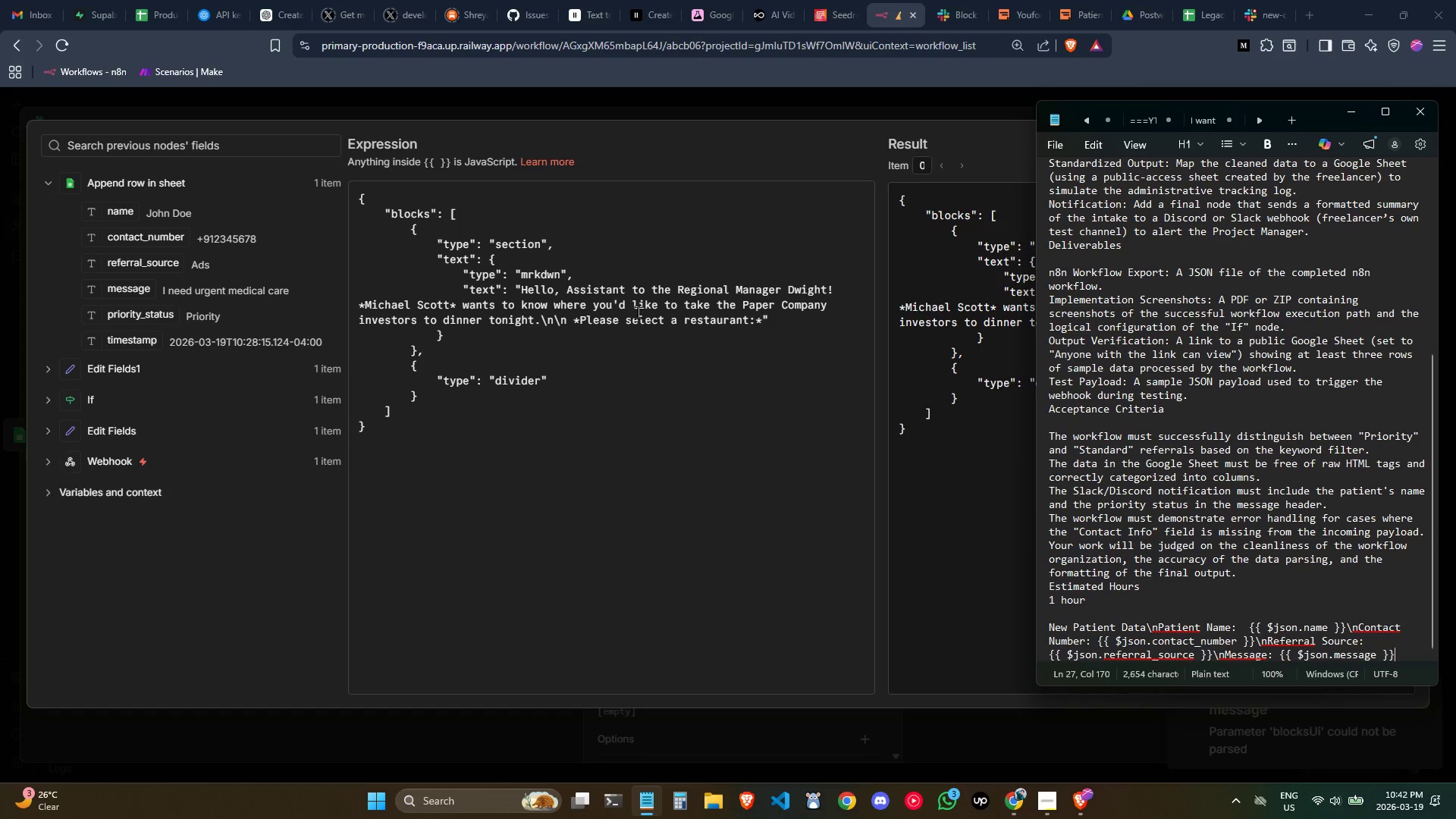 
wait(9.08)
 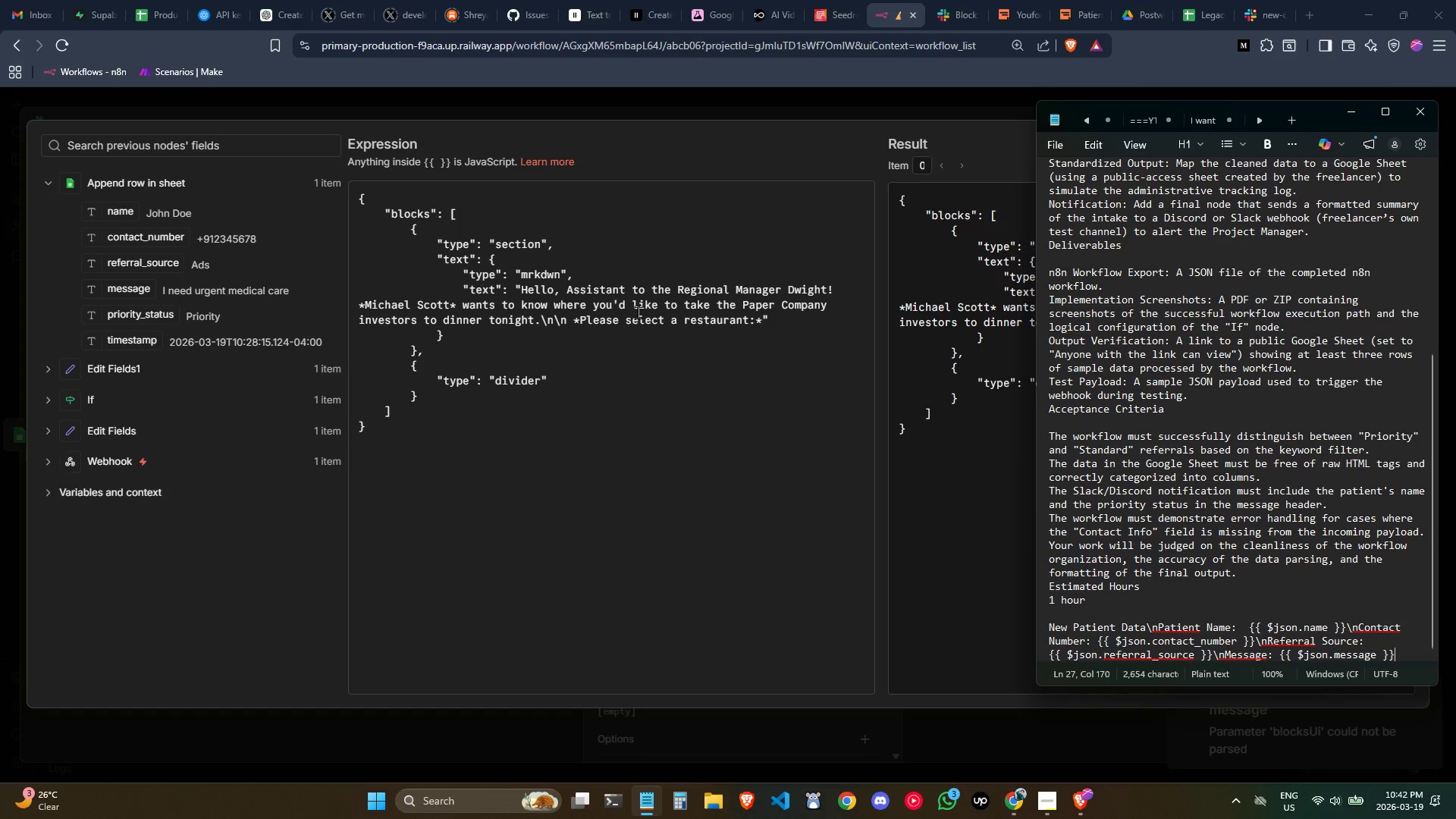 
left_click([565, 292])
 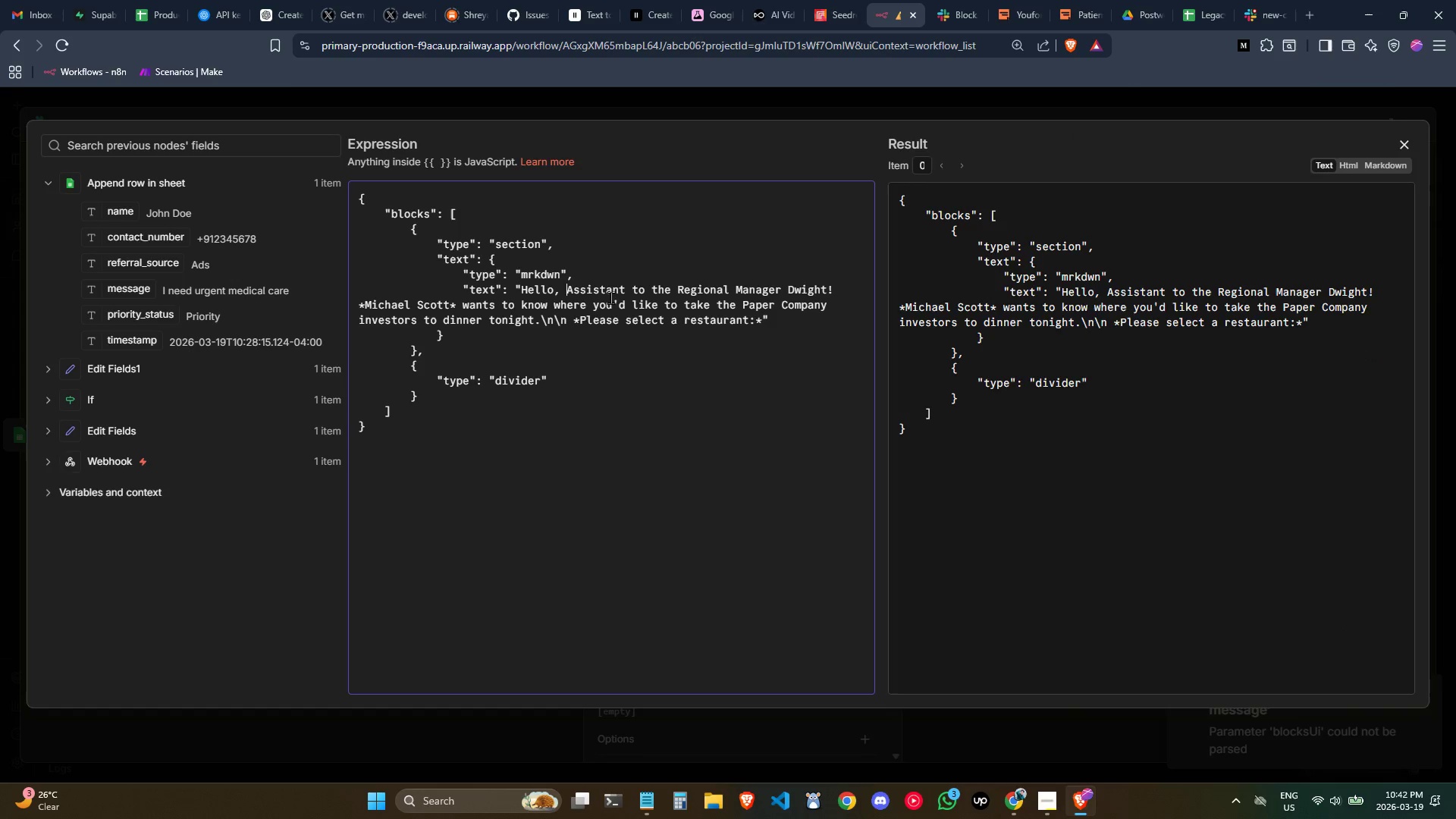 
type(You have a new patiend )
key(Backspace)
key(Backspace)
type(t data )
 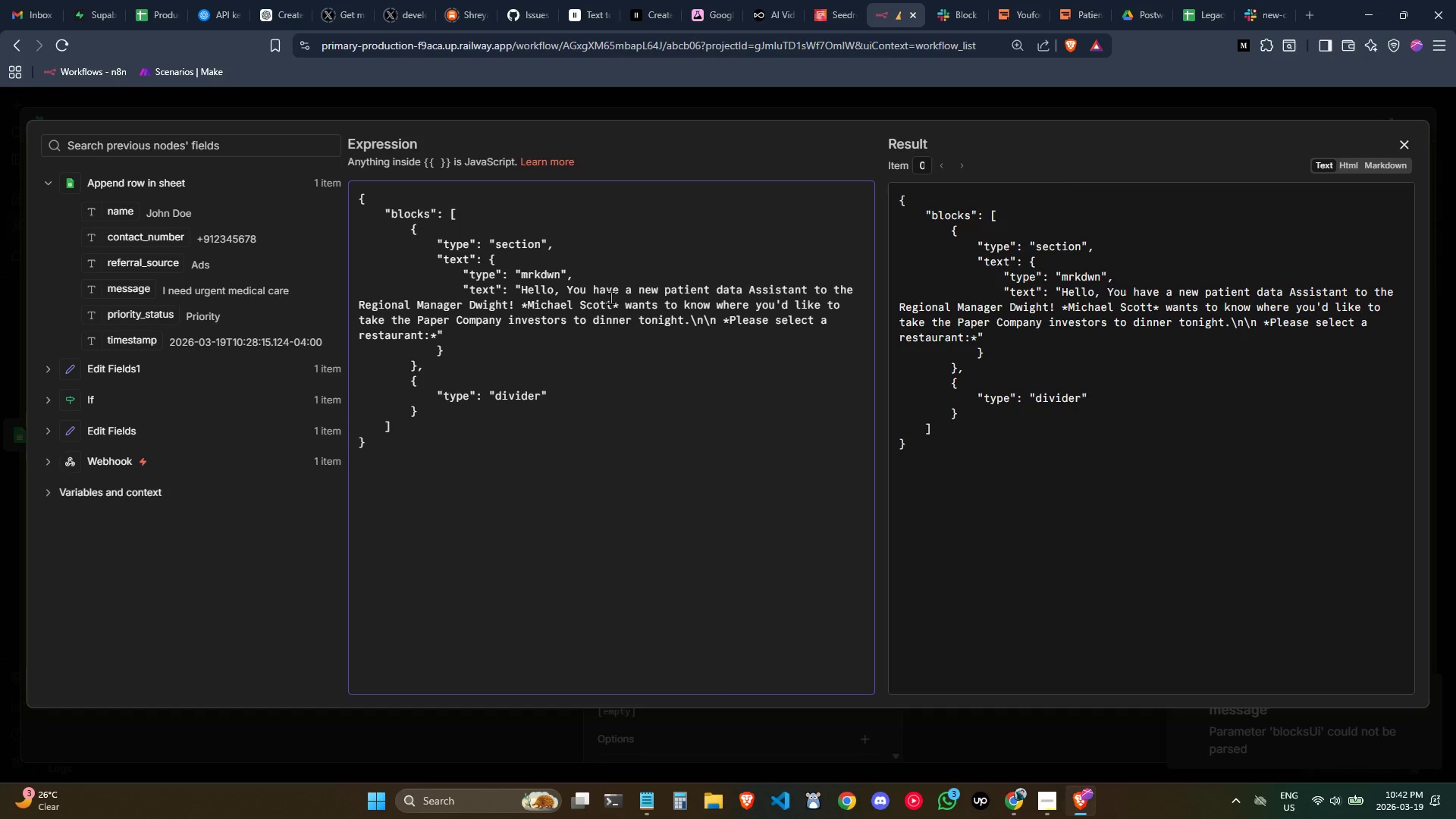 
hold_key(key=ControlLeft, duration=0.39)
 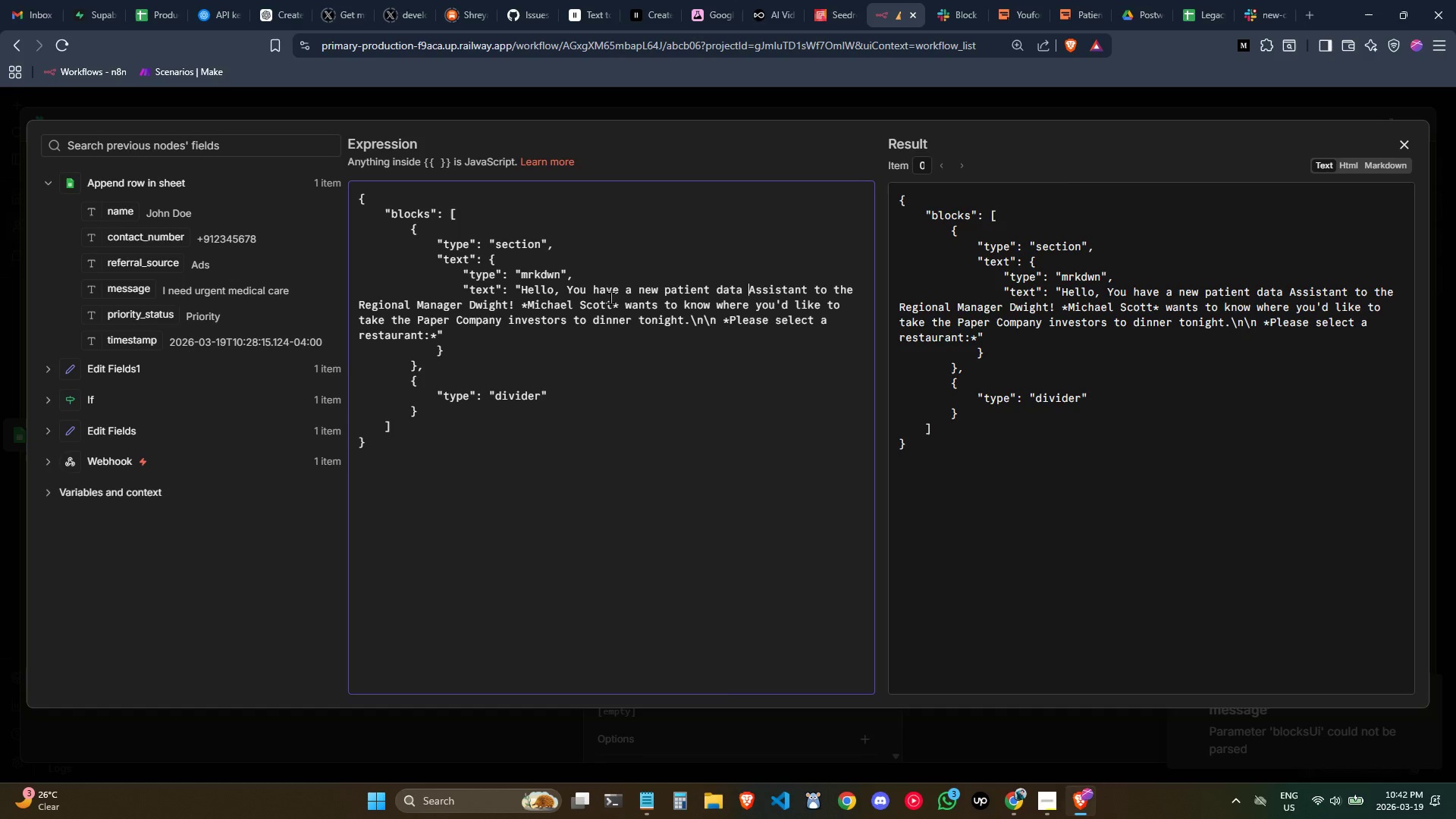 
key(ArrowLeft)
 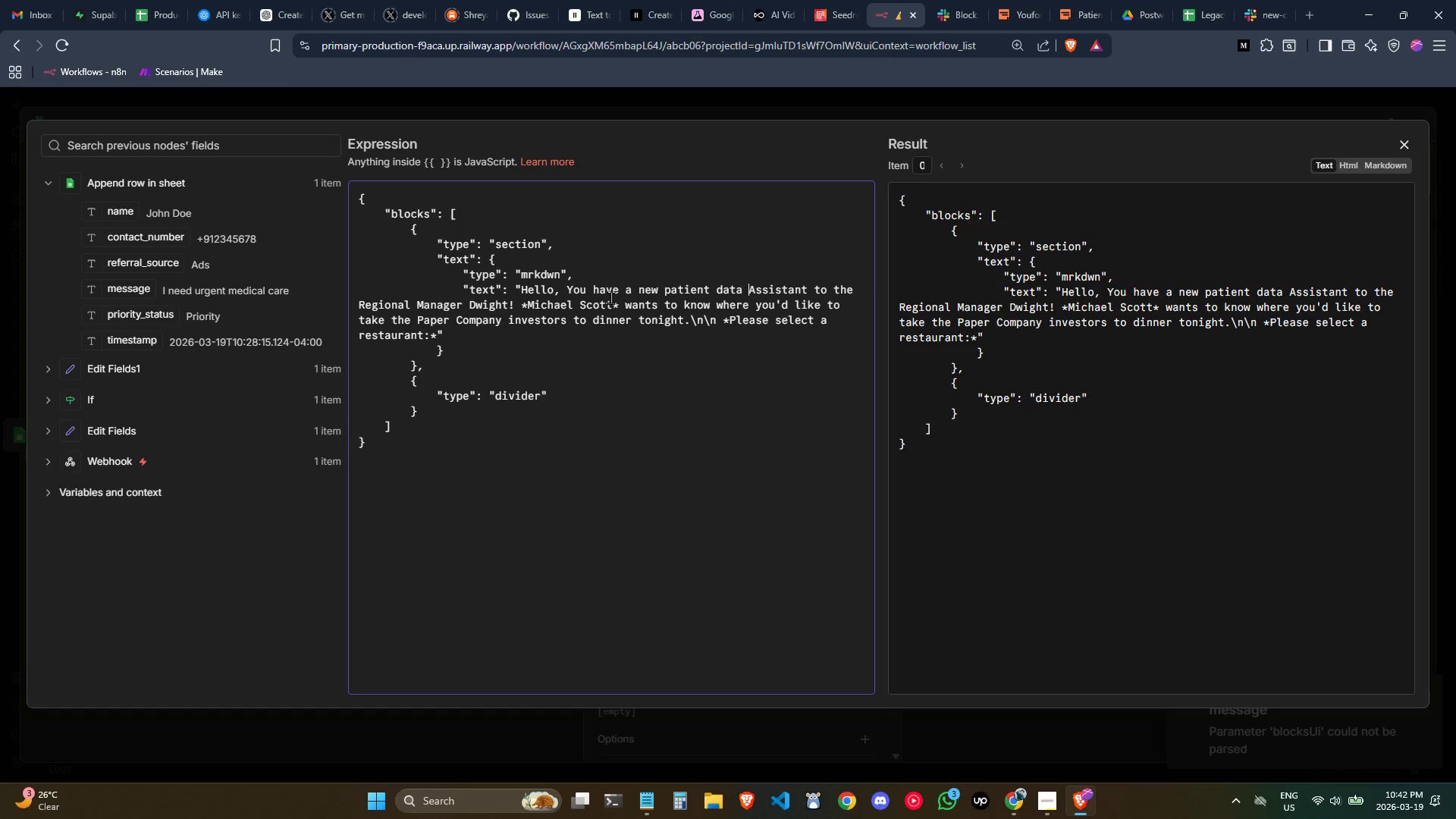 
key(ArrowRight)
 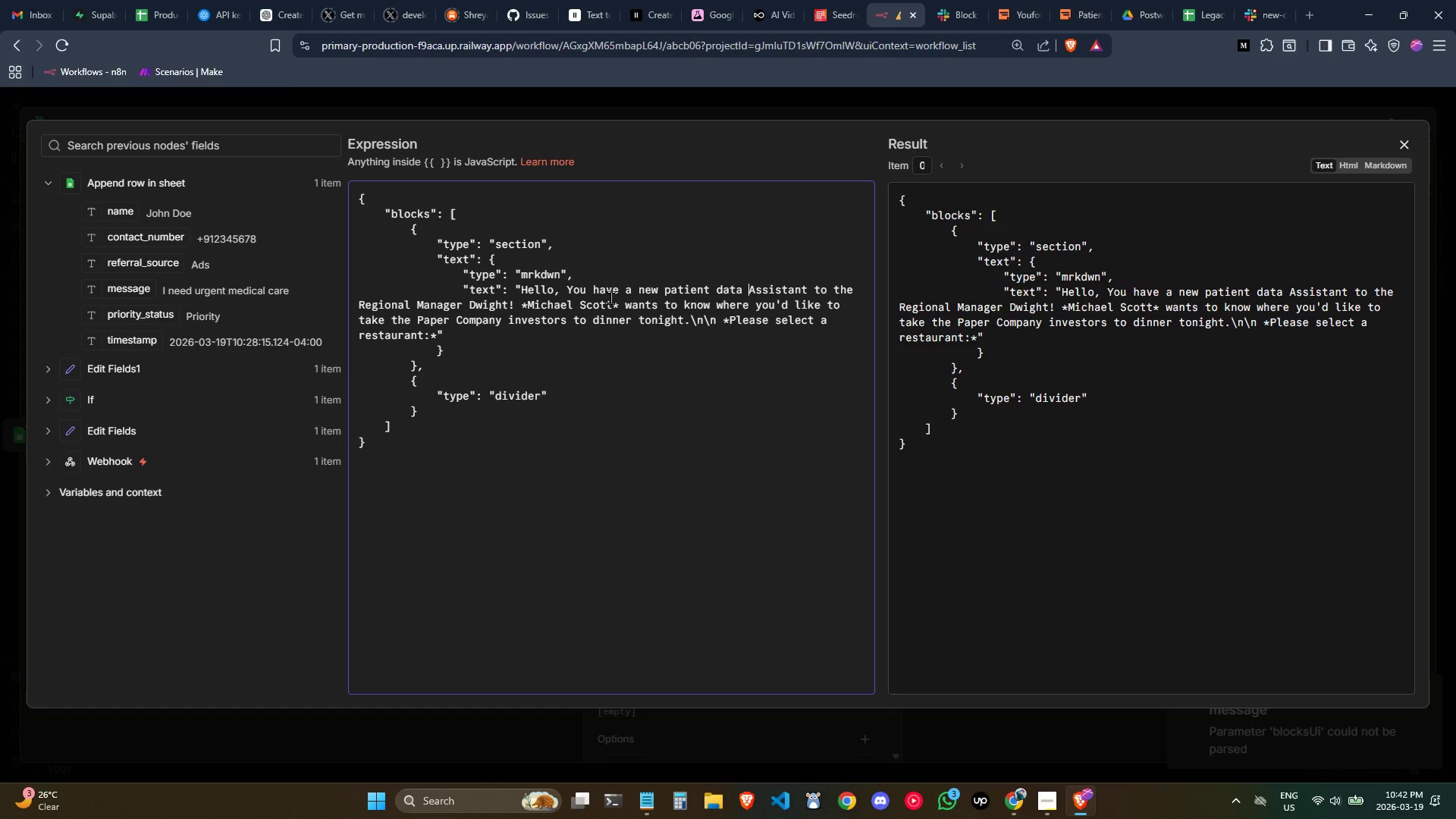 
key(Control+Shift+ControlLeft)
 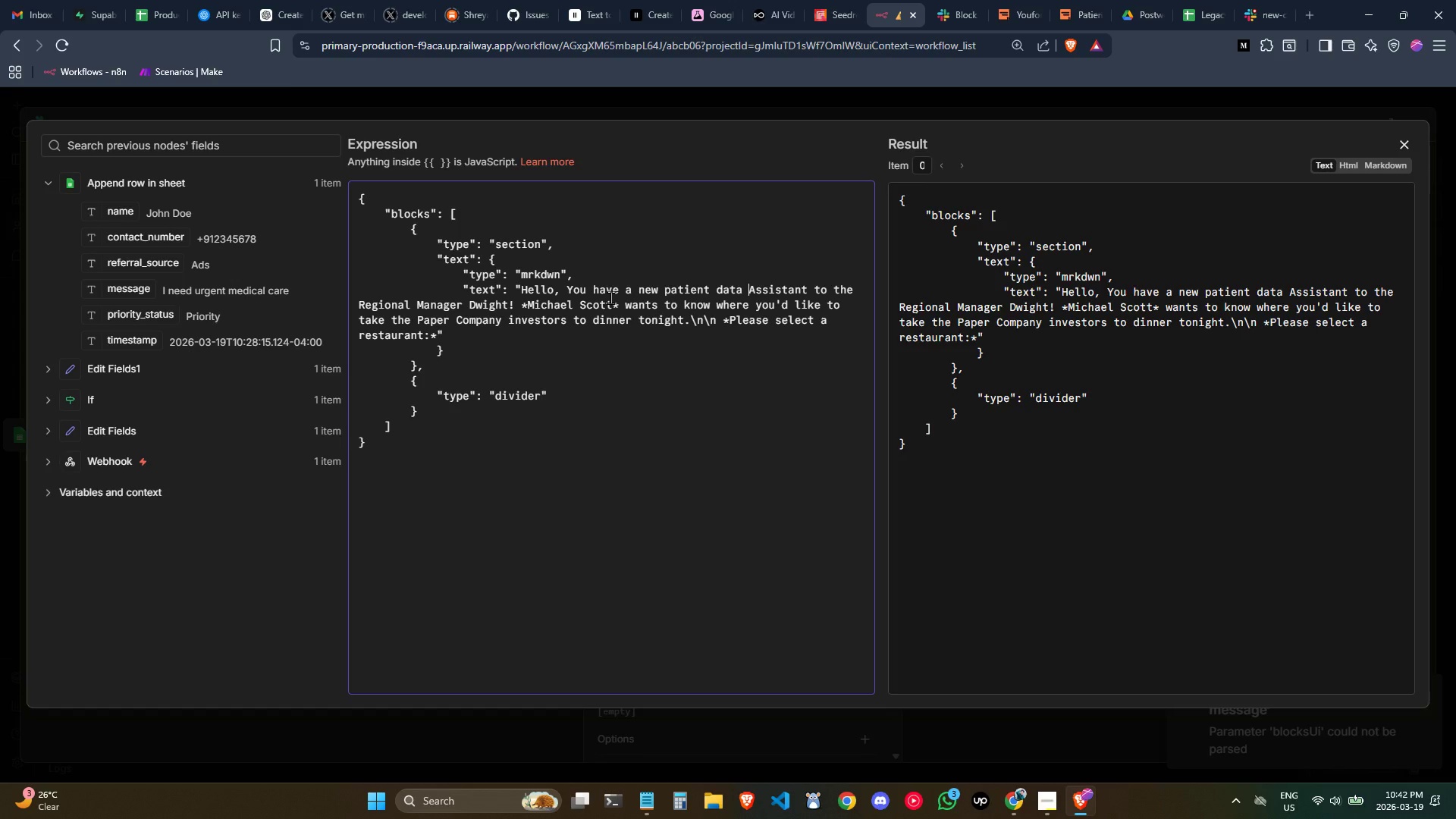 
key(Shift+ArrowDown)
 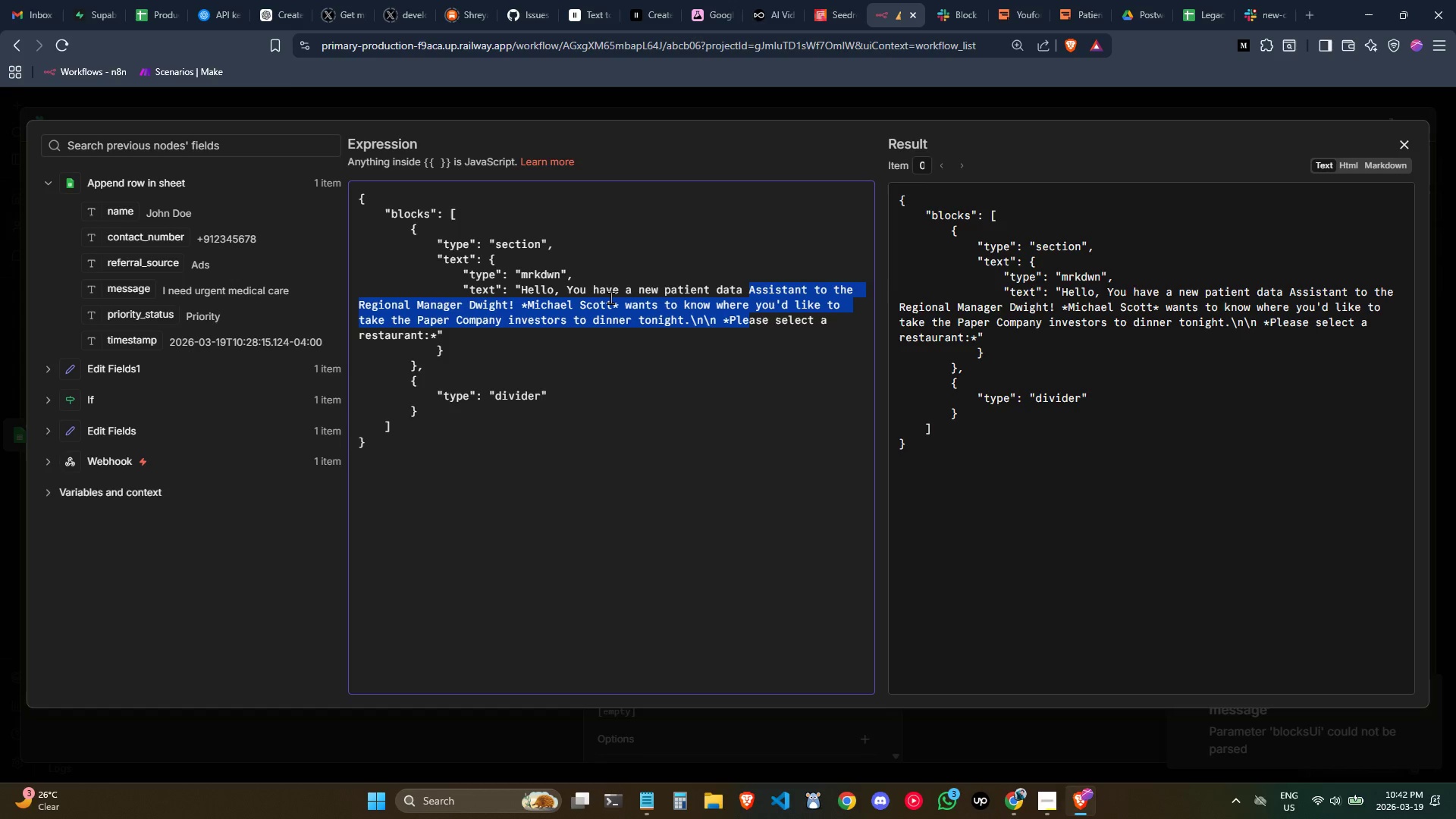 
key(Shift+ArrowDown)
 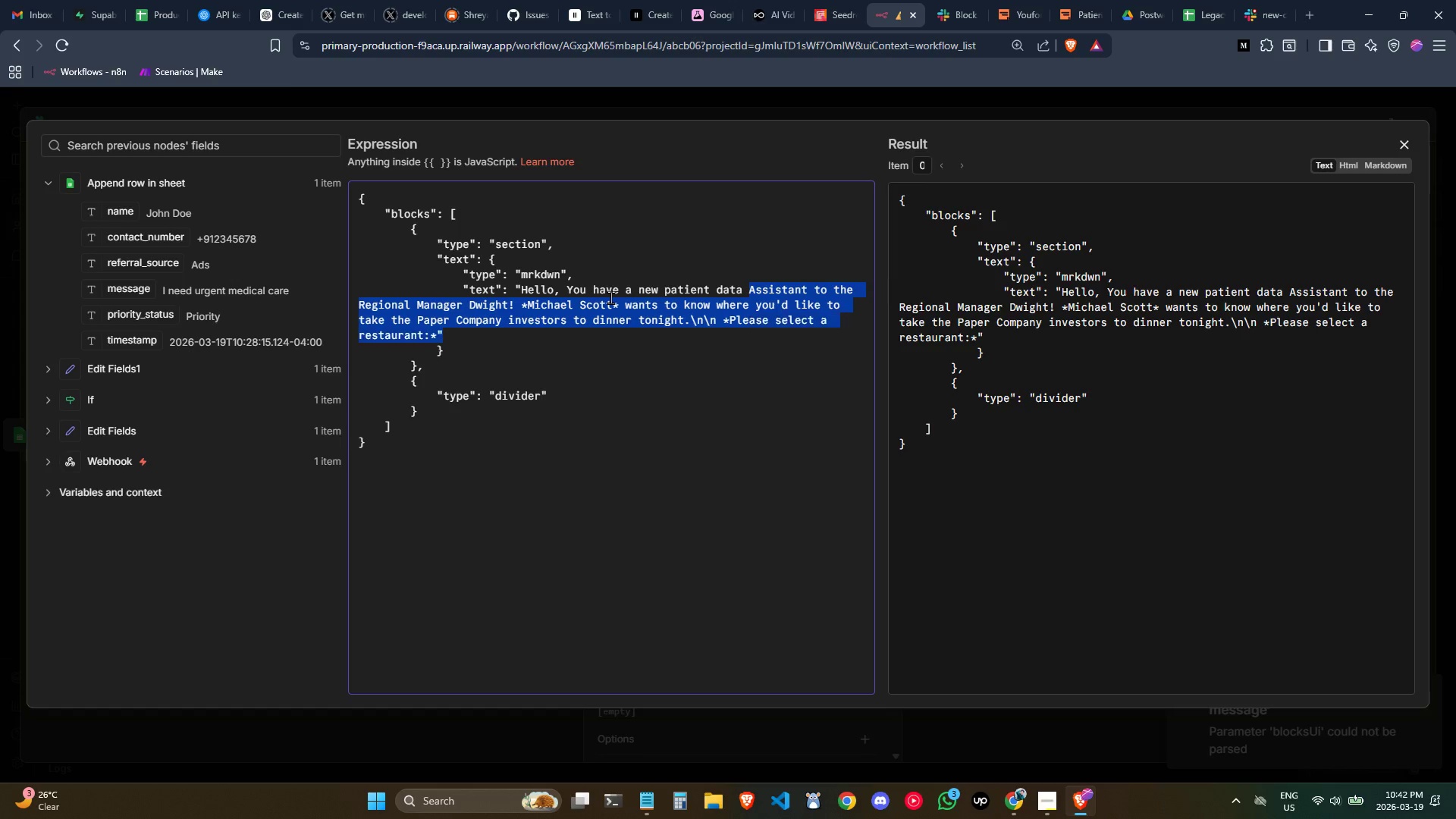 
key(Shift+ArrowDown)
 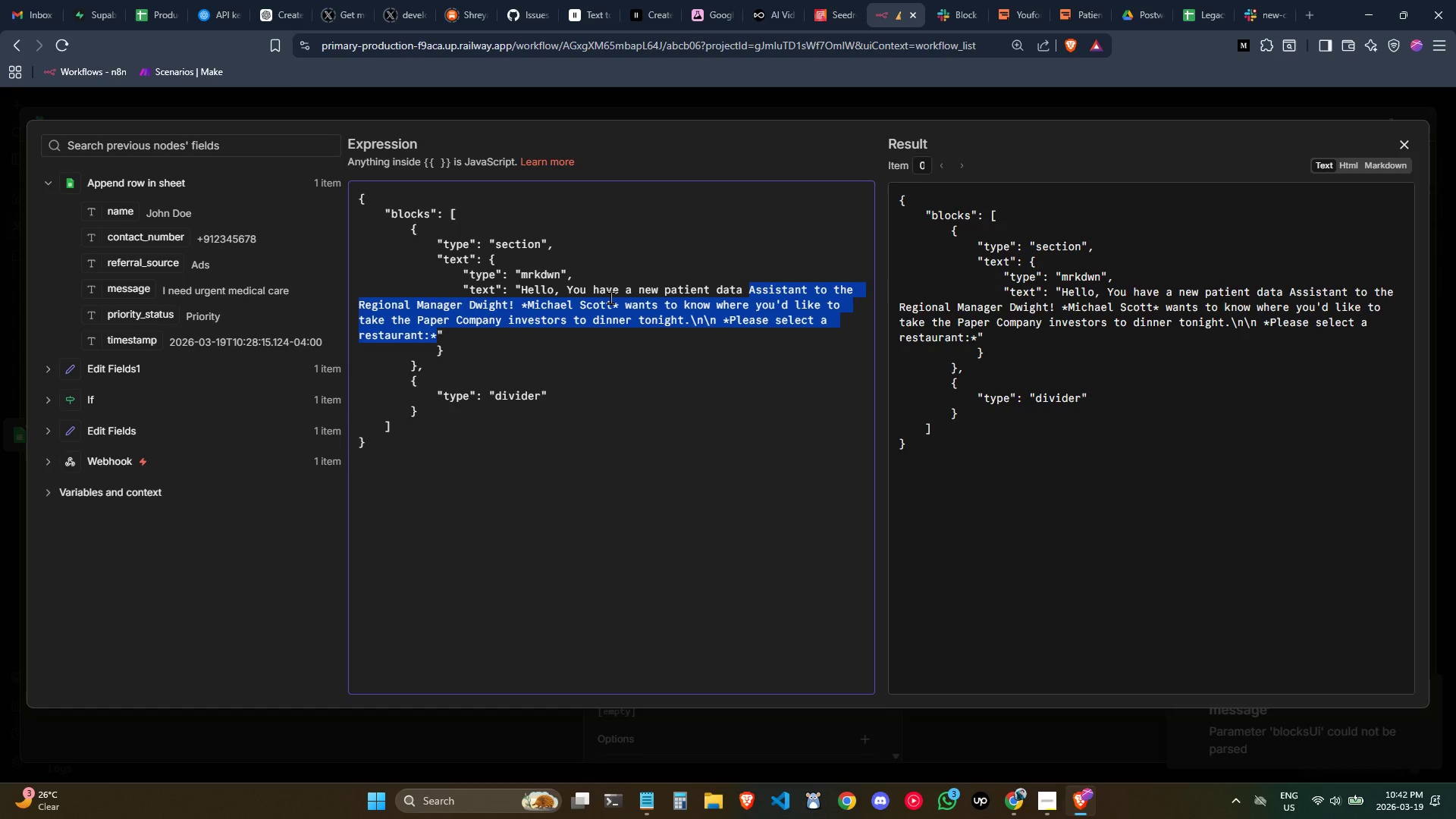 
key(Shift+ArrowLeft)
 